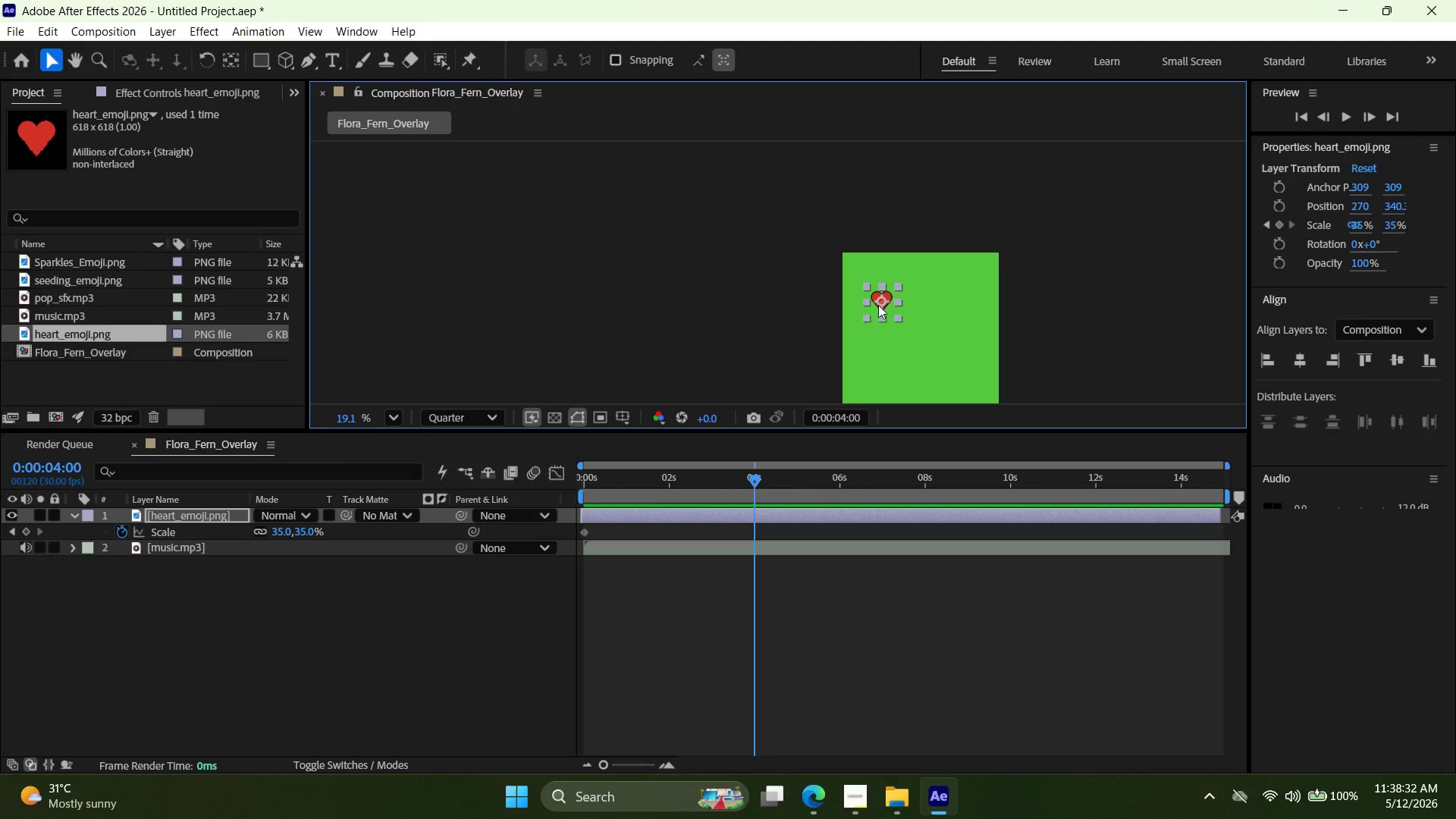 
left_click_drag(start_coordinate=[880, 301], to_coordinate=[867, 270])
 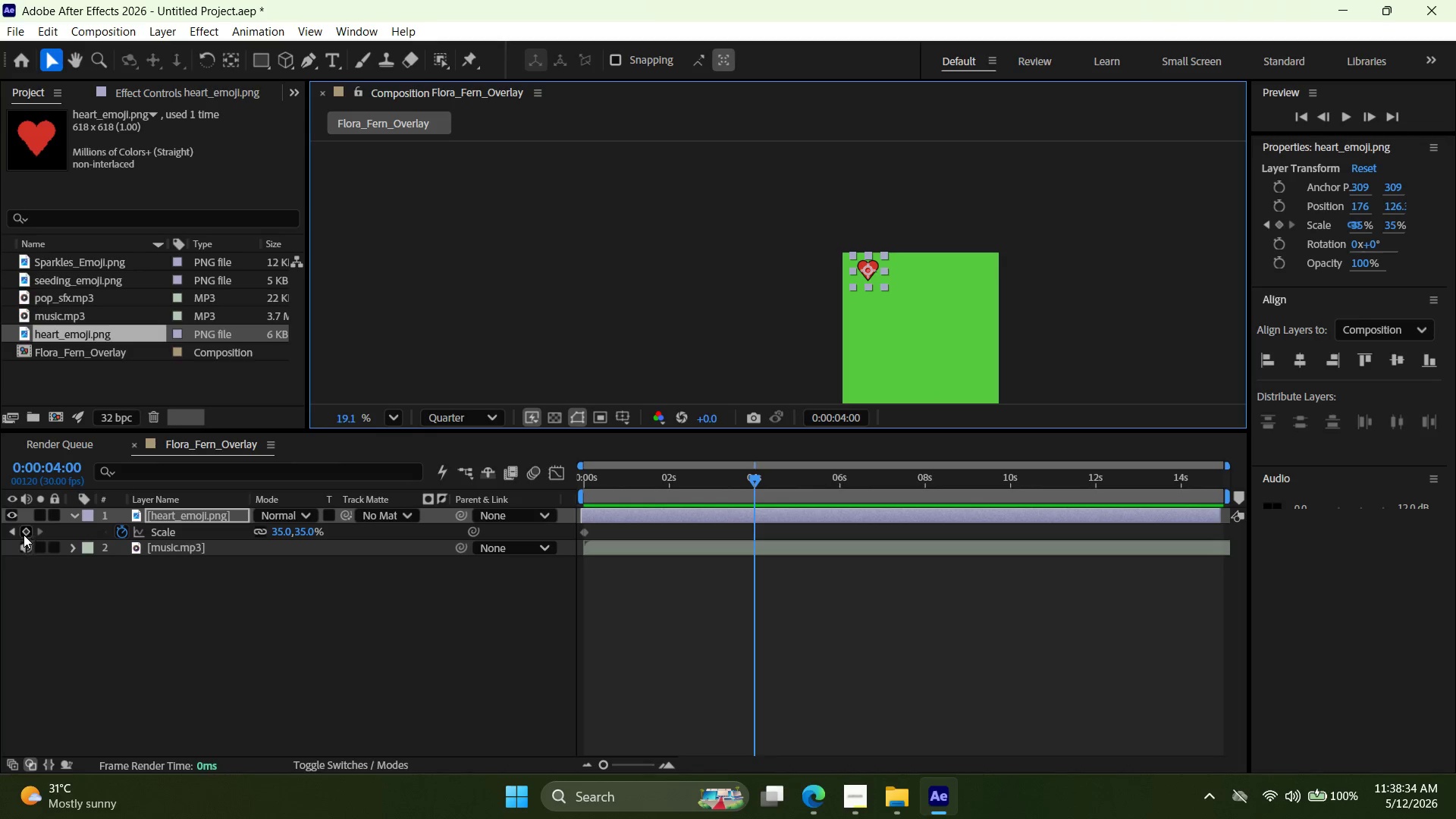 
left_click([23, 531])
 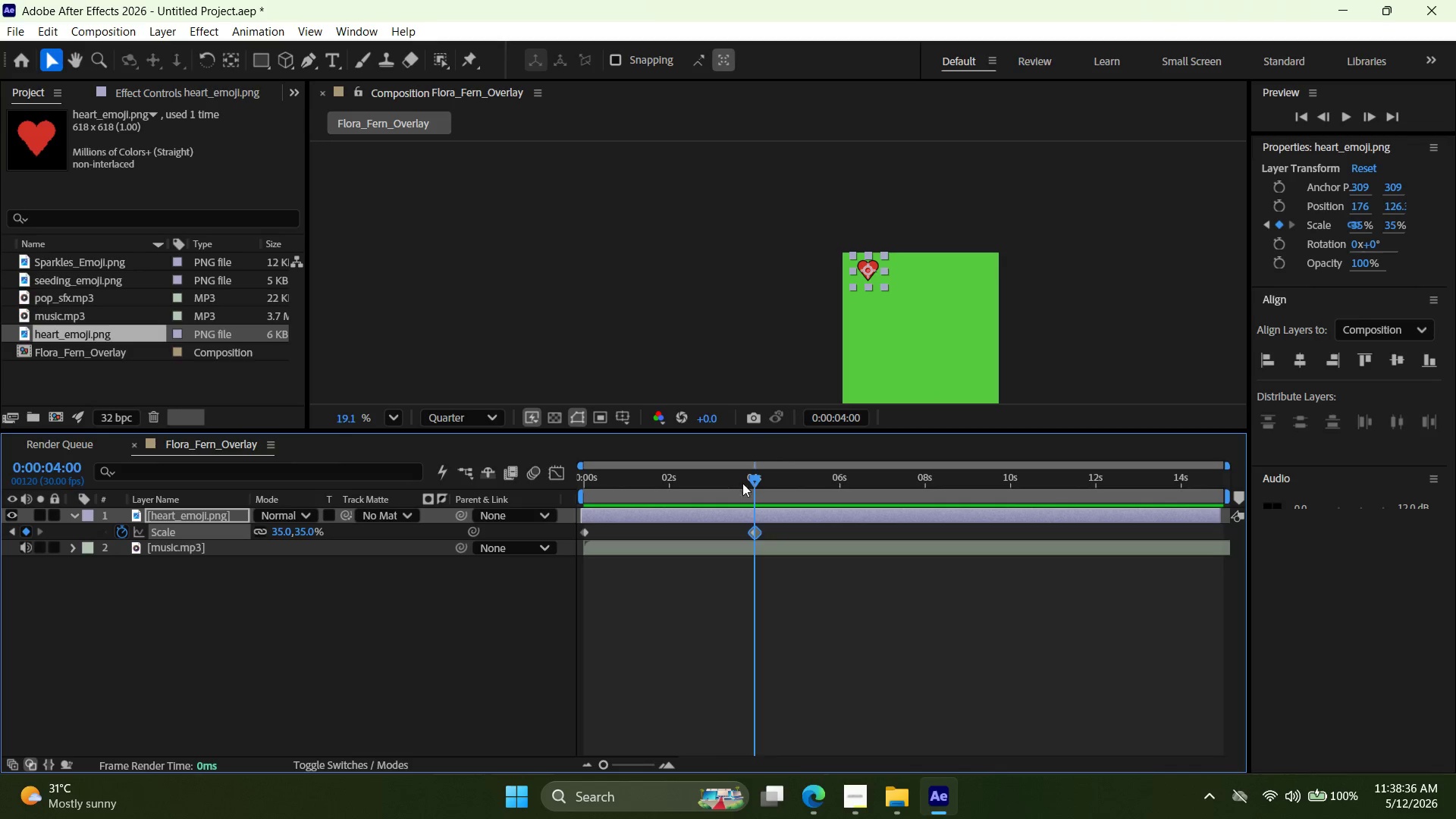 
left_click_drag(start_coordinate=[755, 463], to_coordinate=[488, 473])
 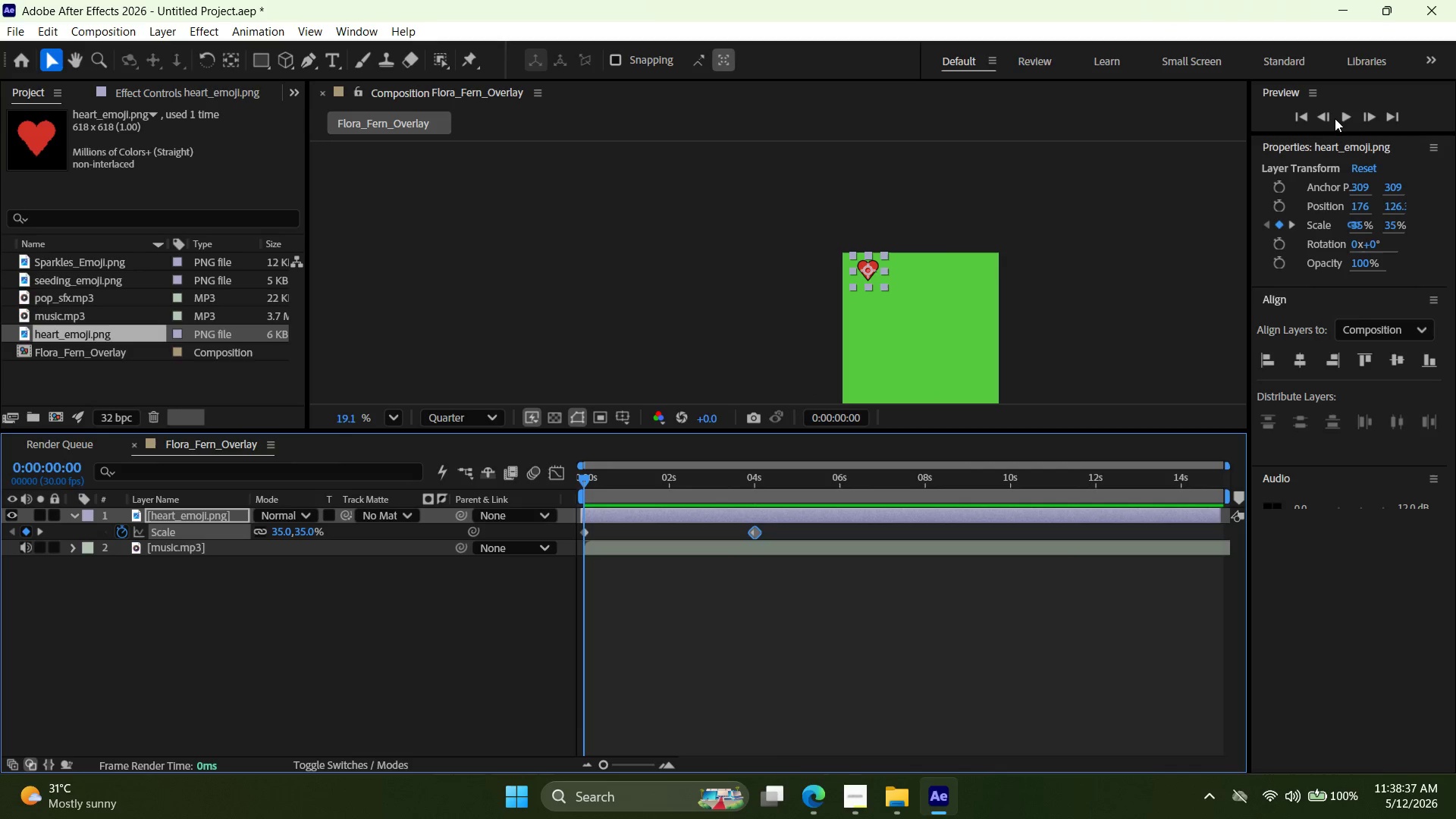 
left_click([1348, 117])
 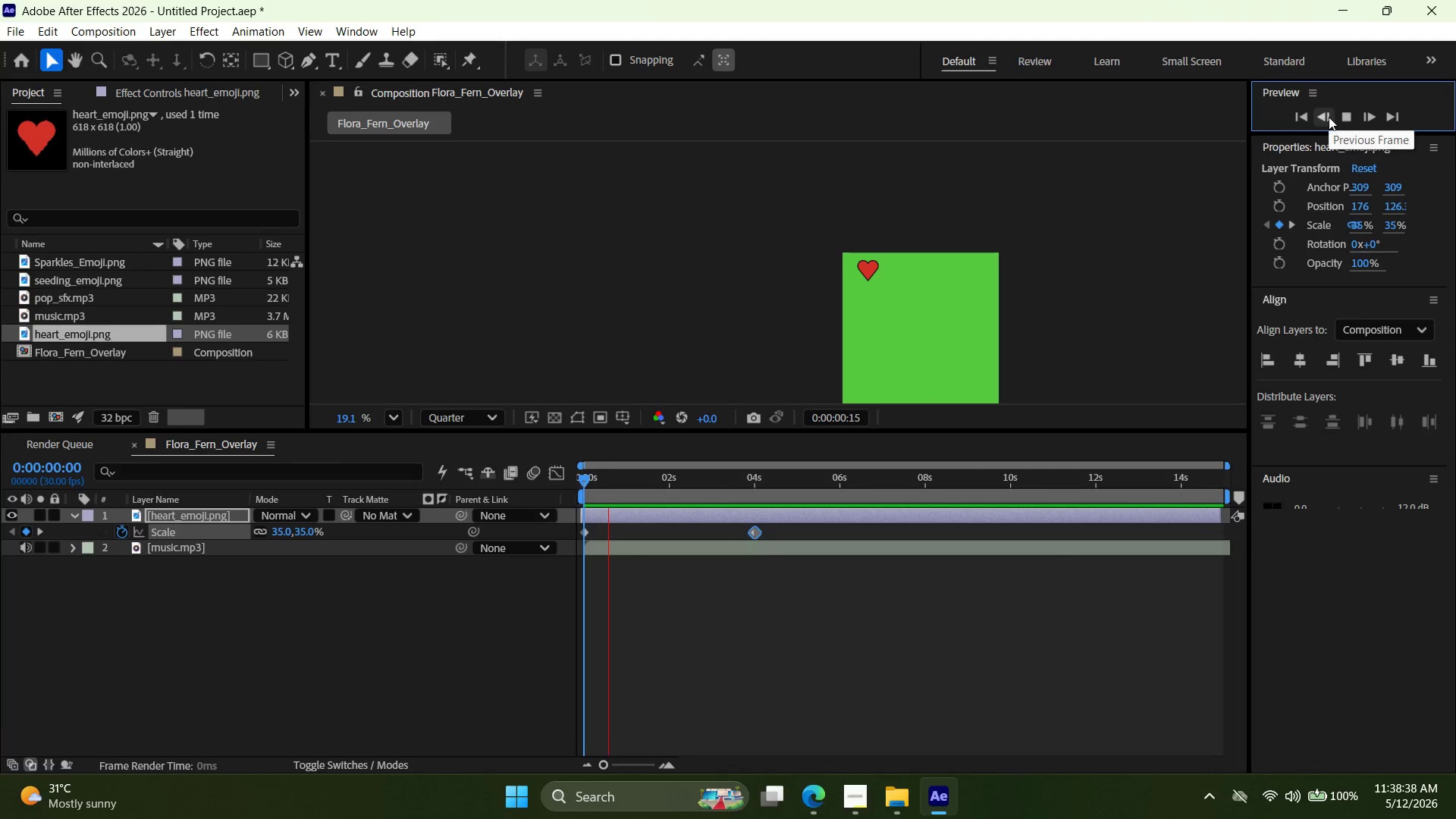 
left_click([1345, 118])
 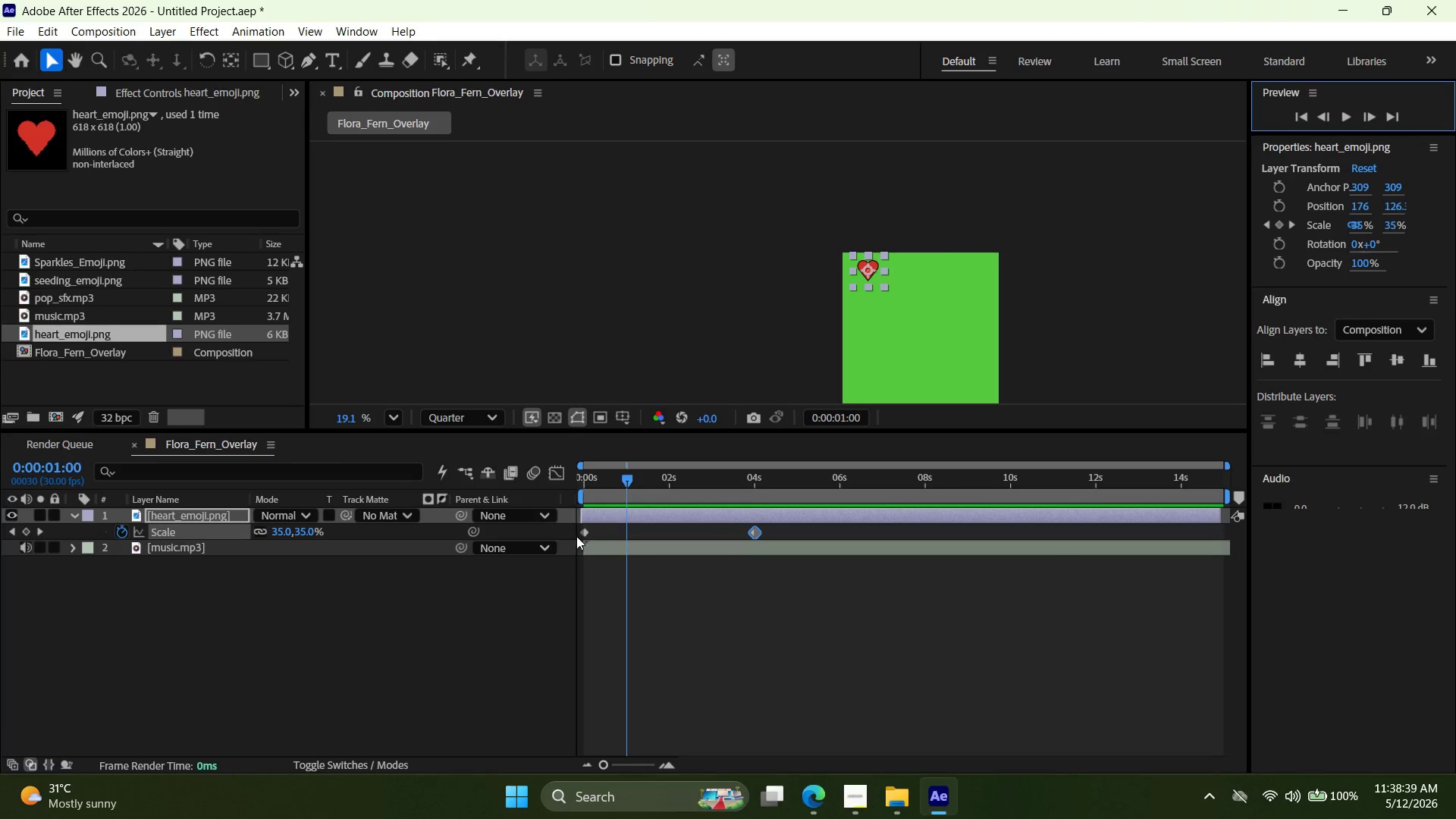 
left_click([587, 535])
 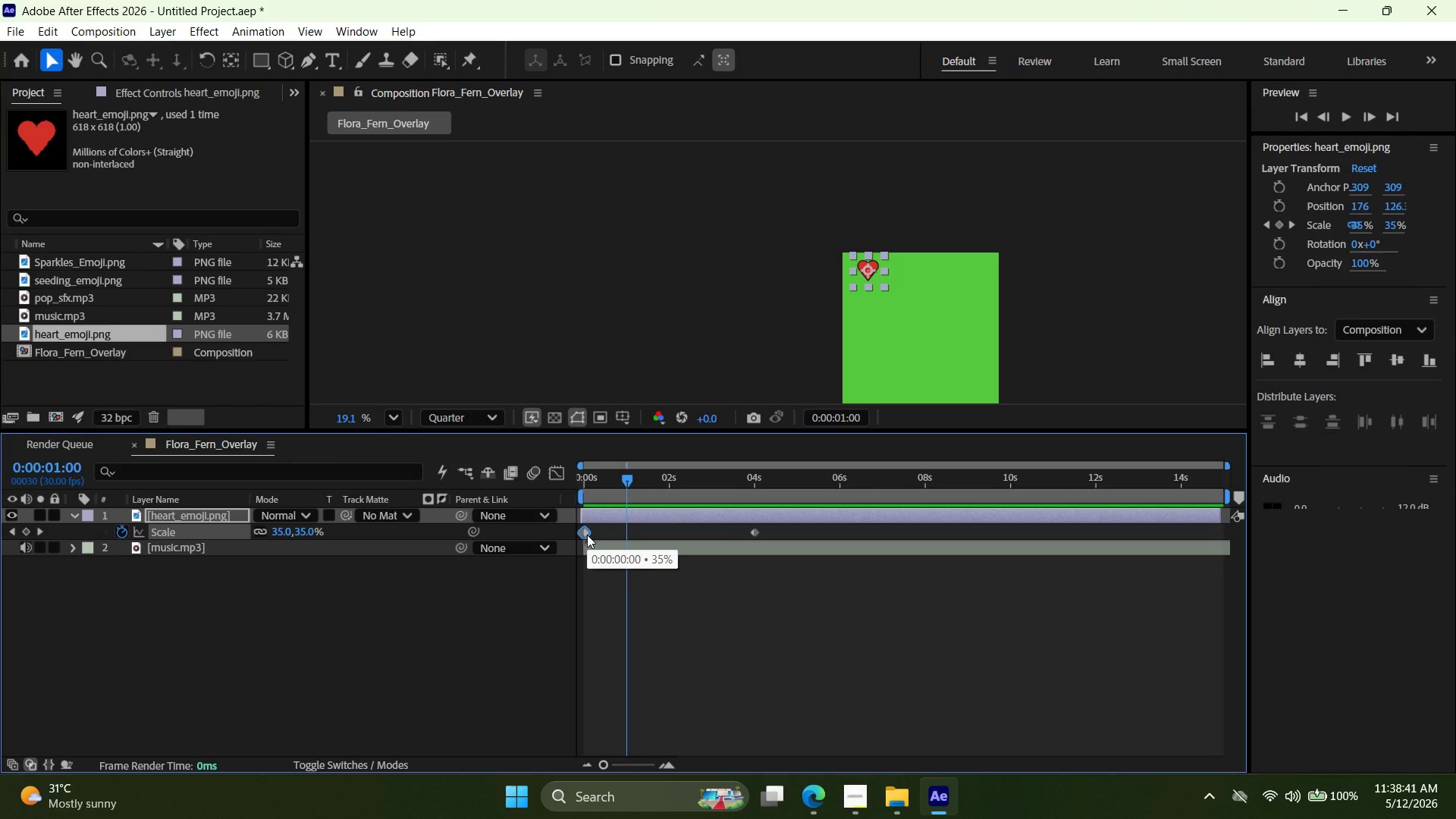 
key(Delete)
 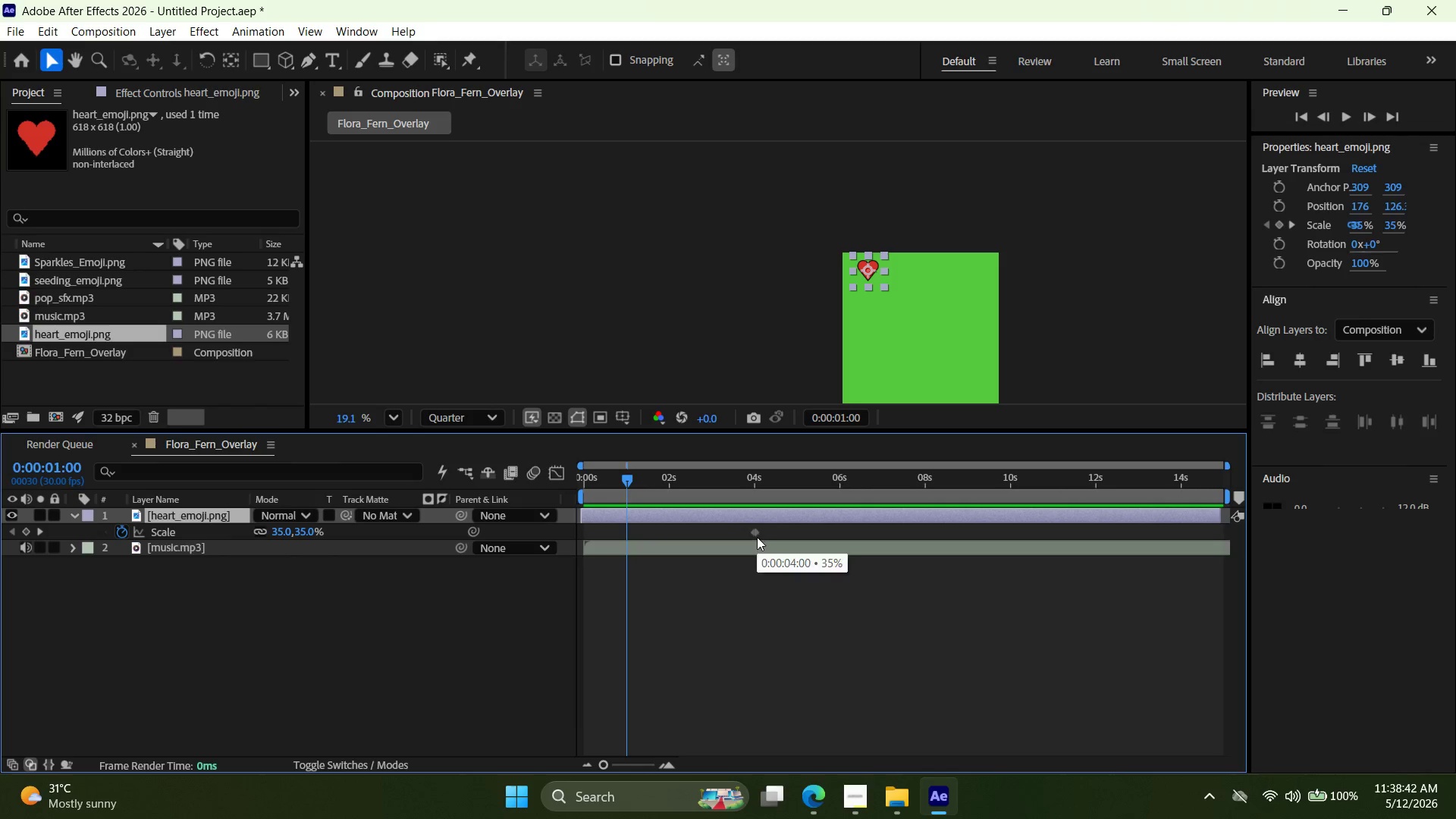 
left_click([755, 531])
 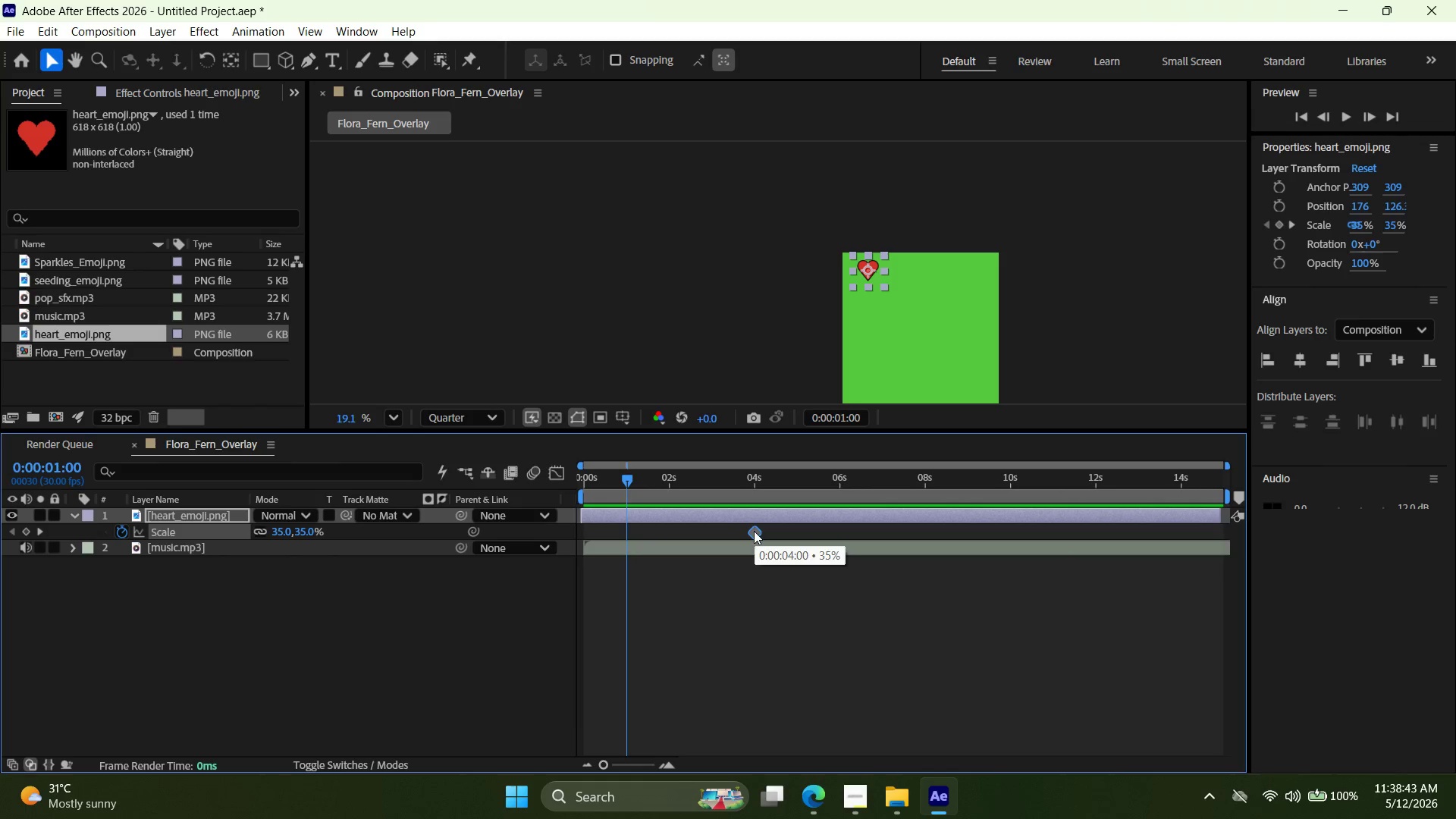 
key(Delete)
 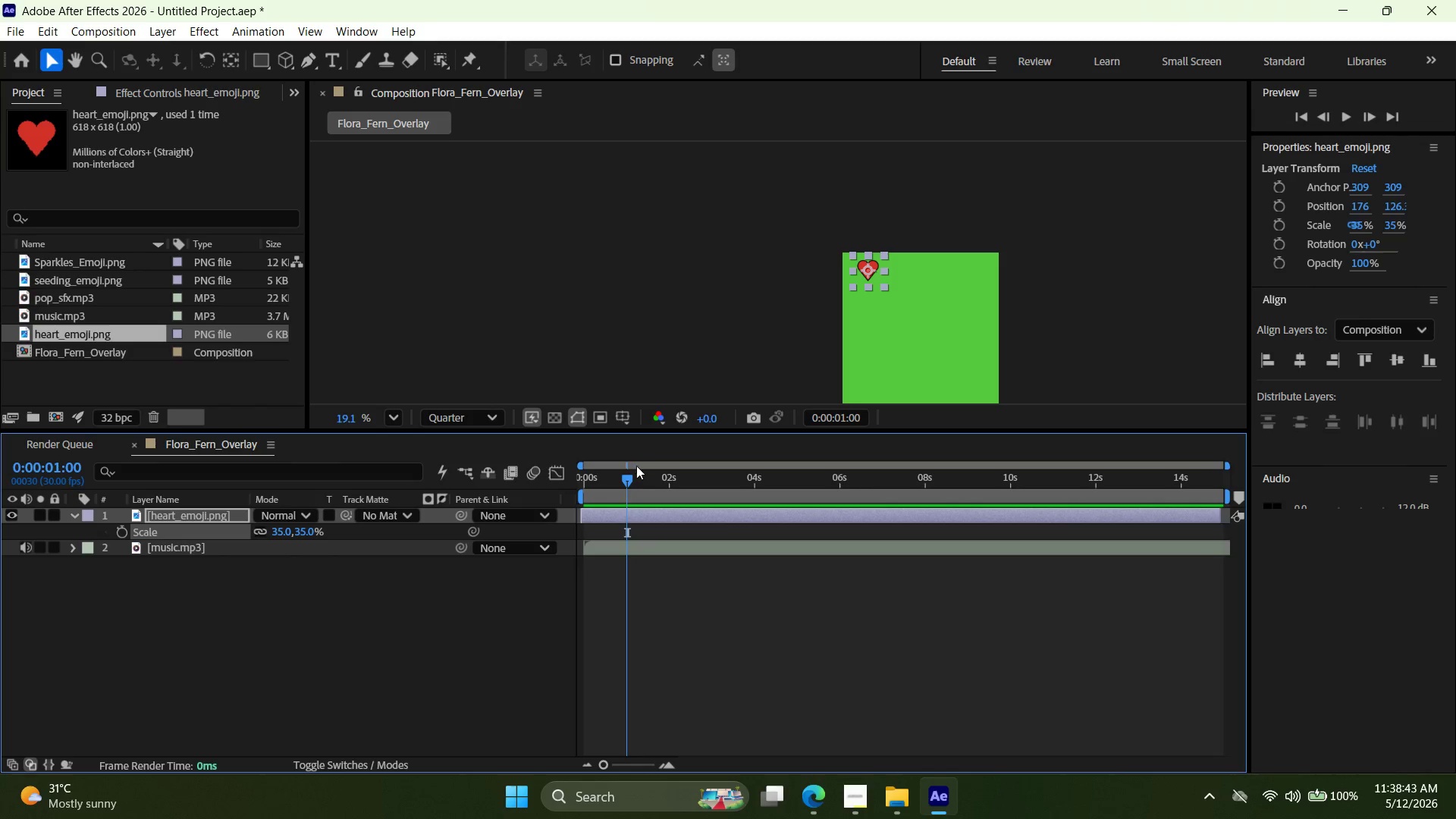 
left_click_drag(start_coordinate=[629, 474], to_coordinate=[535, 485])
 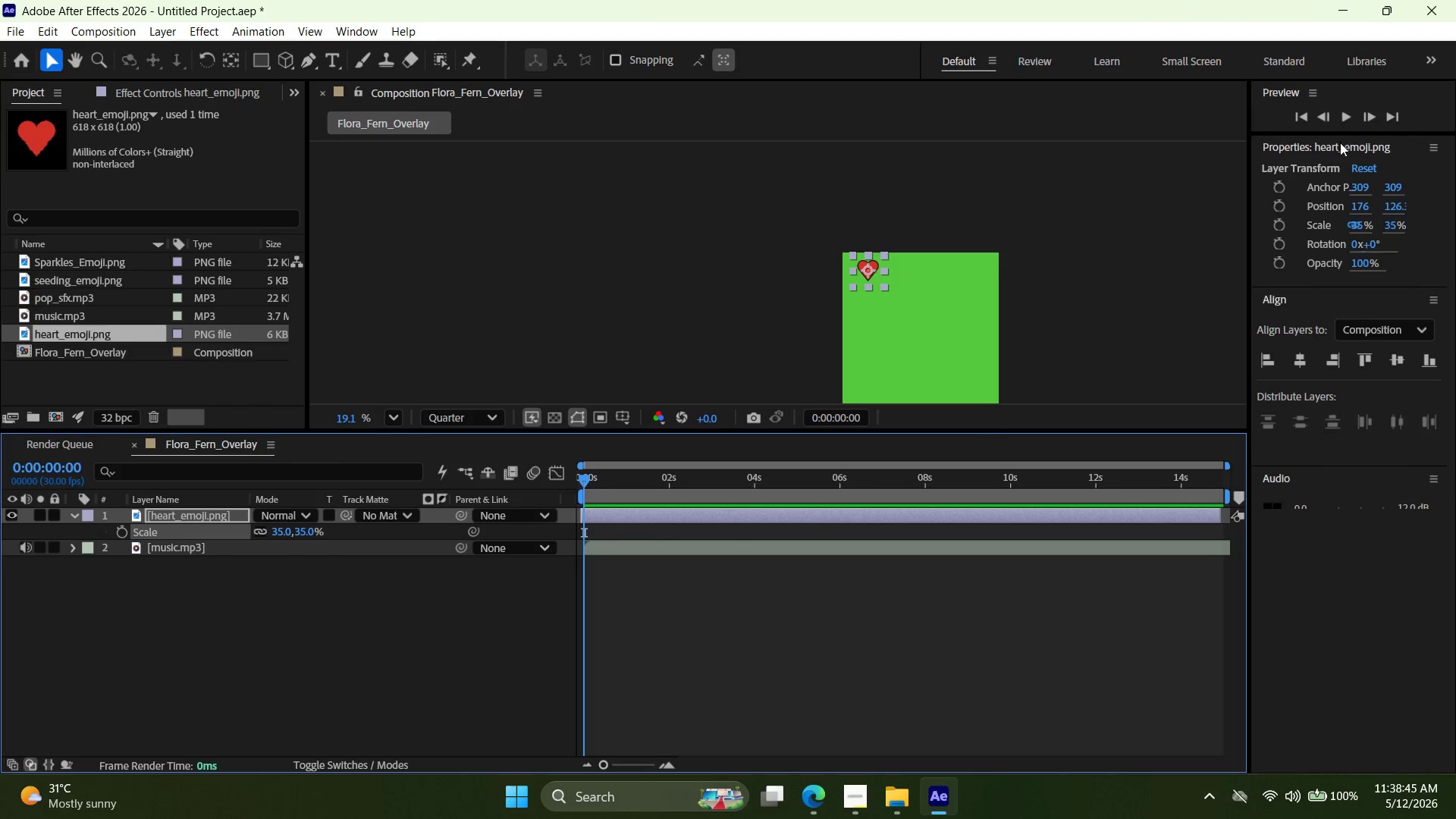 
scroll: coordinate [1335, 309], scroll_direction: down, amount: 4.0
 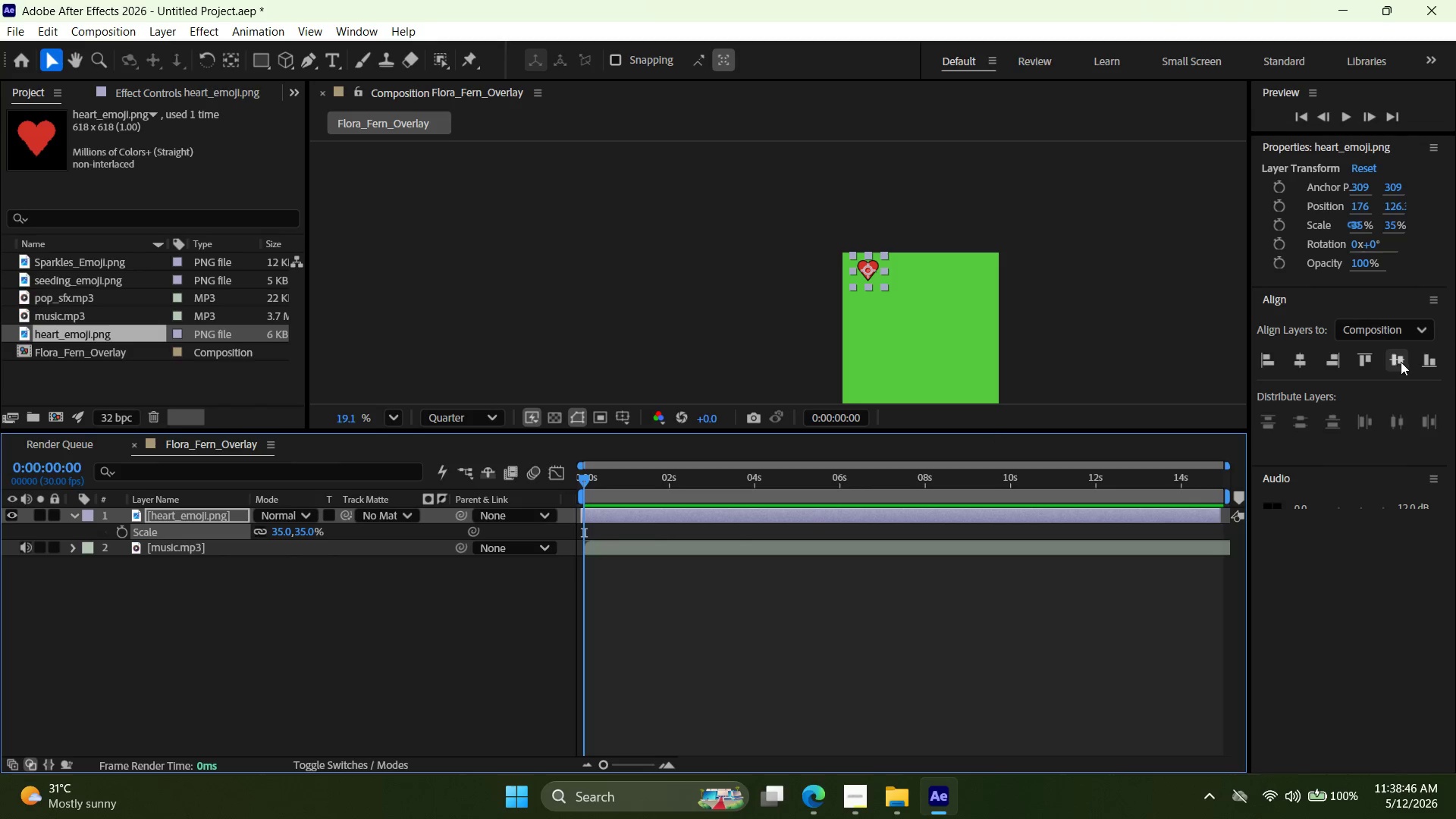 
left_click([1425, 361])
 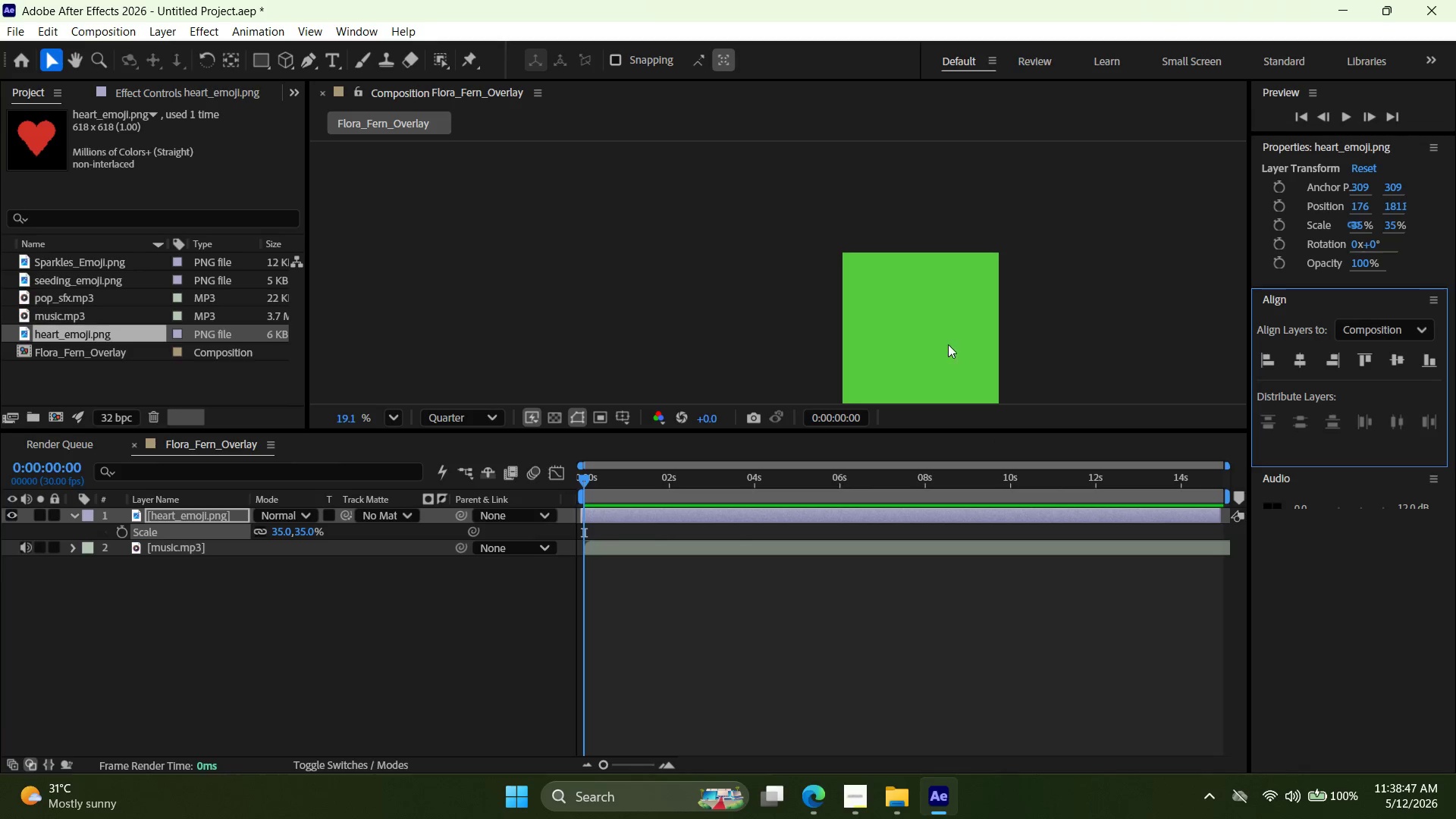 
hold_key(key=Space, duration=1.08)
 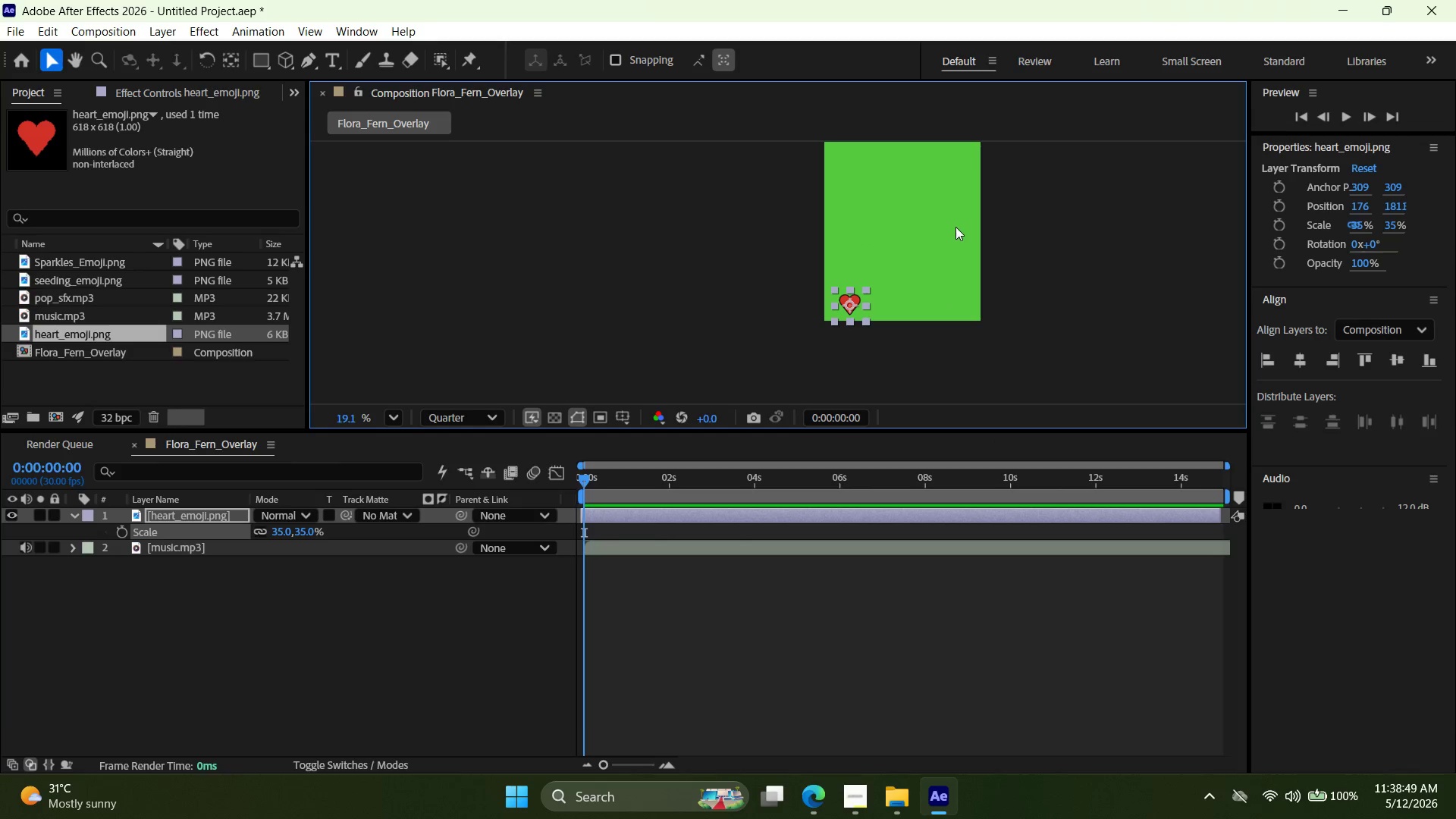 
left_click_drag(start_coordinate=[992, 369], to_coordinate=[974, 158])
 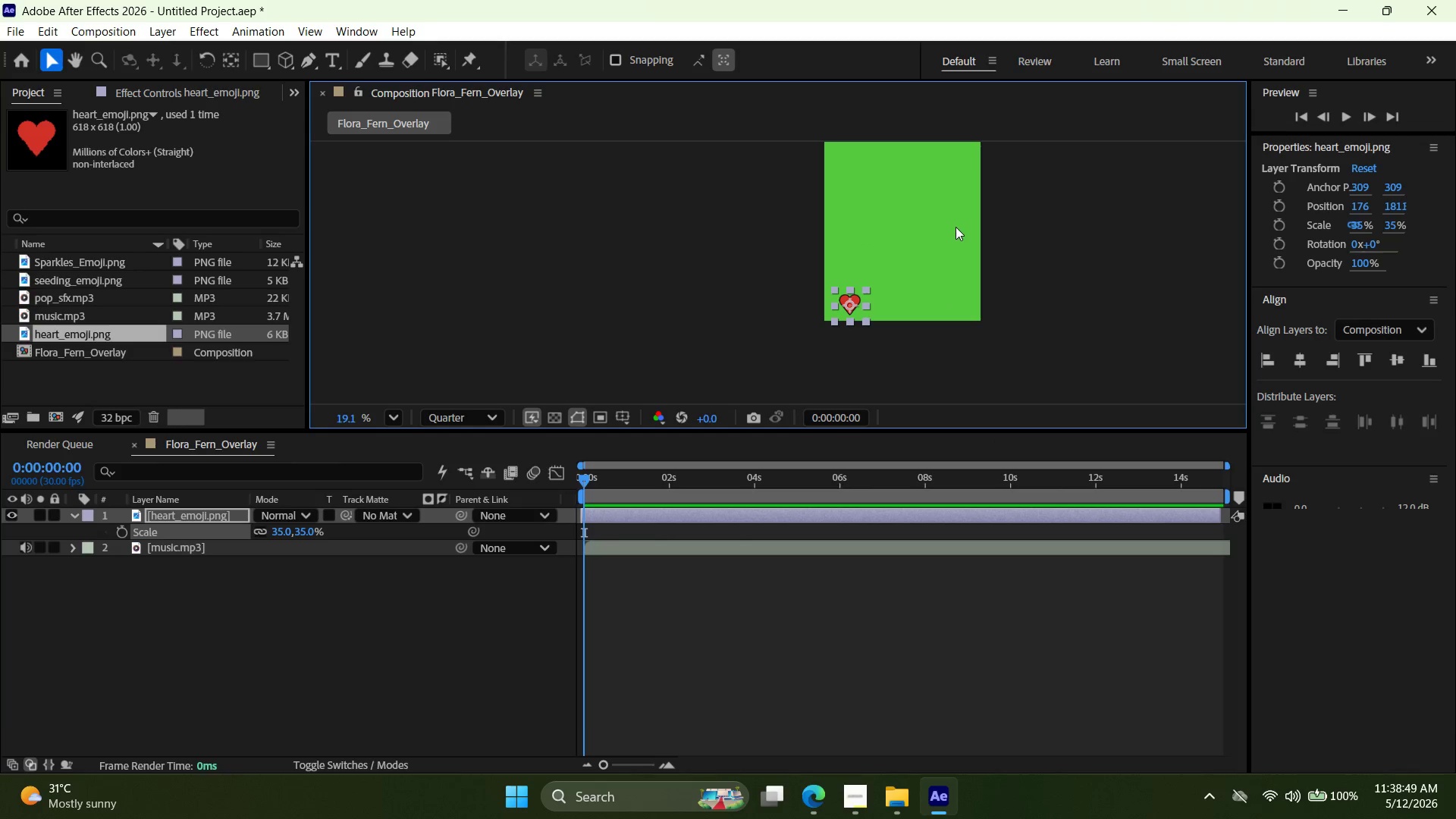 
hold_key(key=ArrowUp, duration=0.58)
 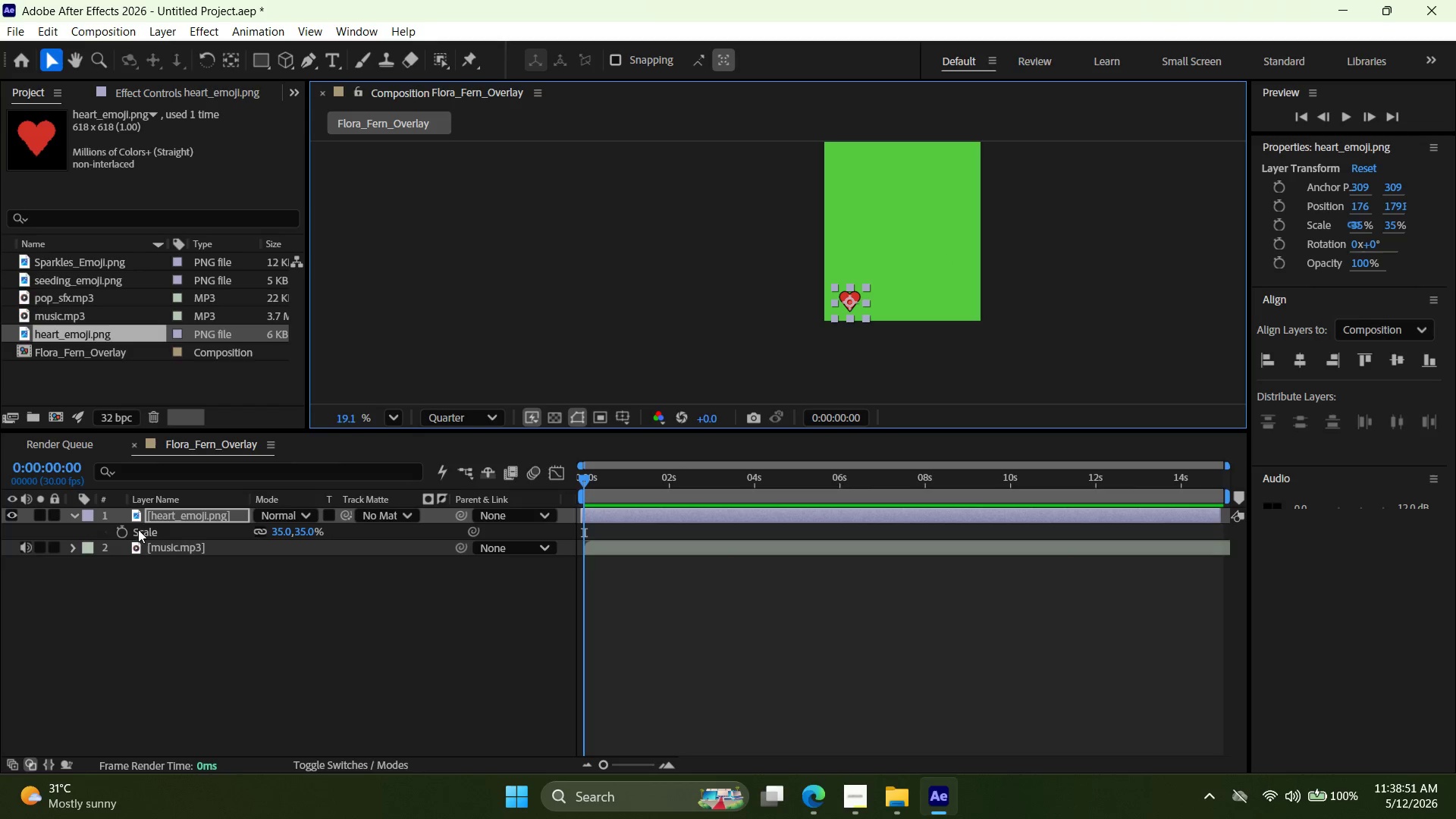 
left_click([121, 531])
 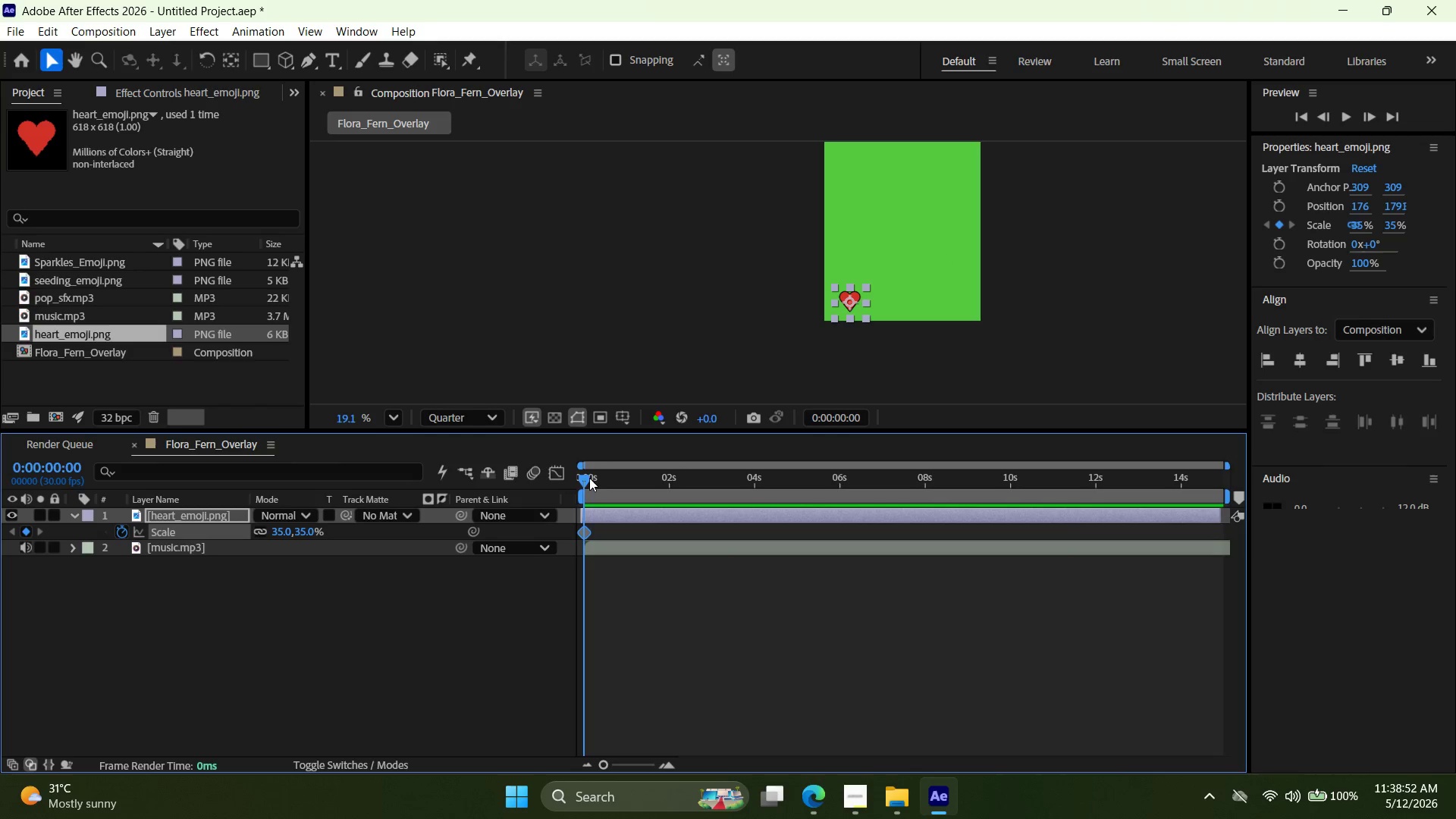 
left_click_drag(start_coordinate=[585, 478], to_coordinate=[755, 500])
 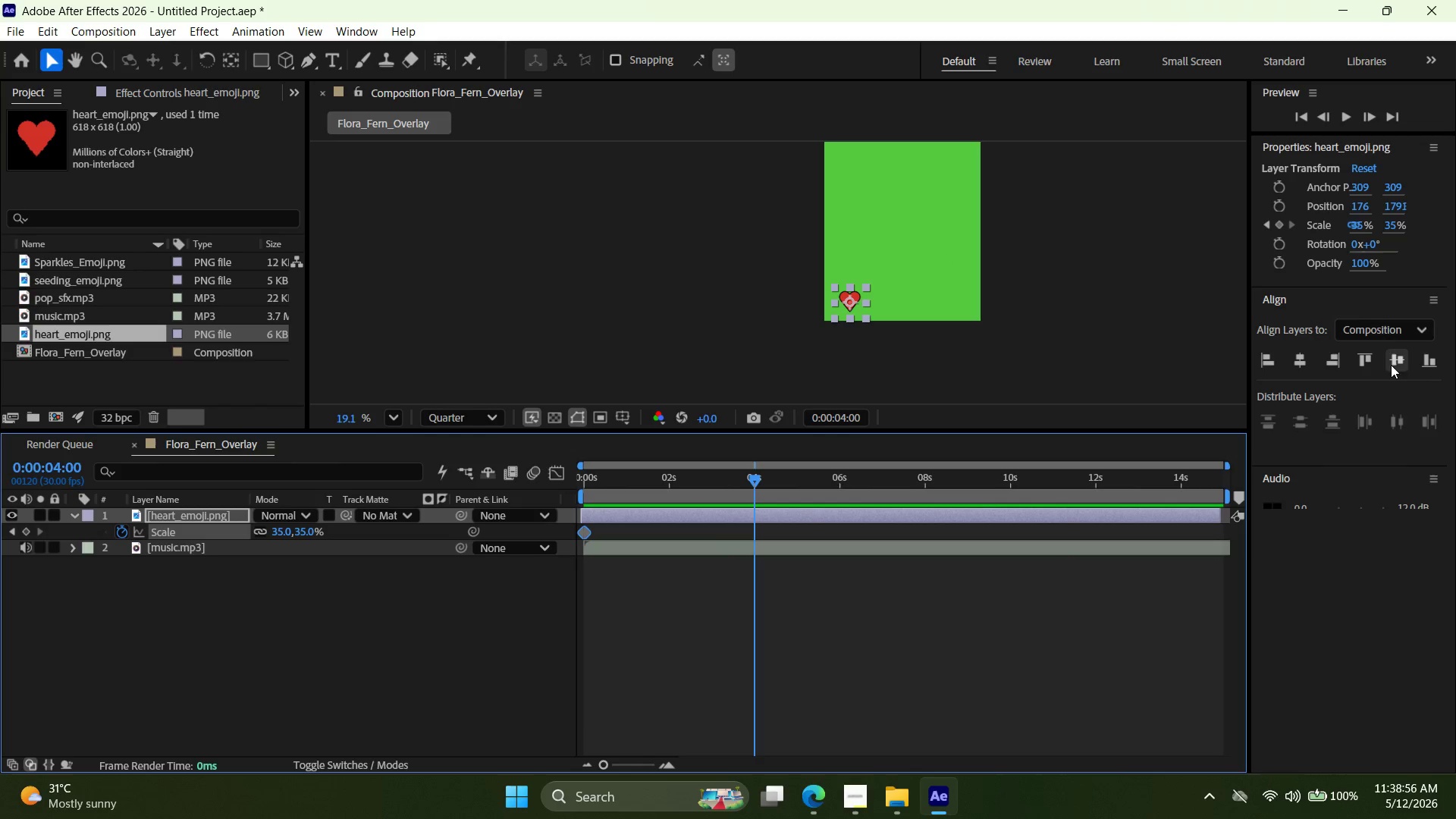 
left_click([1370, 360])
 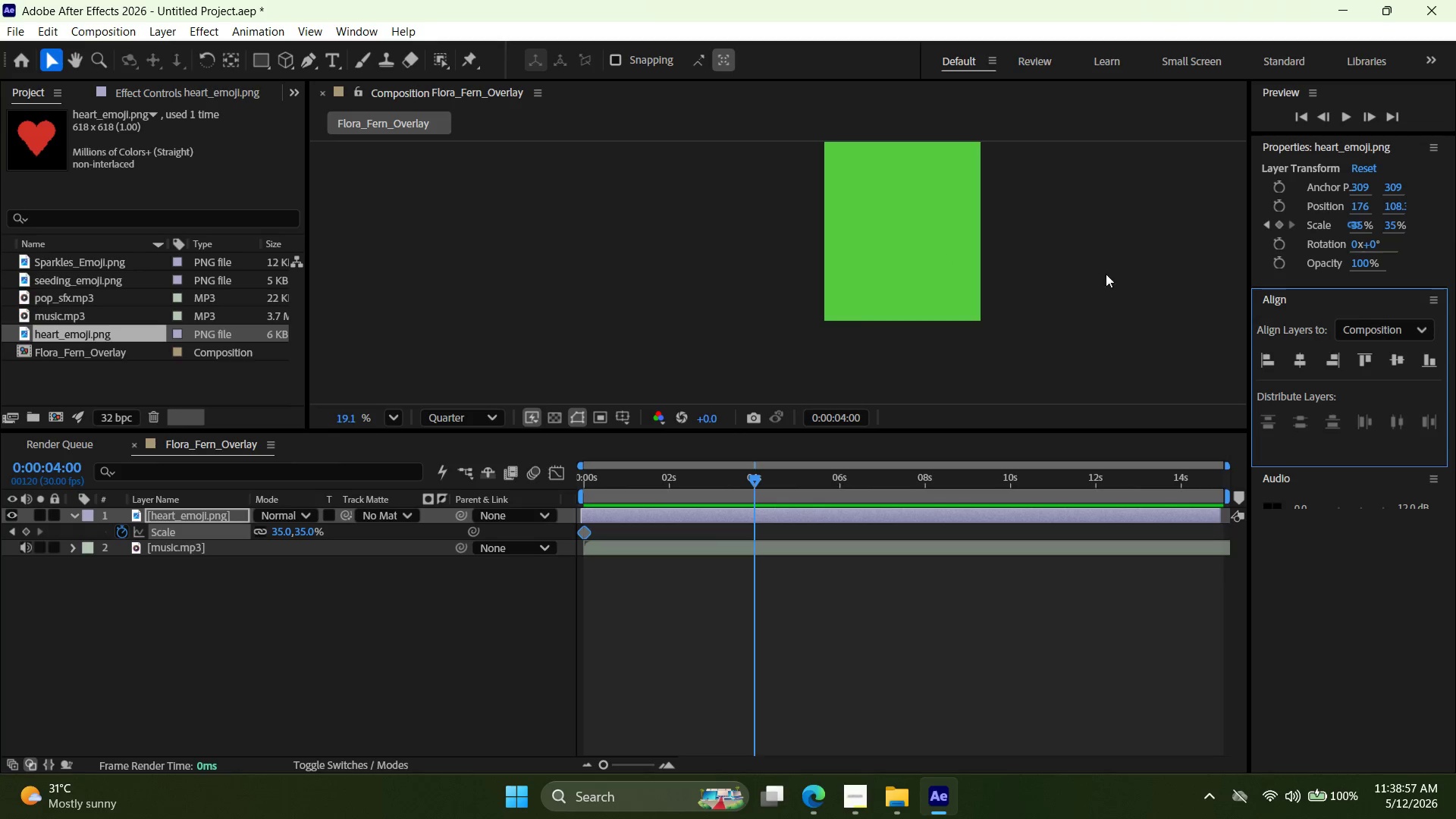 
hold_key(key=Space, duration=0.83)
 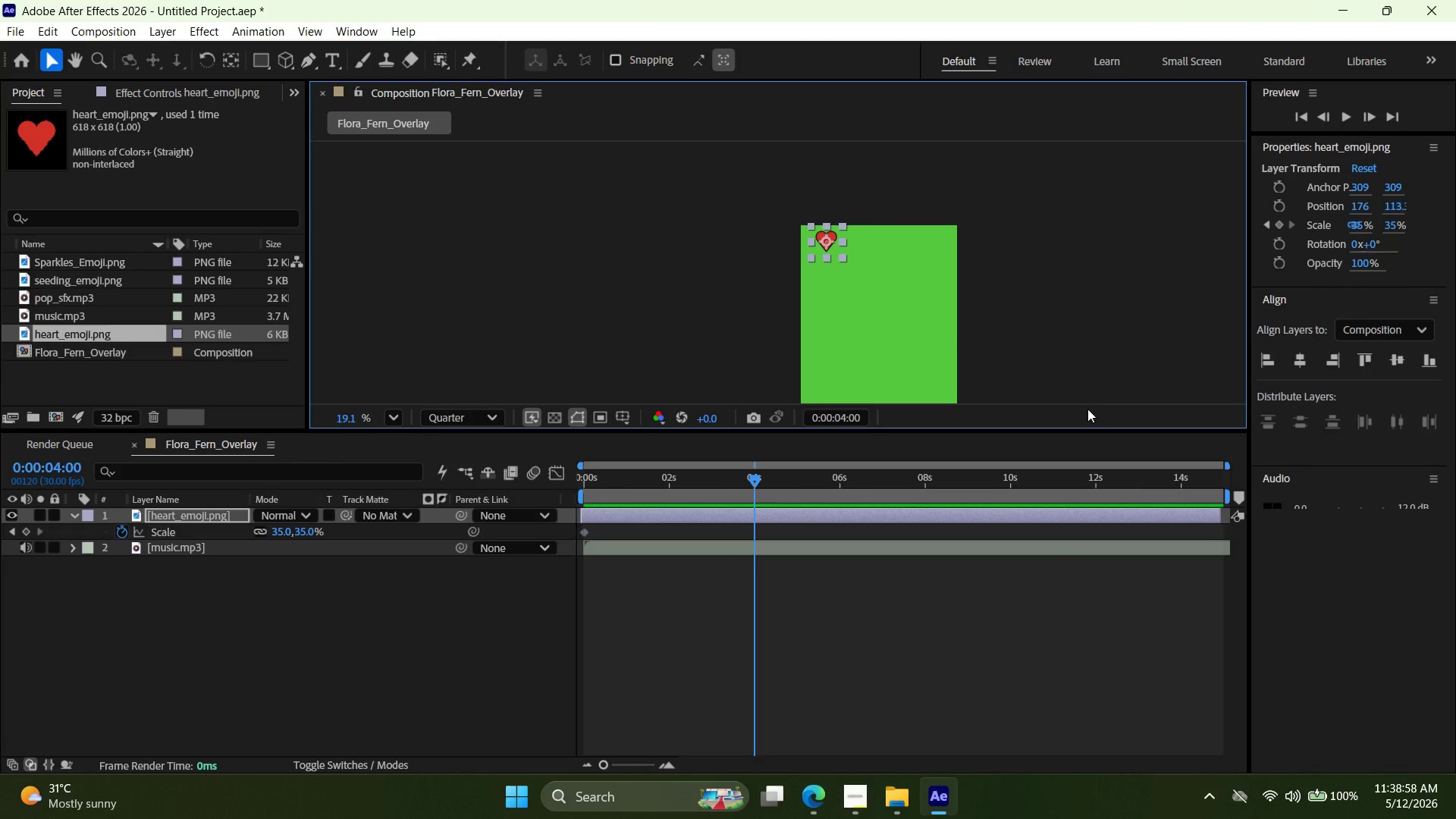 
left_click_drag(start_coordinate=[1110, 224], to_coordinate=[1087, 407])
 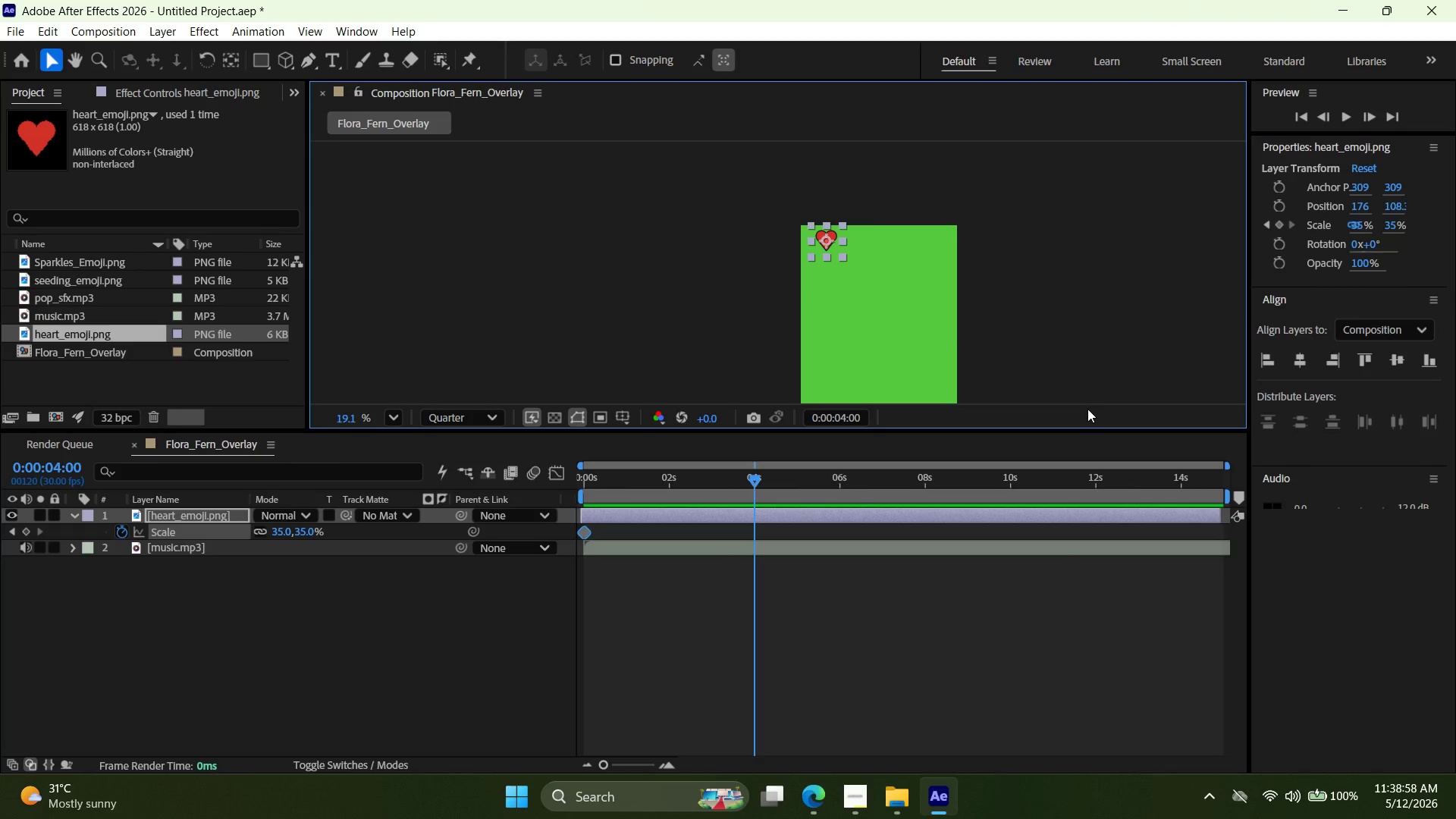 
hold_key(key=ArrowDown, duration=0.67)
 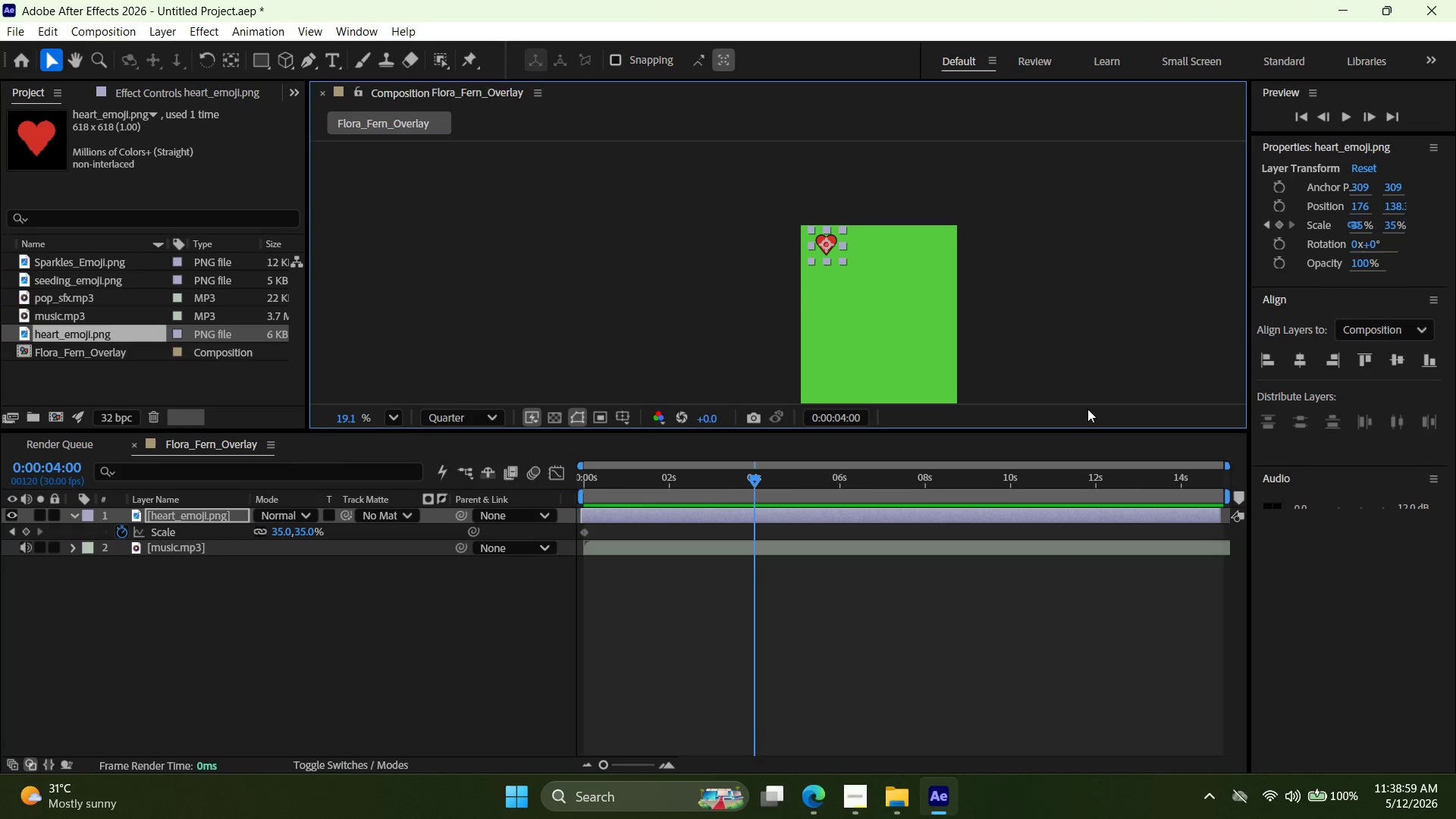 
key(ArrowDown)
 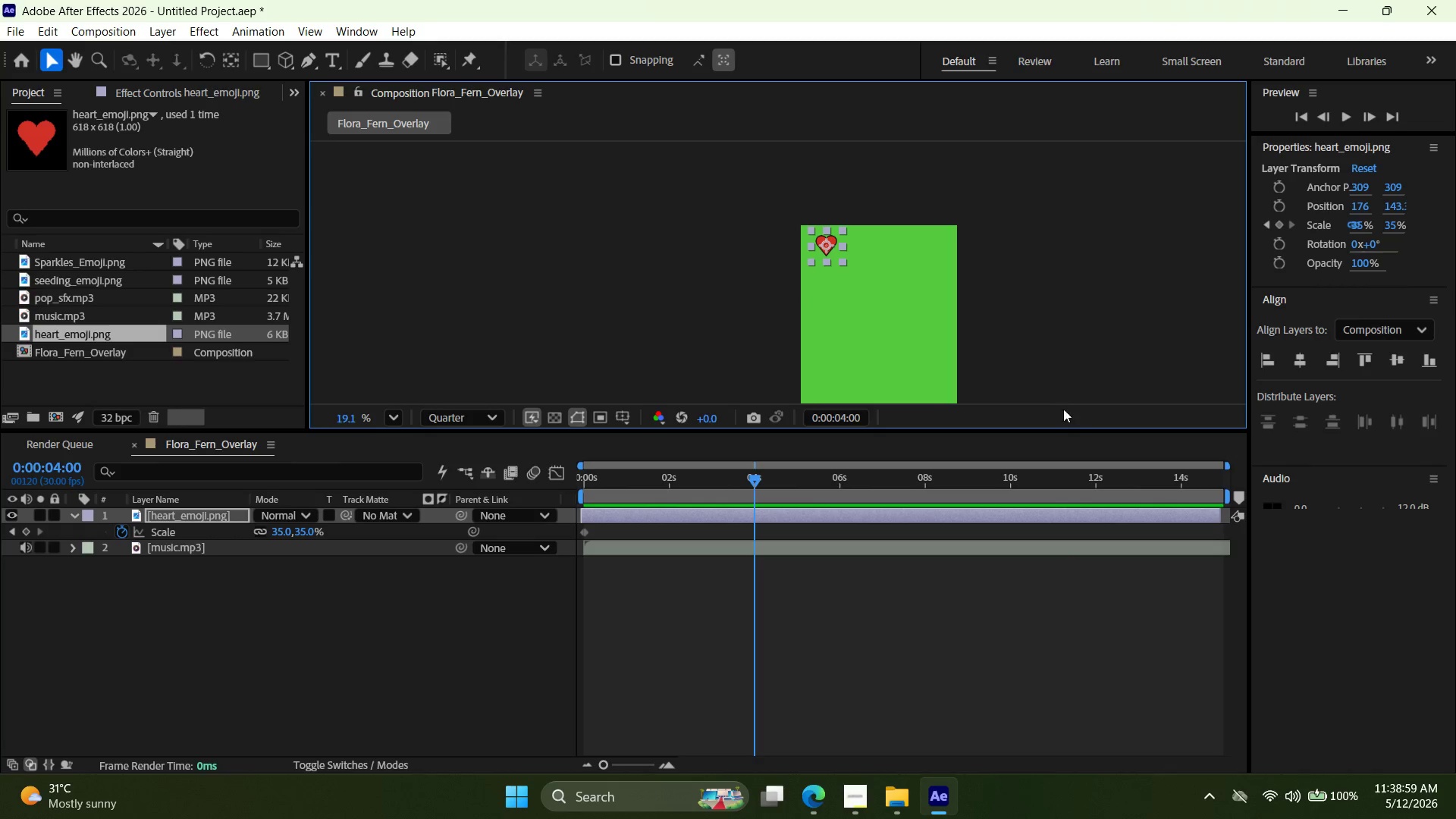 
key(ArrowDown)
 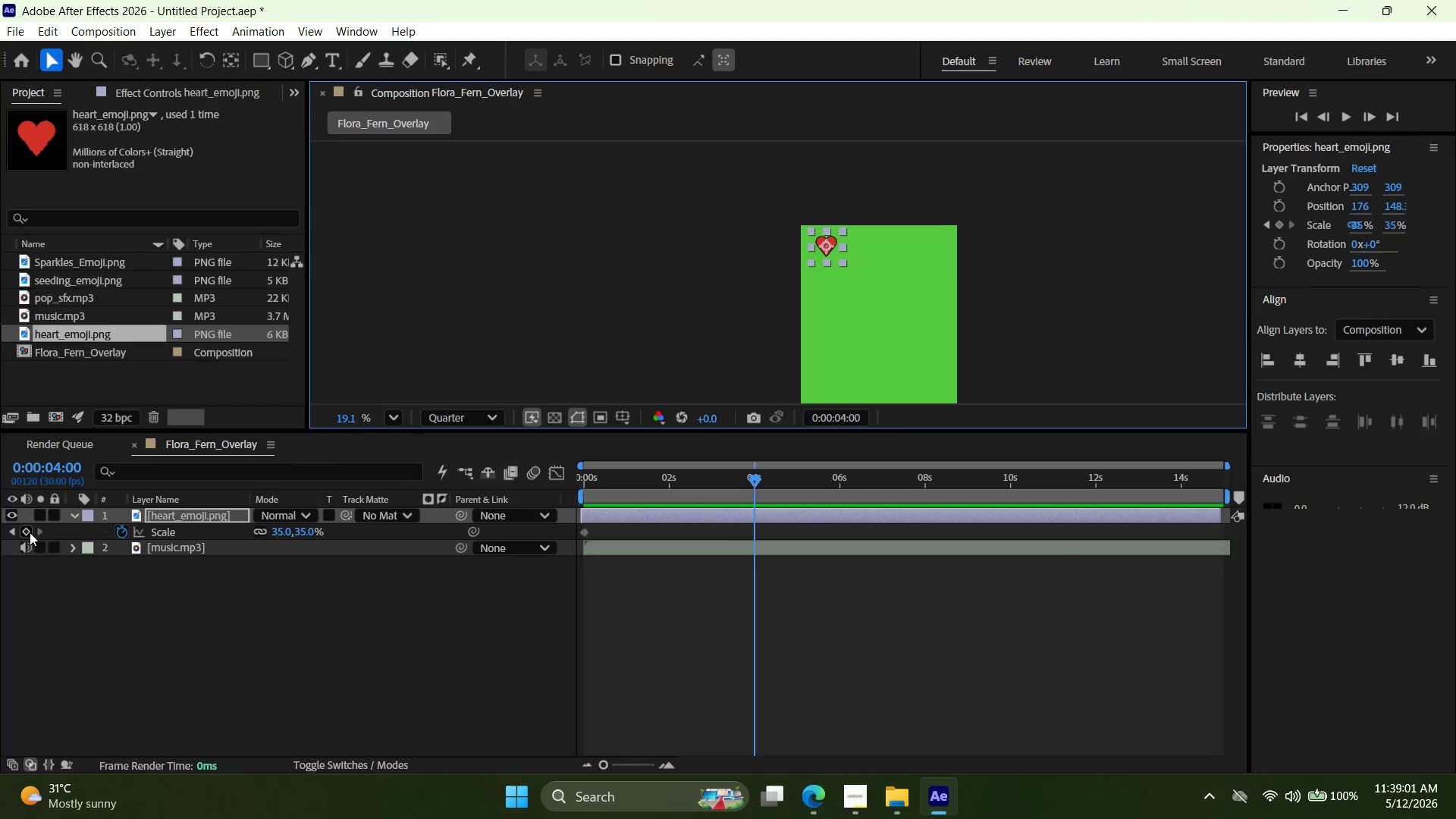 
left_click([29, 534])
 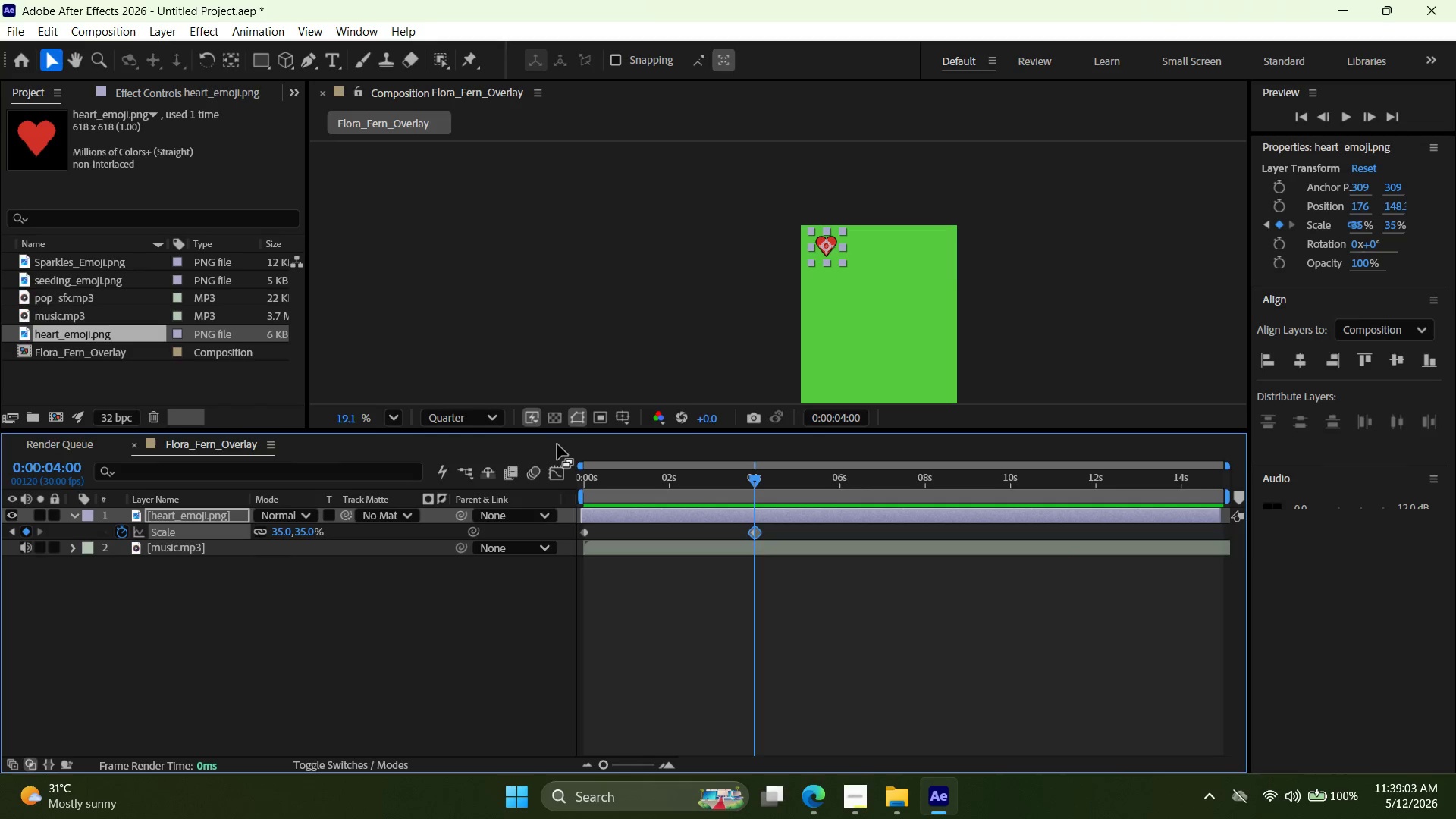 
left_click([695, 354])
 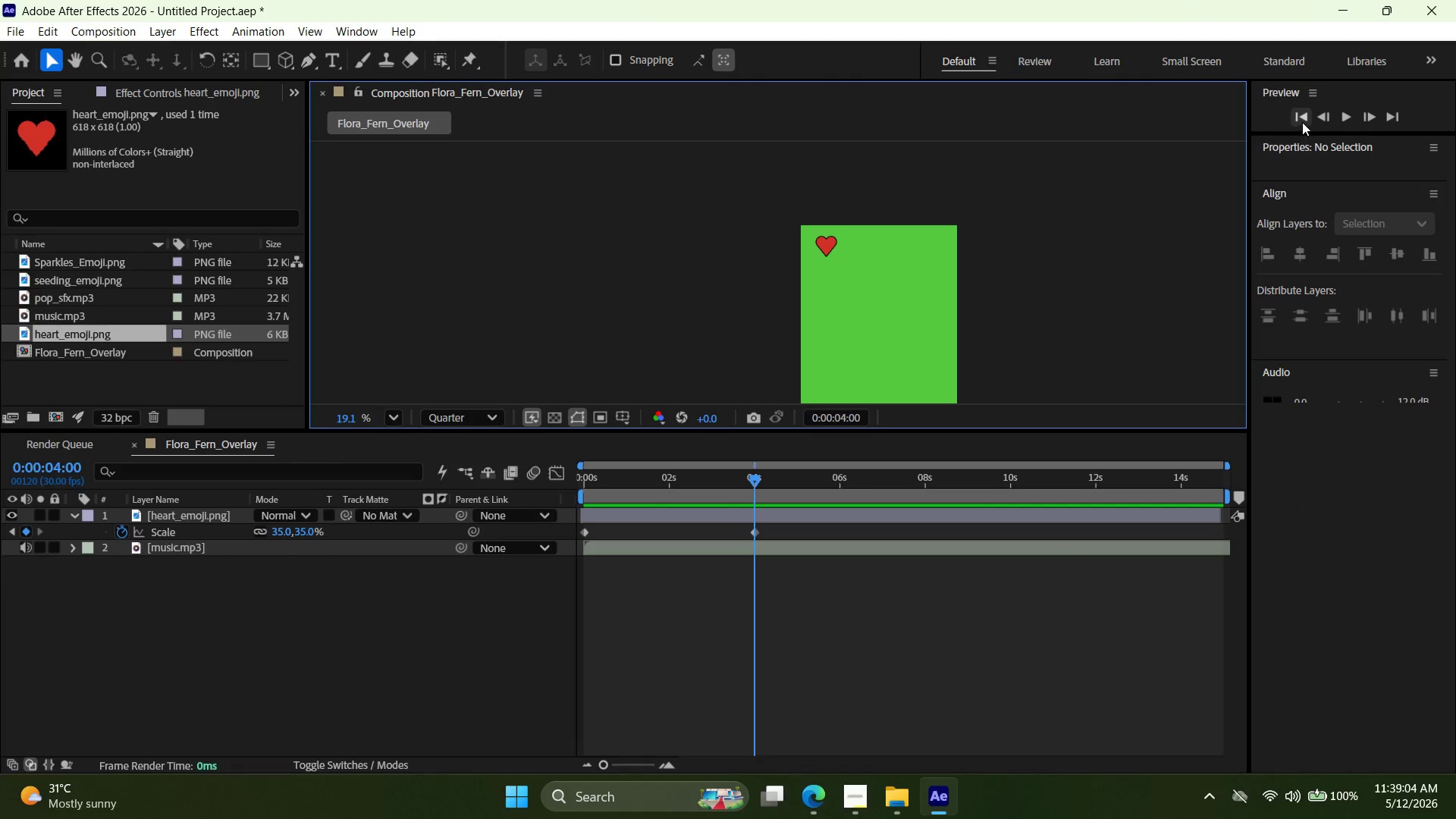 
double_click([1343, 121])
 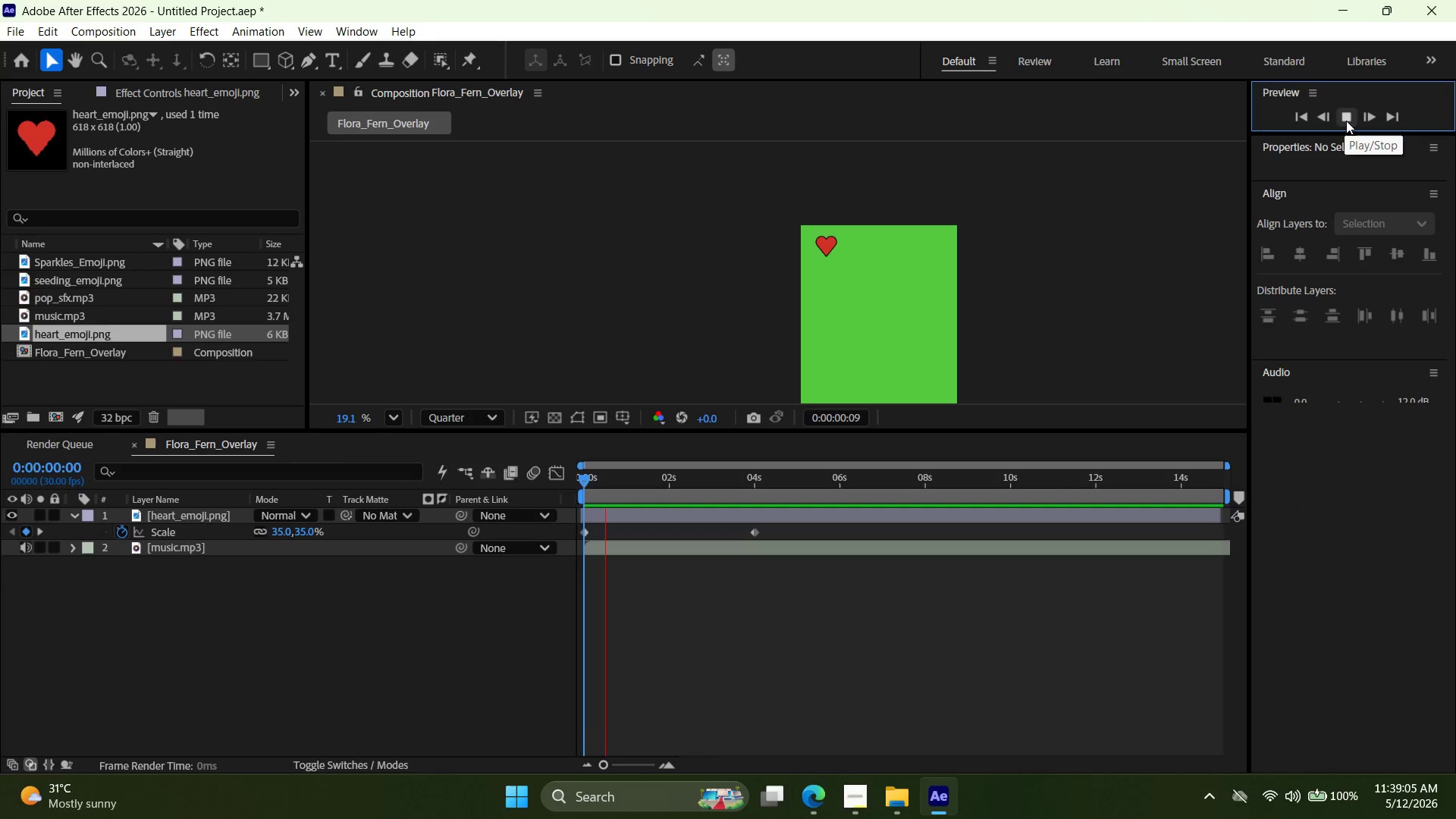 
left_click([1348, 121])
 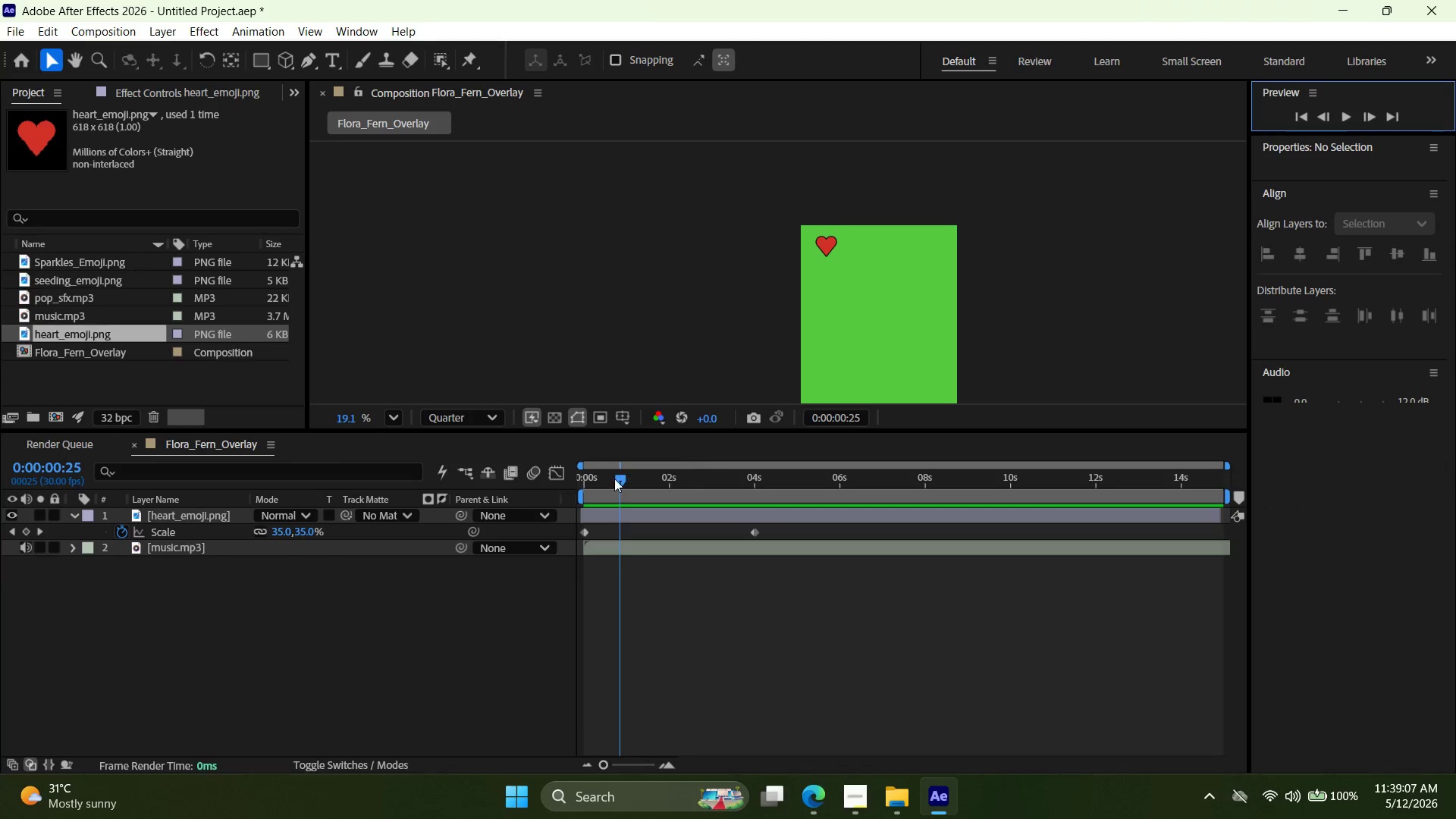 
left_click_drag(start_coordinate=[622, 480], to_coordinate=[554, 488])
 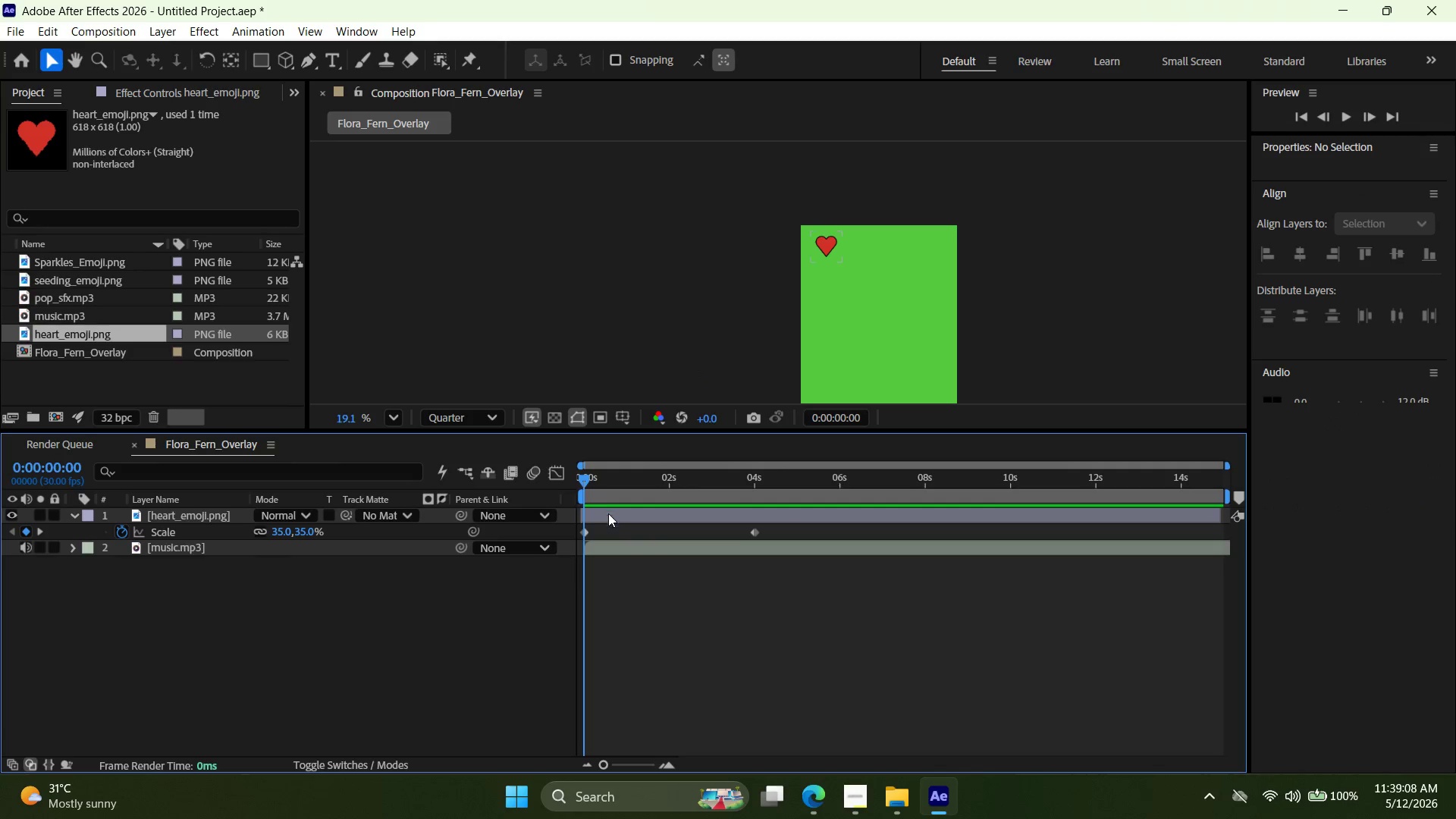 
left_click([610, 519])
 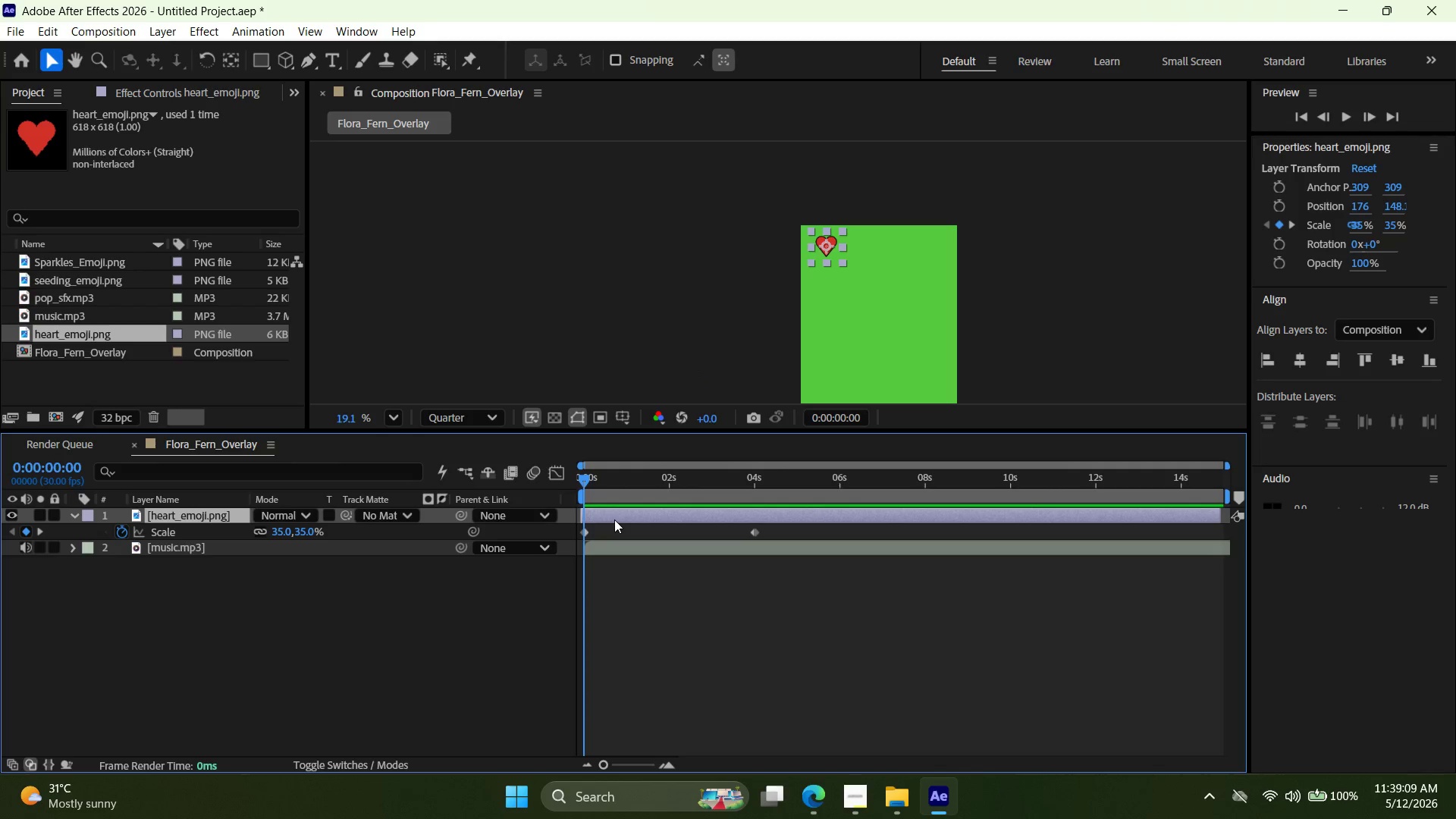 
key(Control+Z)
 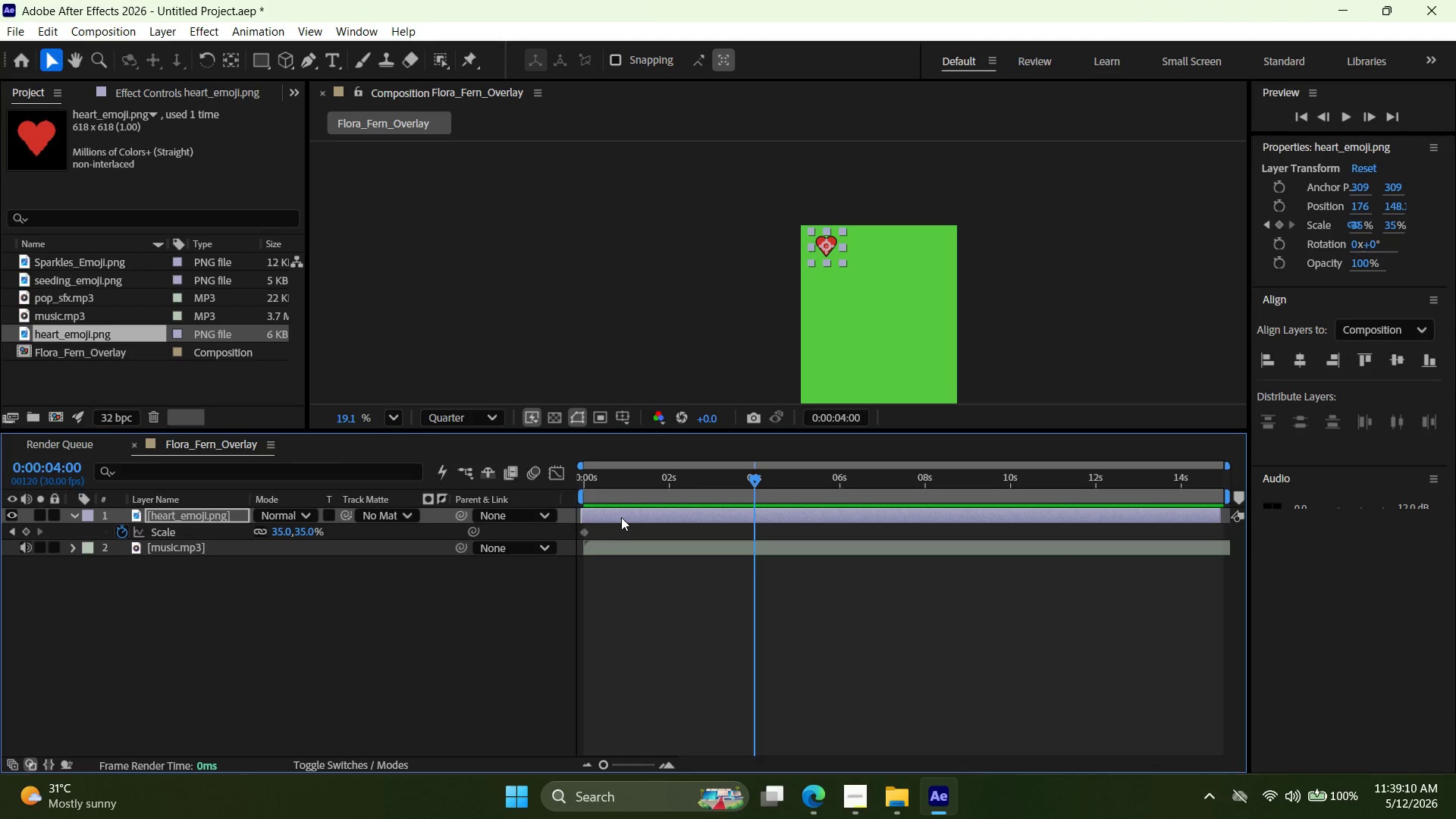 
key(Control+Z)
 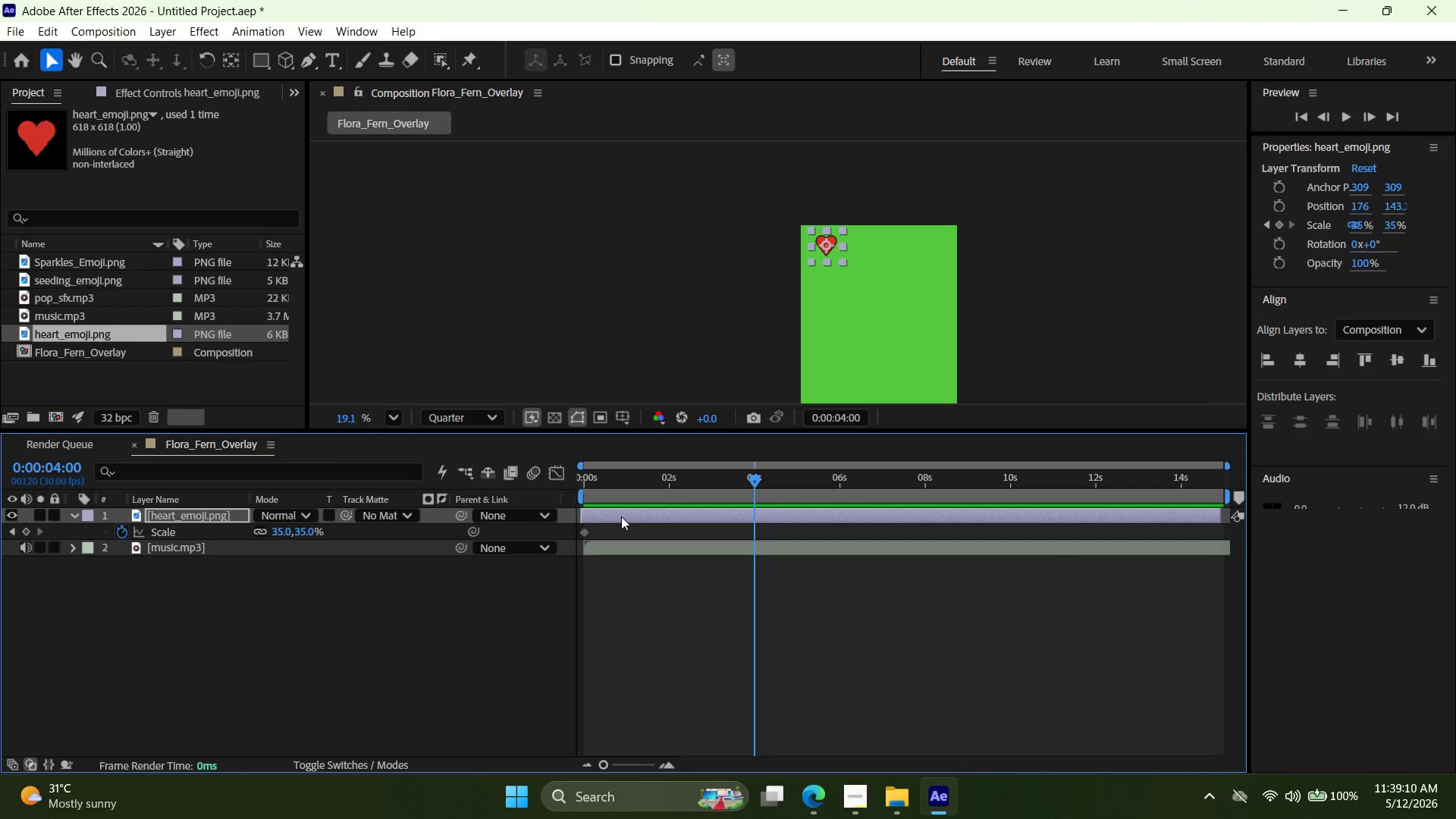 
key(Control+Z)
 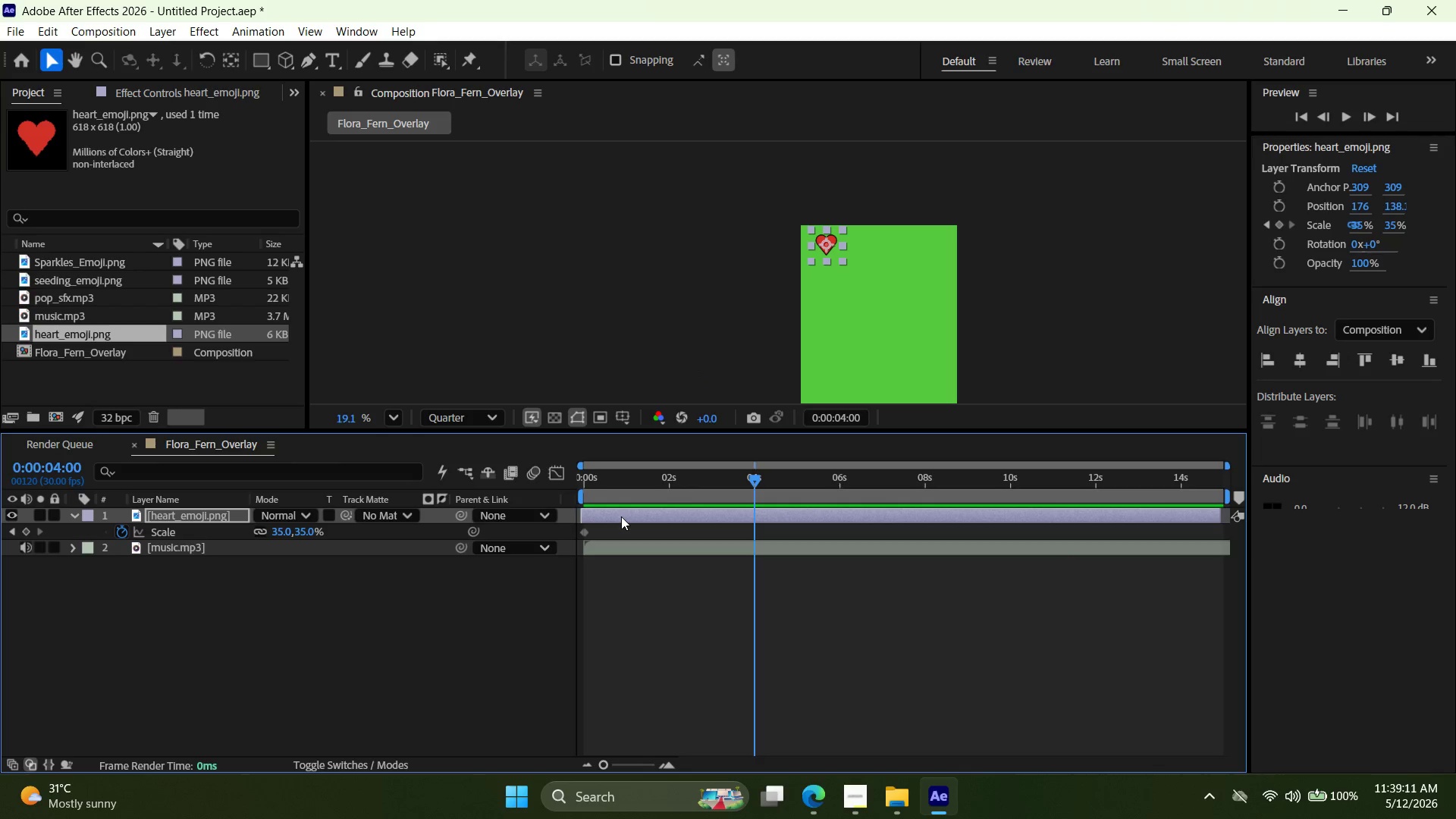 
key(Control+Z)
 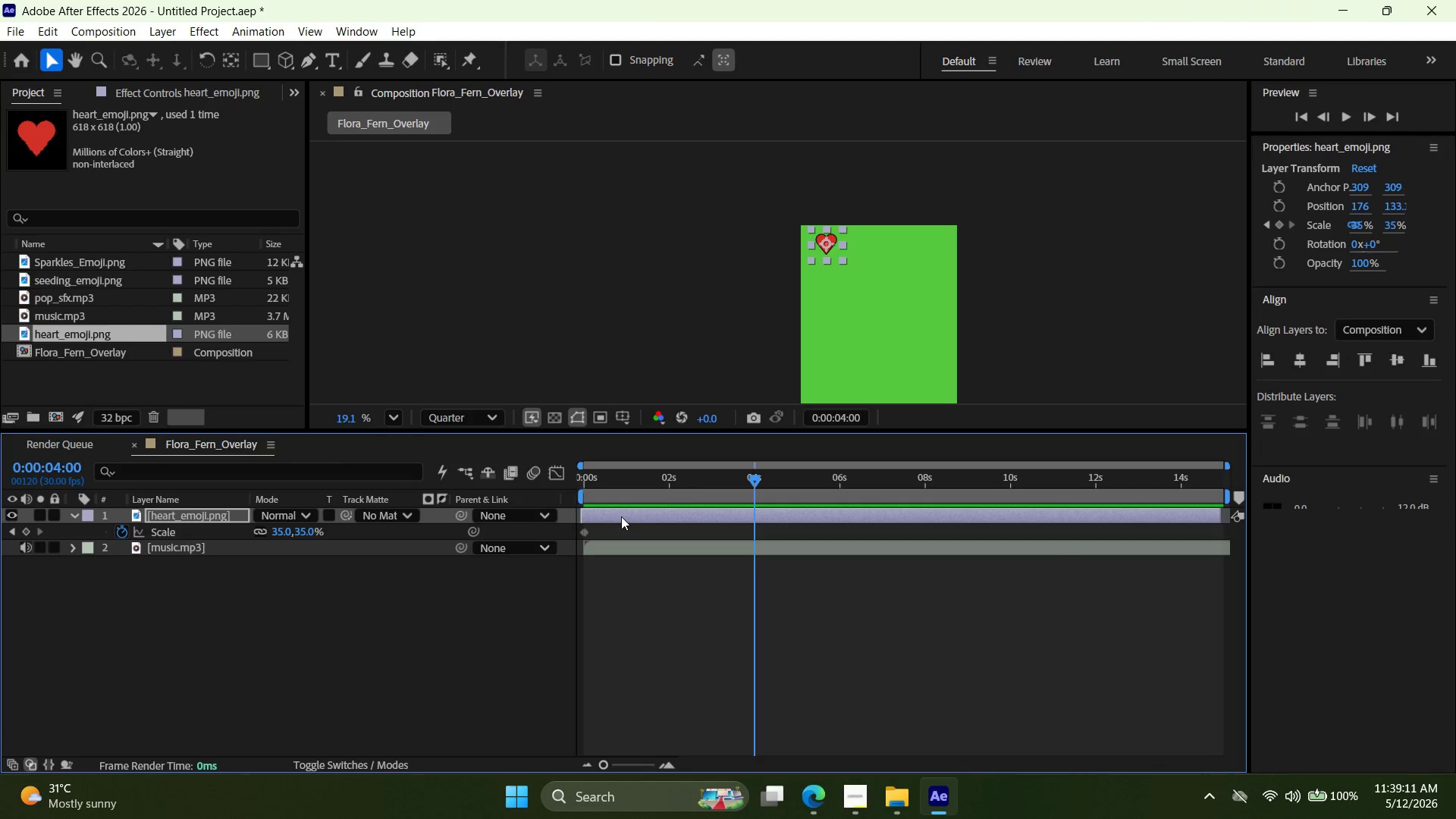 
key(Control+Z)
 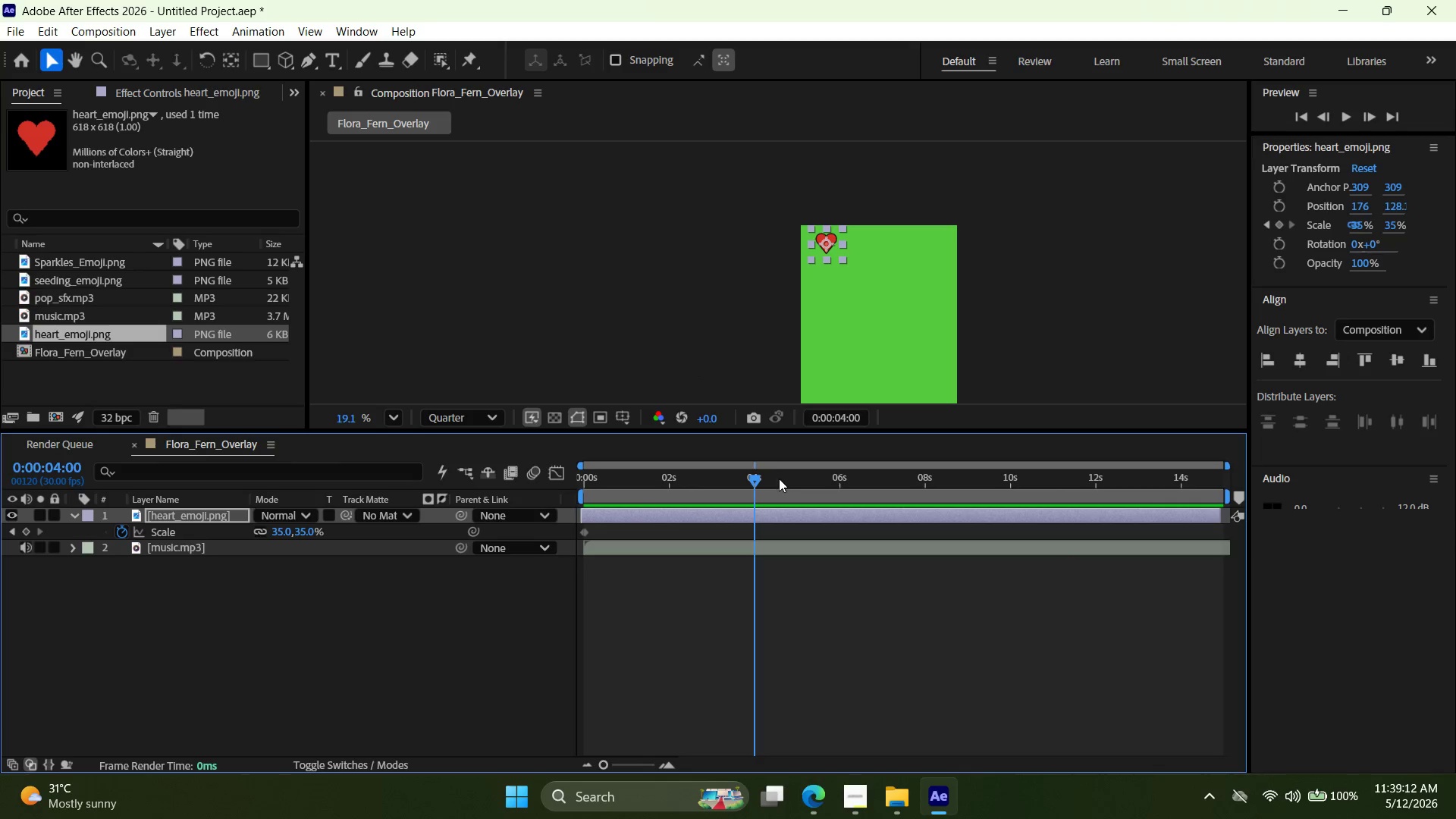 
left_click_drag(start_coordinate=[752, 479], to_coordinate=[563, 495])
 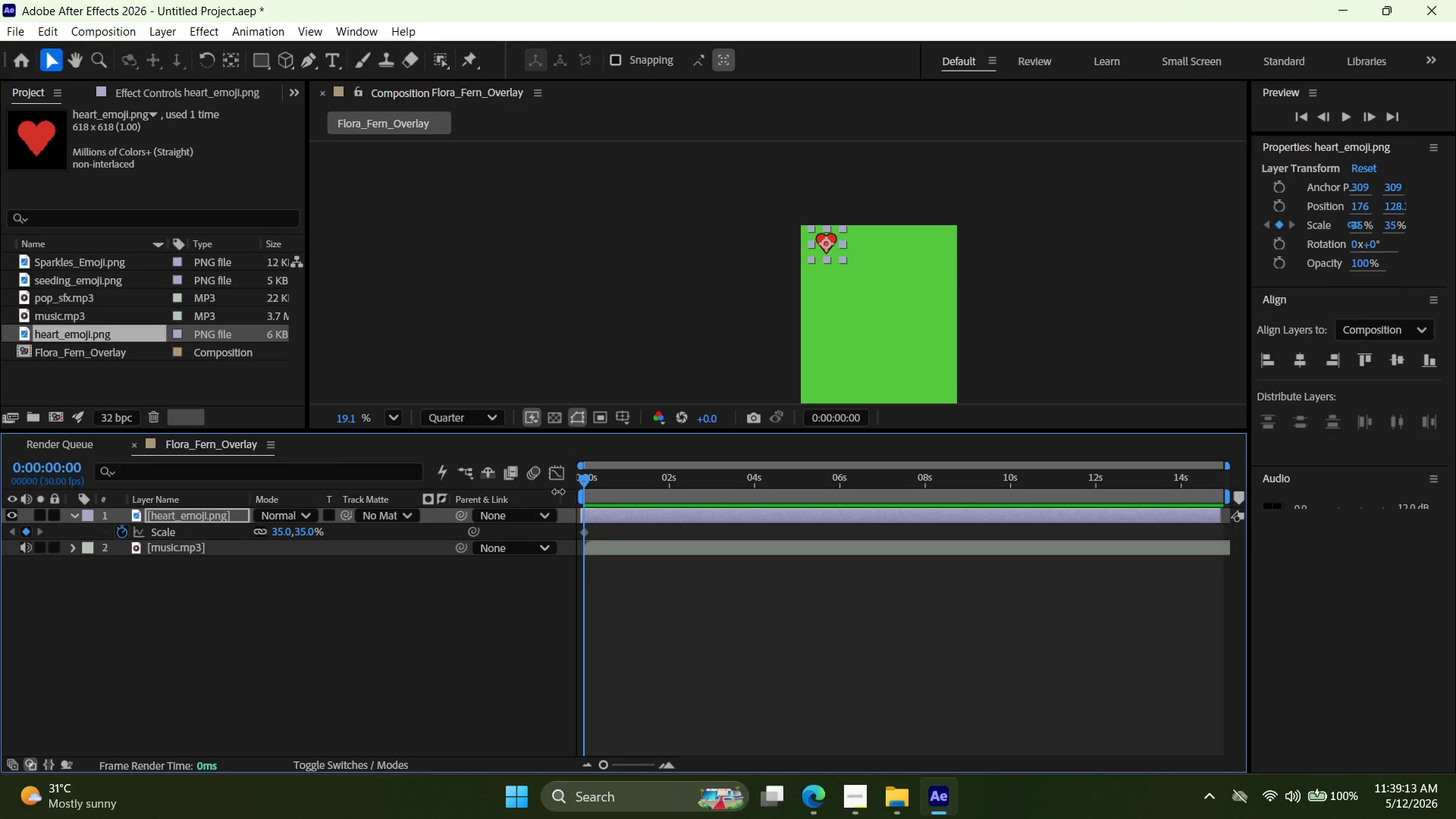 
key(Control+Z)
 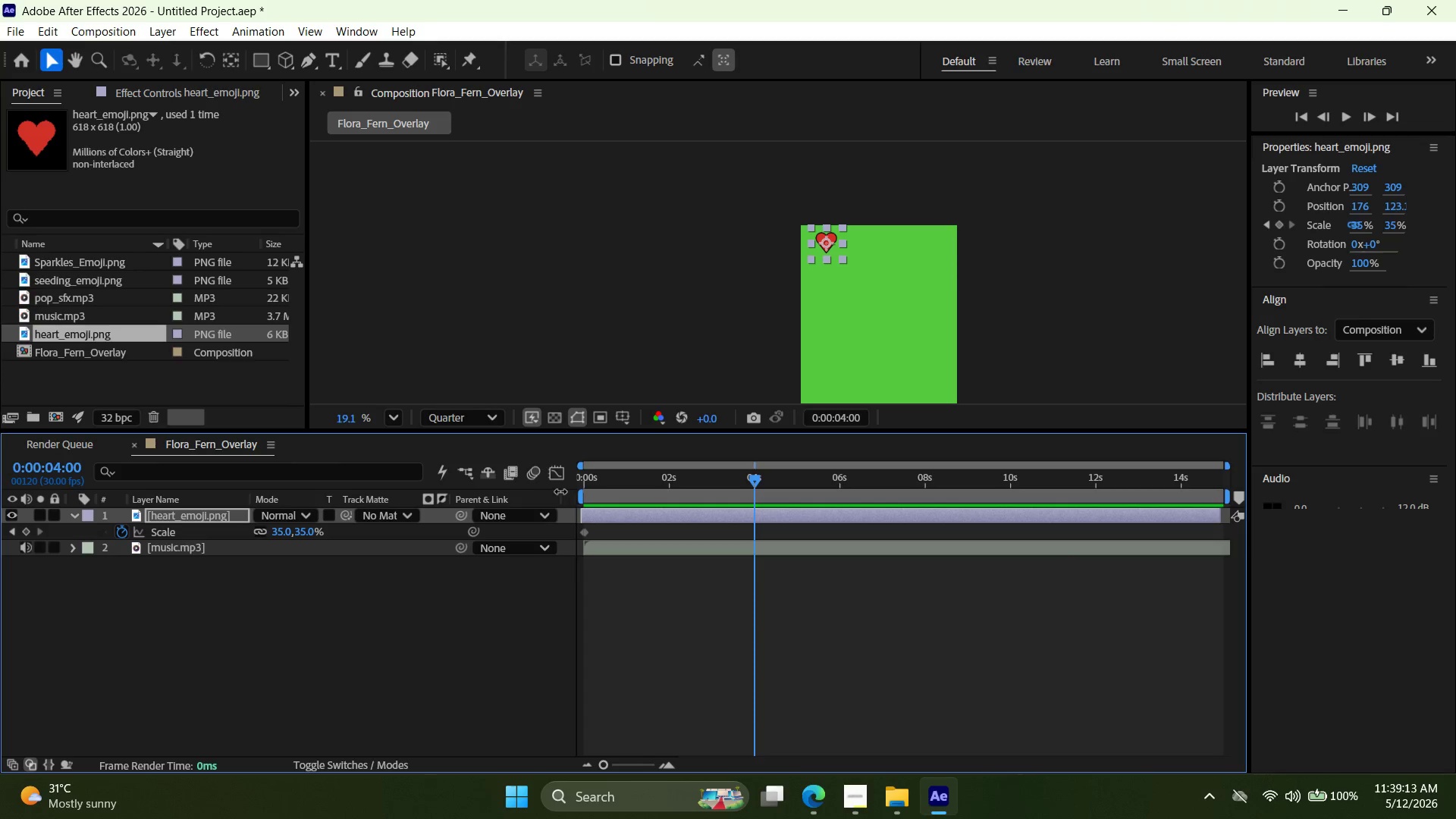 
key(Control+ControlLeft)
 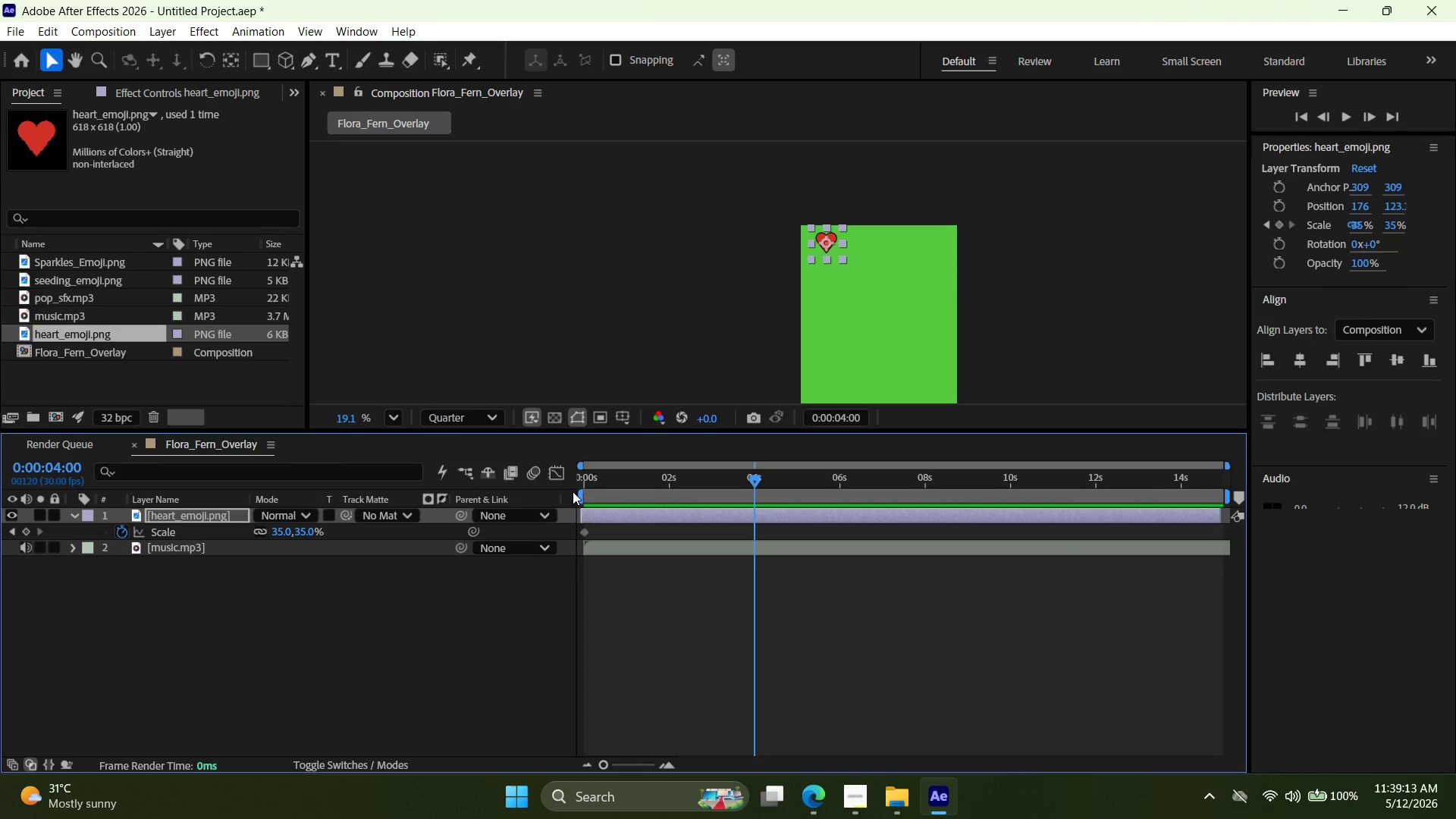 
key(Control+Z)
 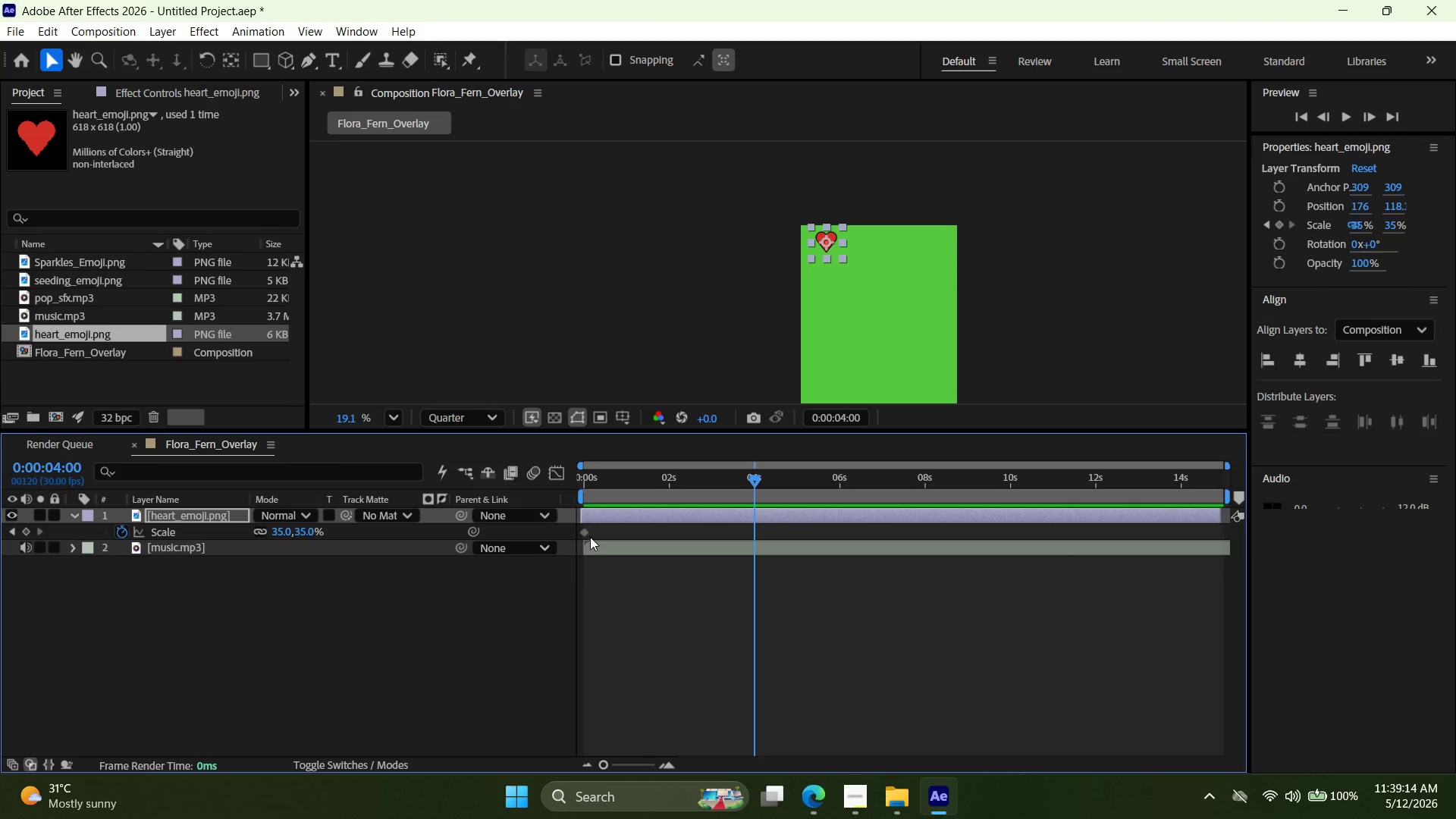 
left_click([585, 535])
 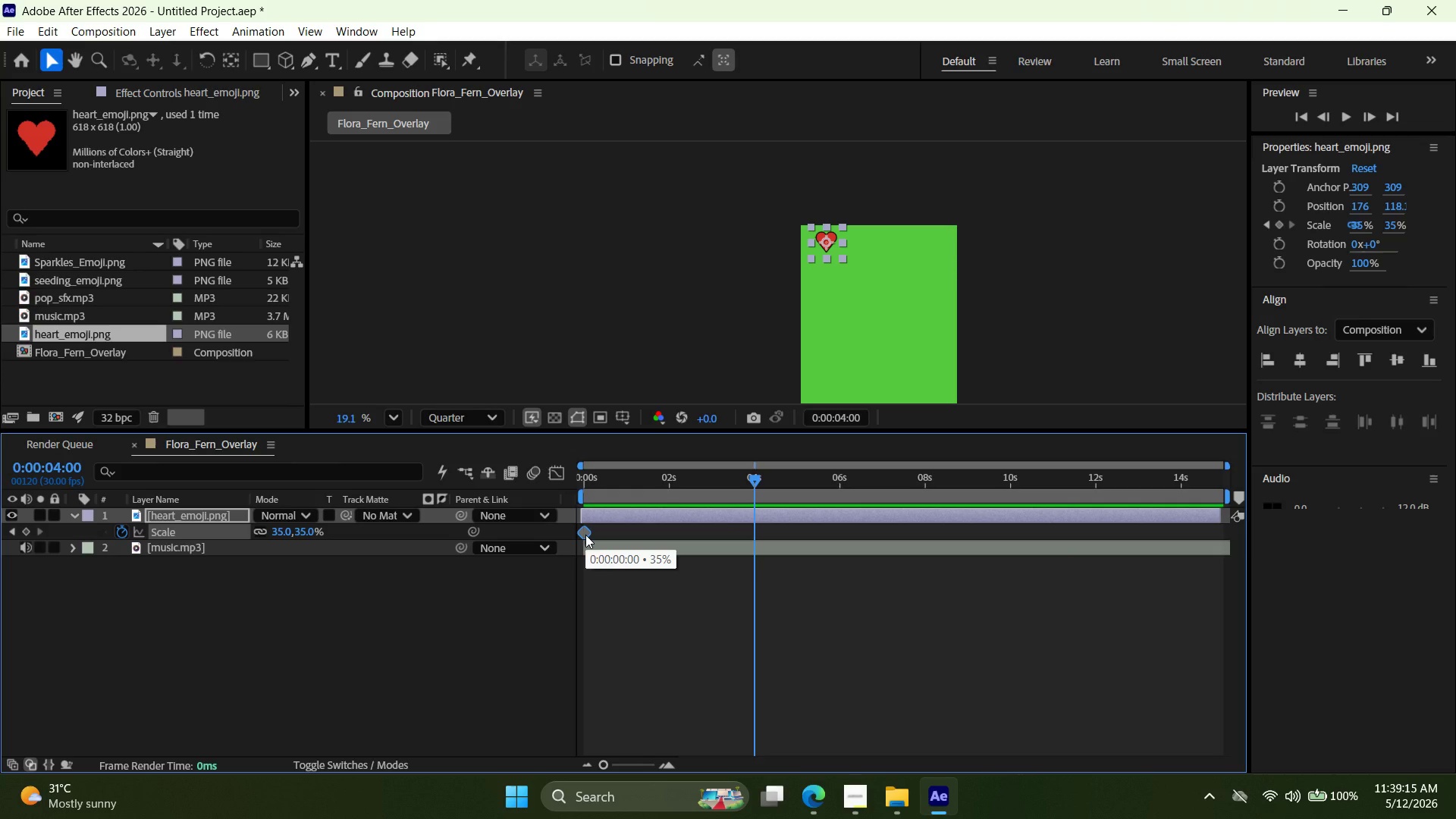 
key(Delete)
 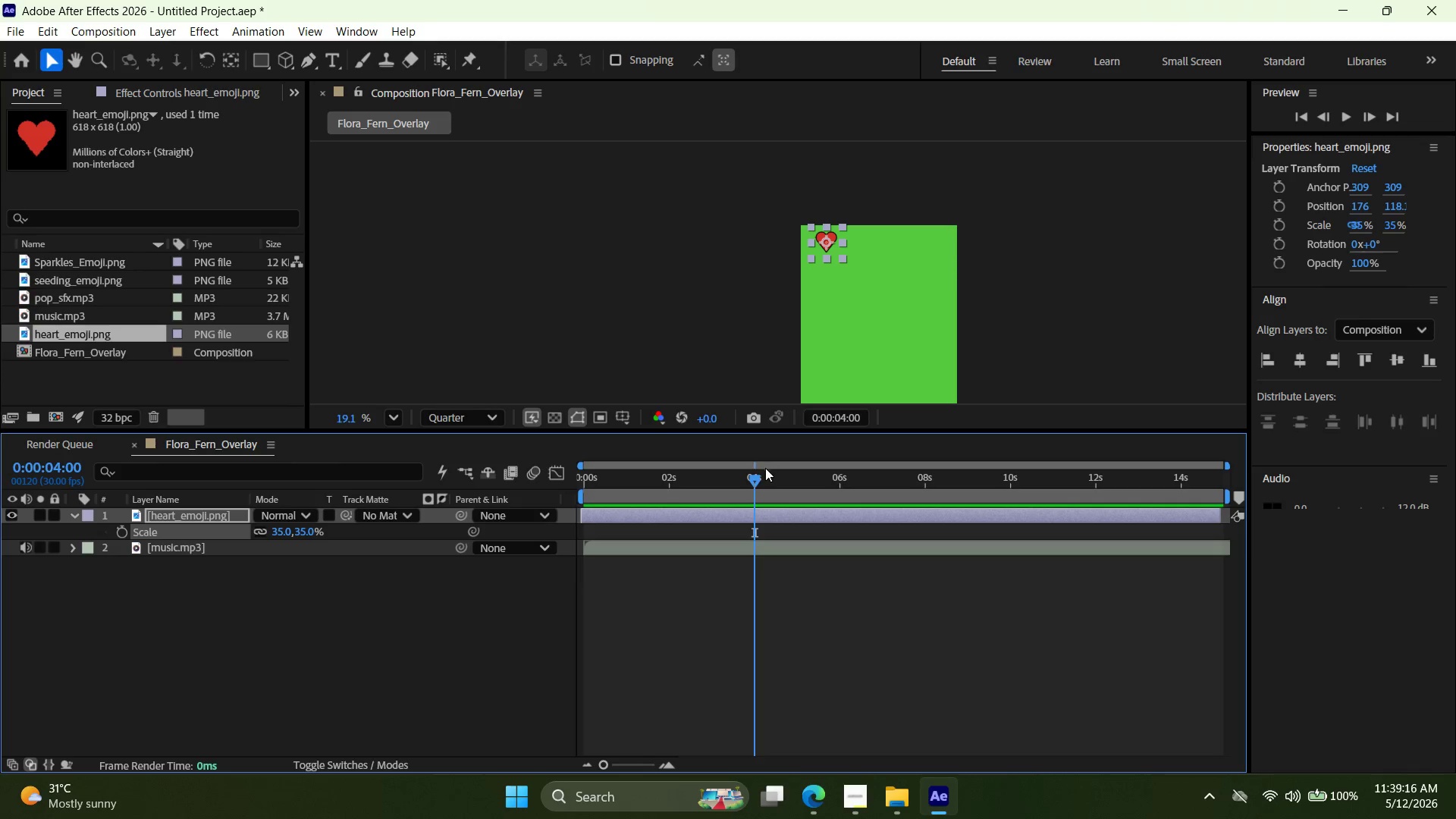 
left_click_drag(start_coordinate=[758, 479], to_coordinate=[362, 514])
 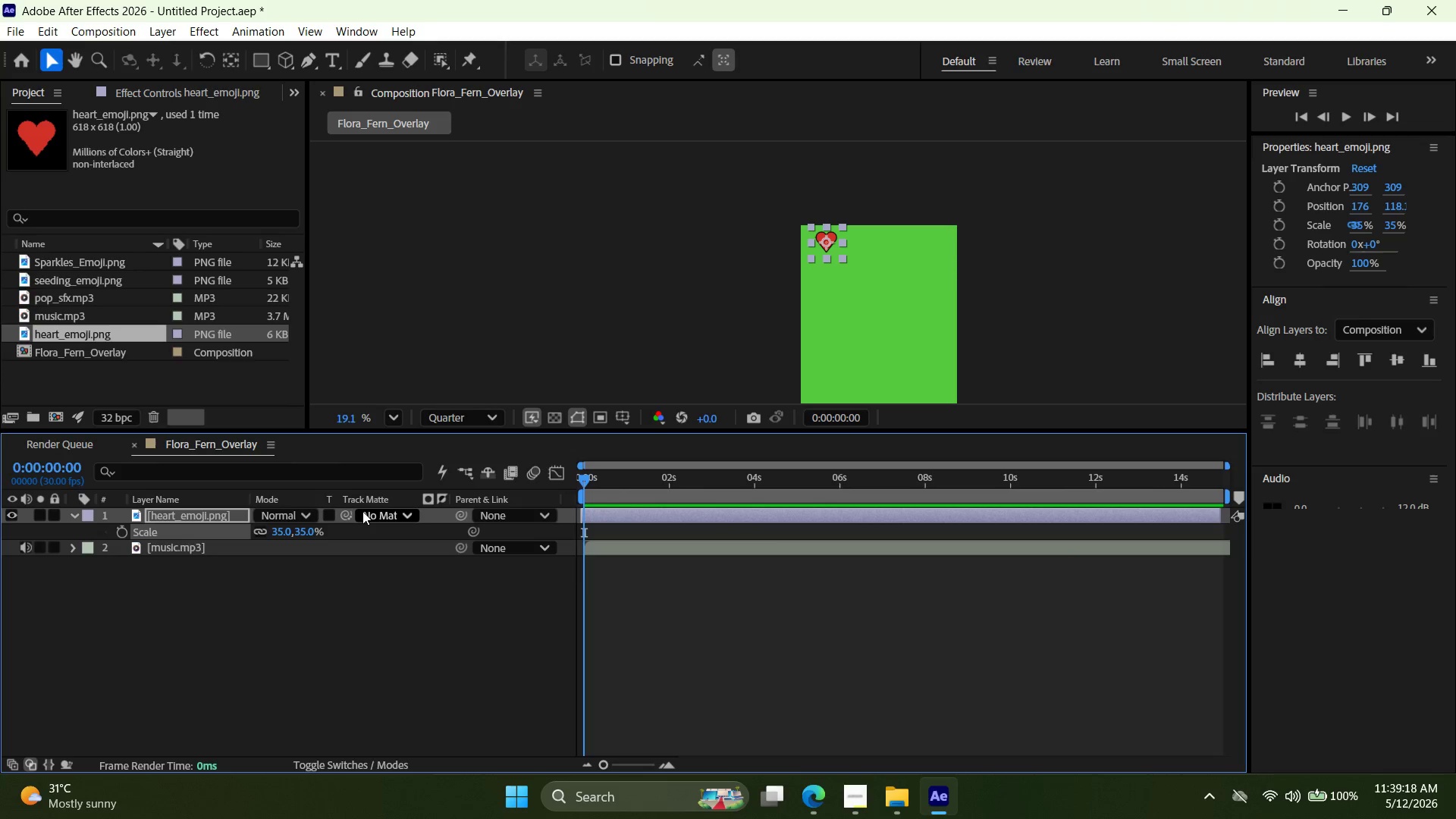 
key(P)
 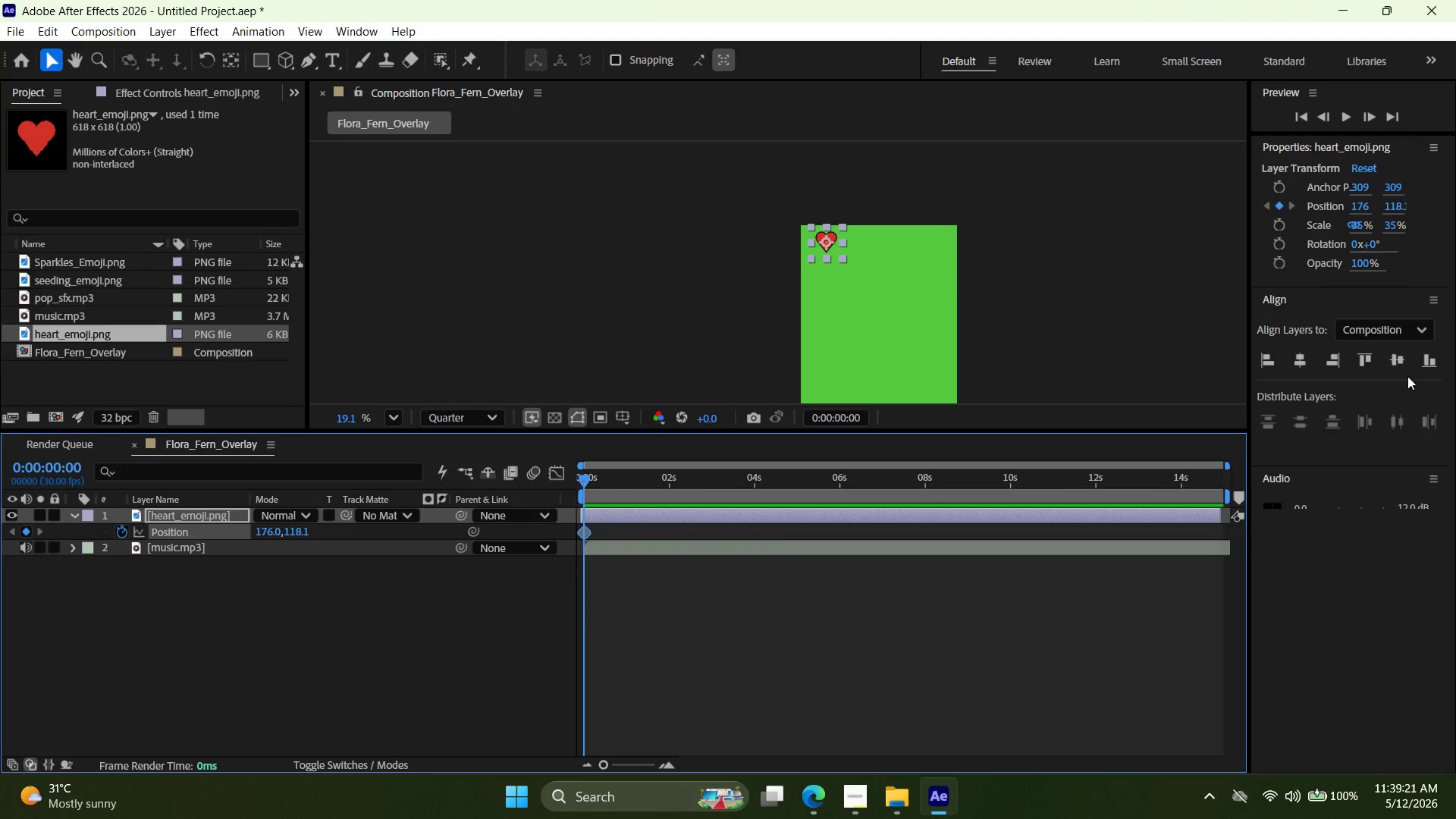 
hold_key(key=Space, duration=0.83)
 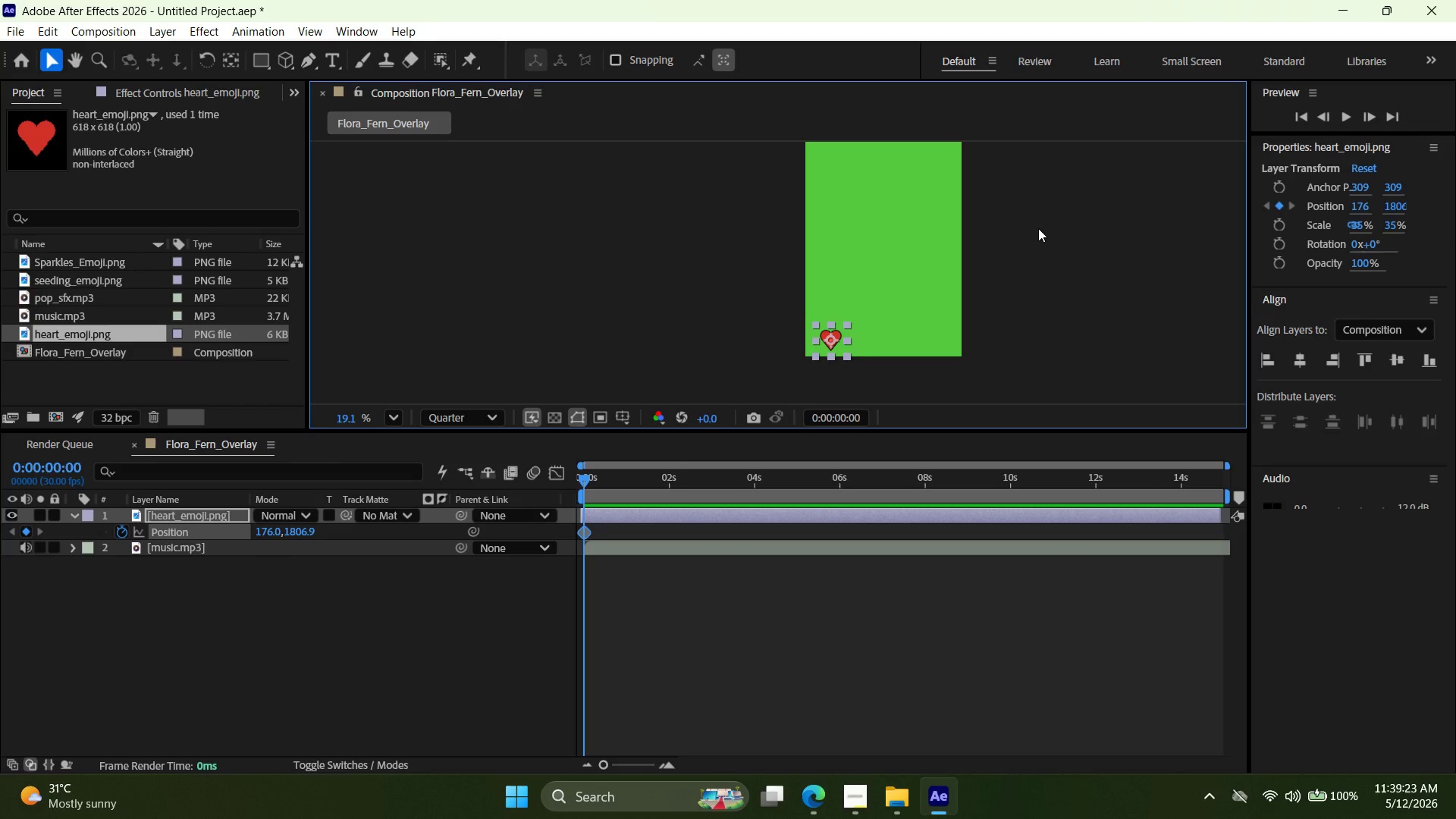 
left_click_drag(start_coordinate=[1034, 373], to_coordinate=[1038, 226])
 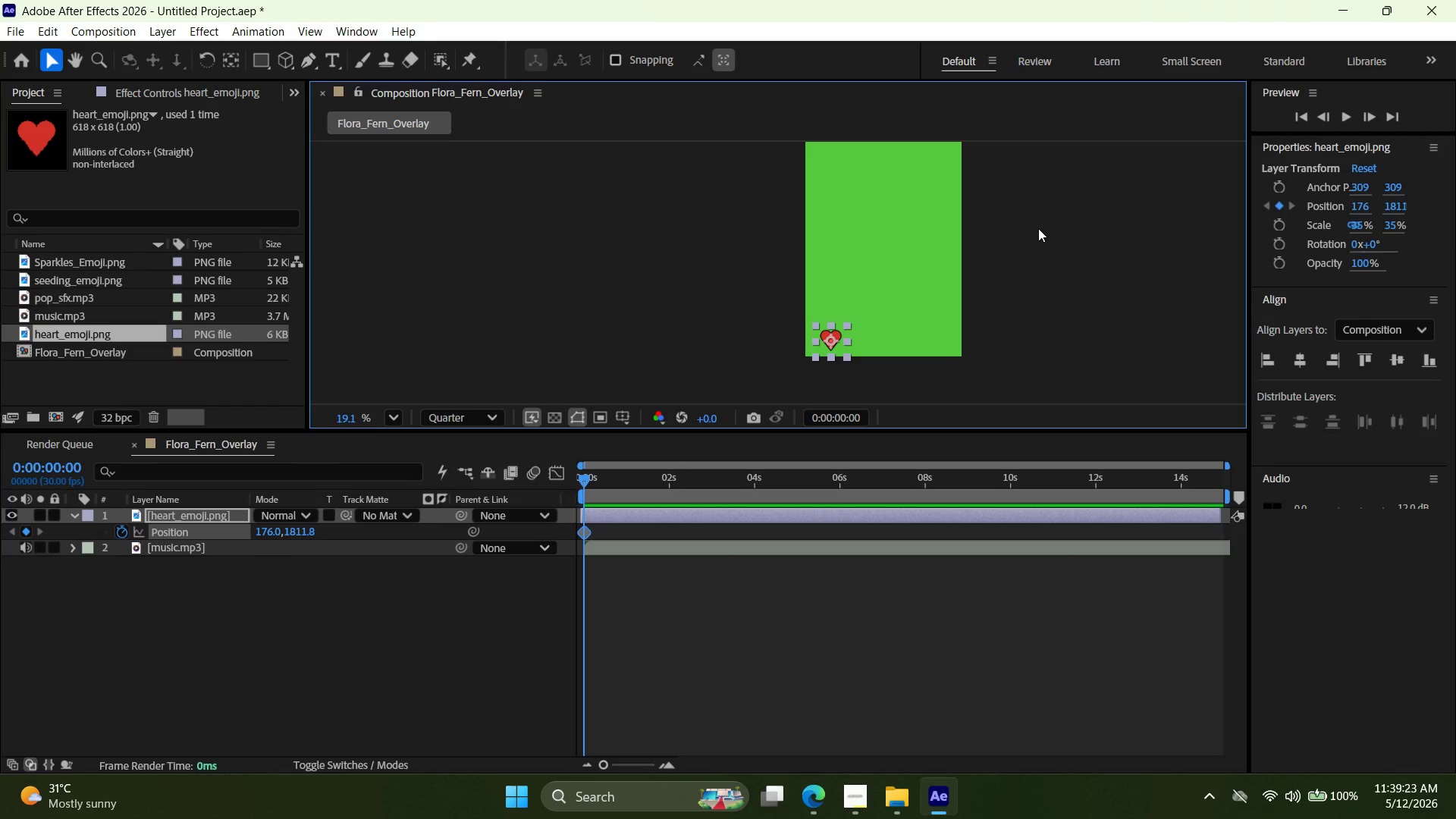 
key(ArrowUp)
 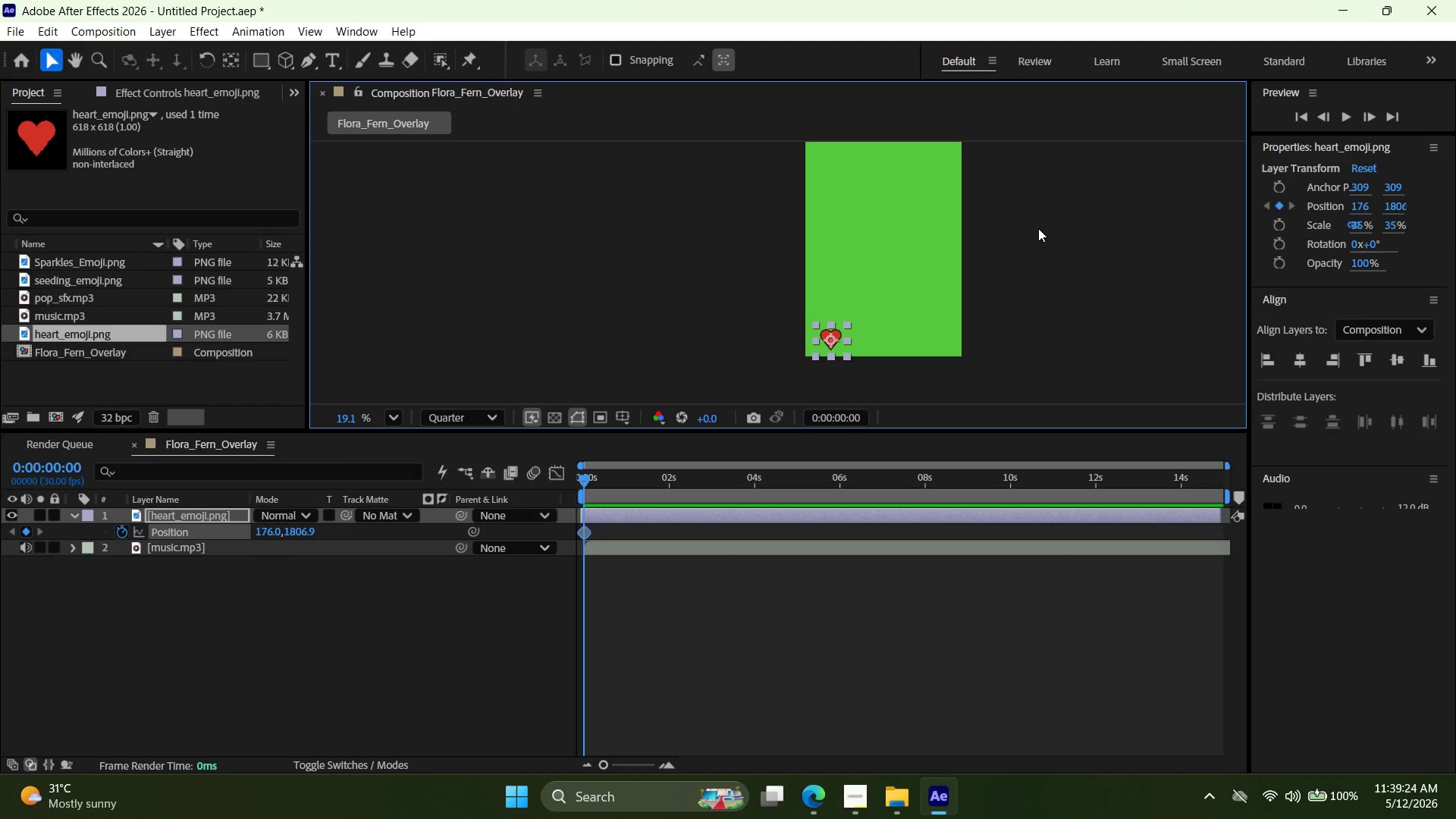 
key(ArrowUp)
 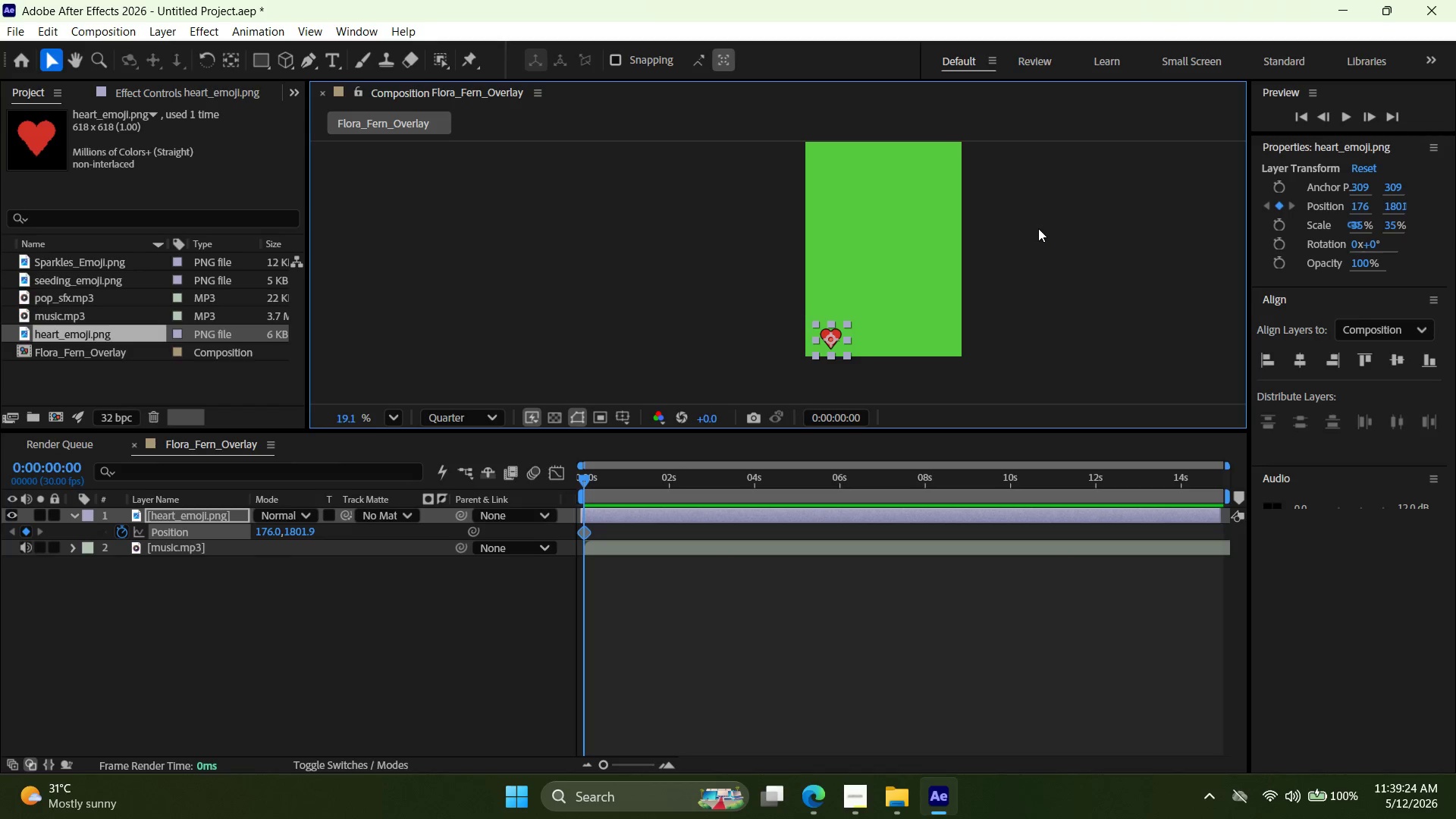 
key(ArrowUp)
 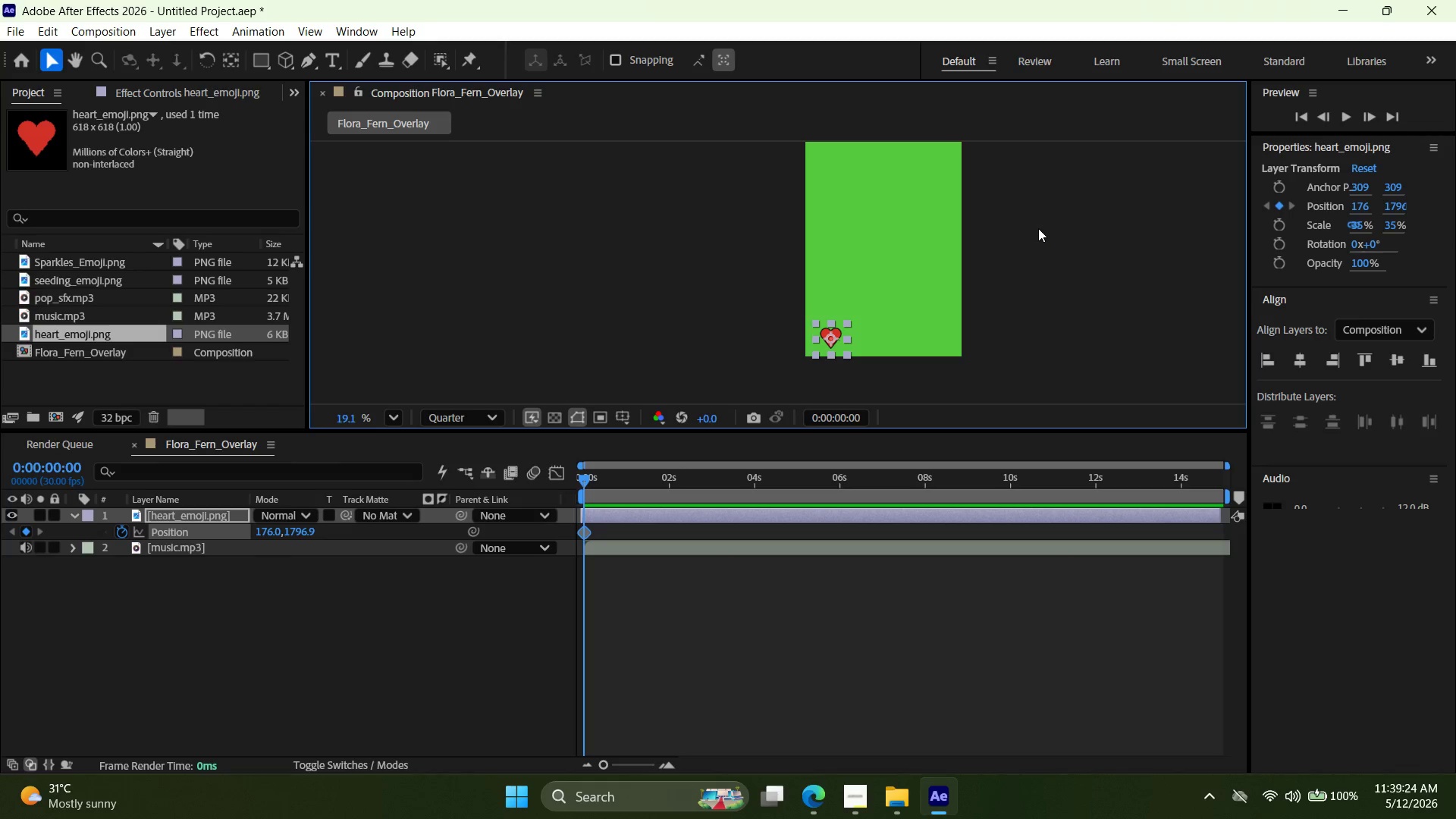 
key(ArrowUp)
 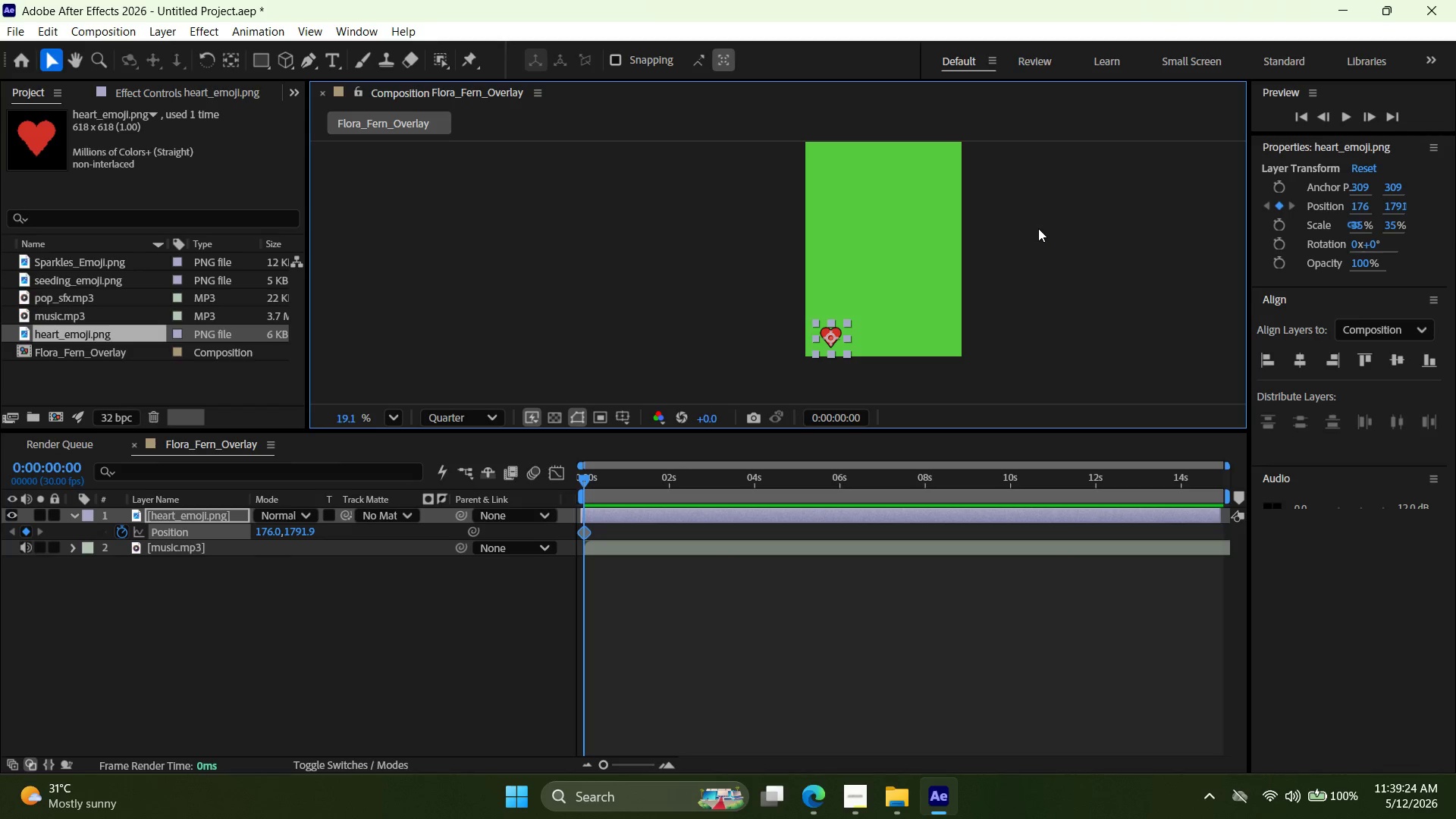 
key(ArrowUp)
 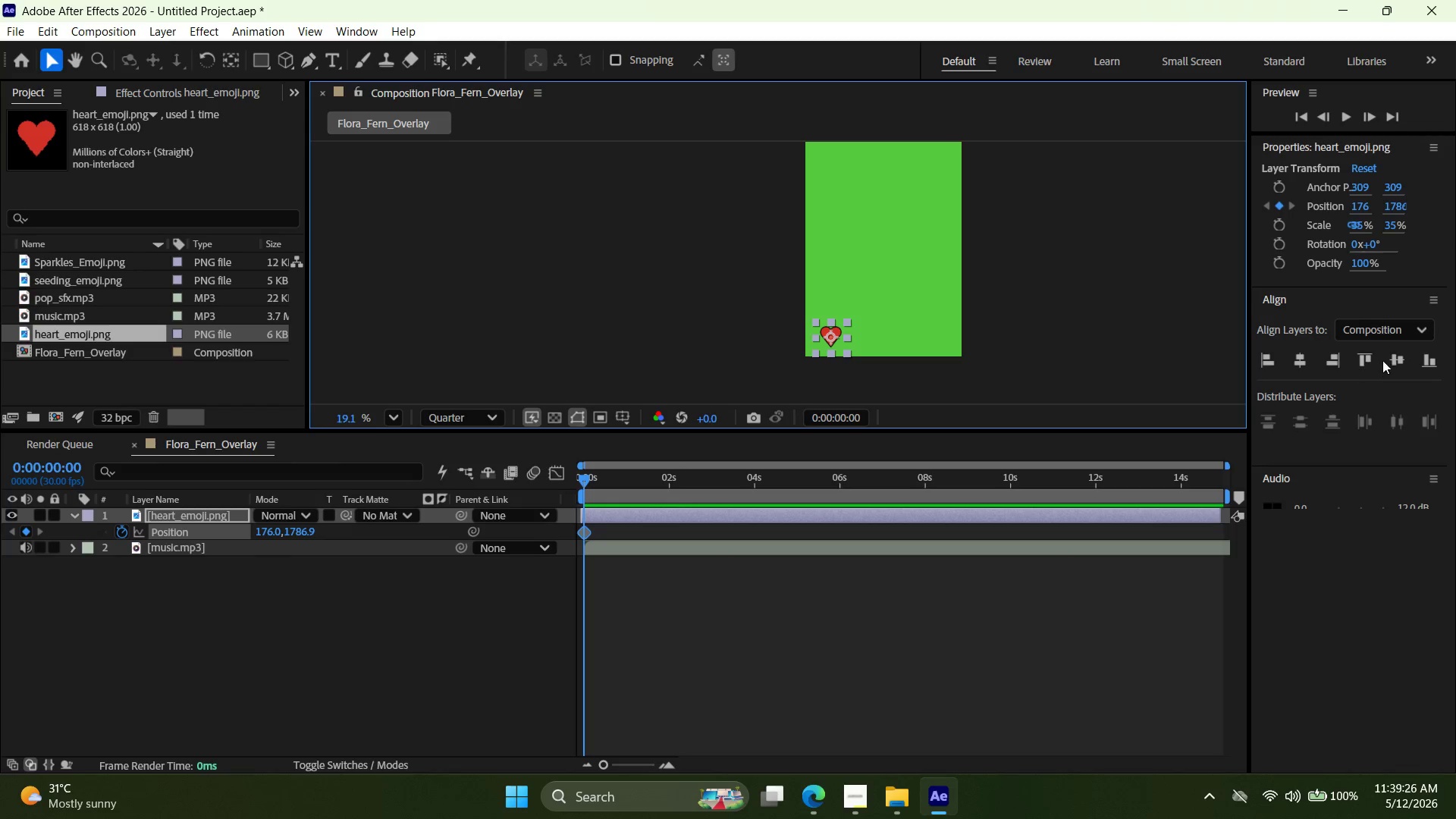 
left_click([1364, 361])
 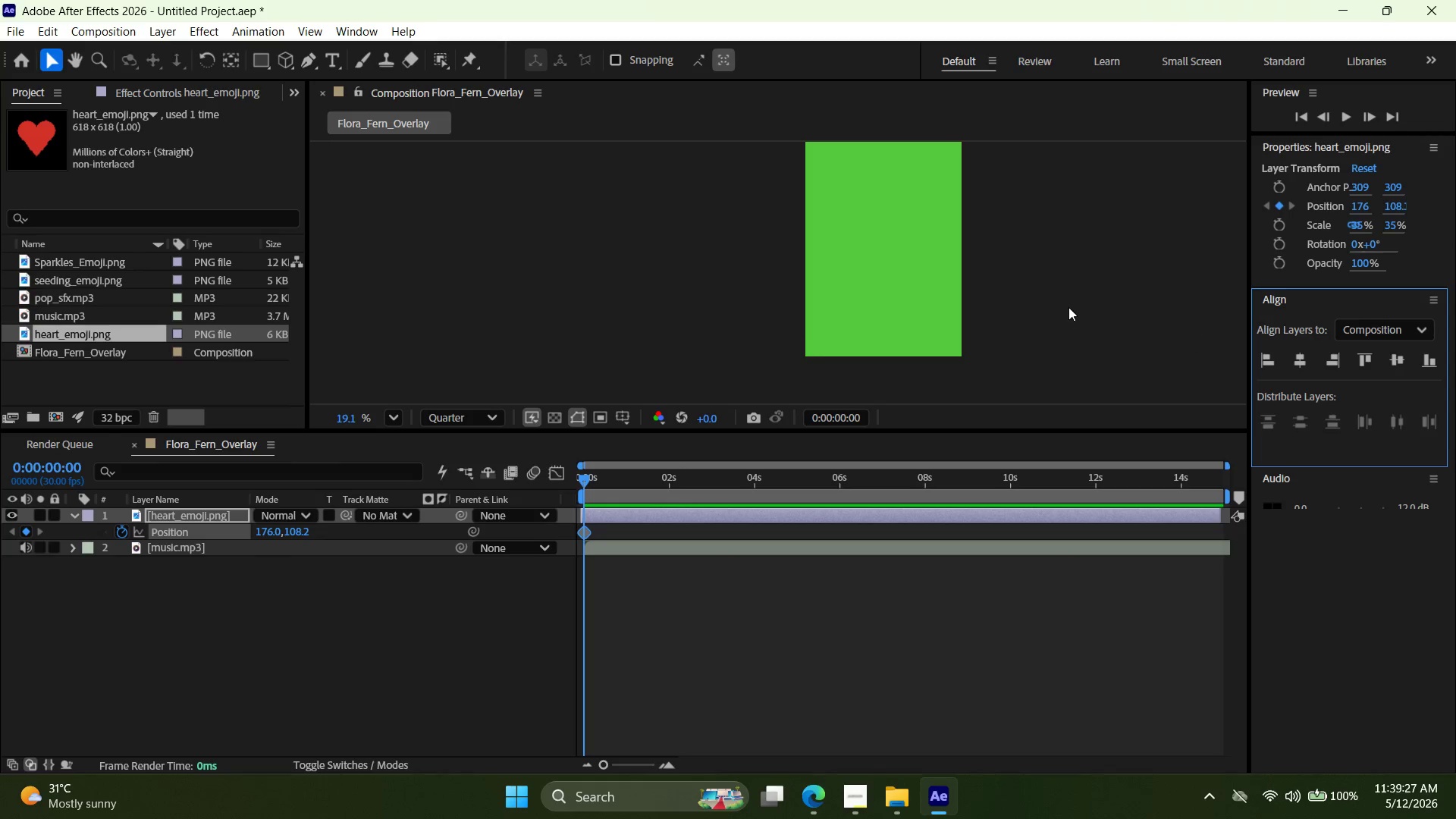 
hold_key(key=Space, duration=0.77)
 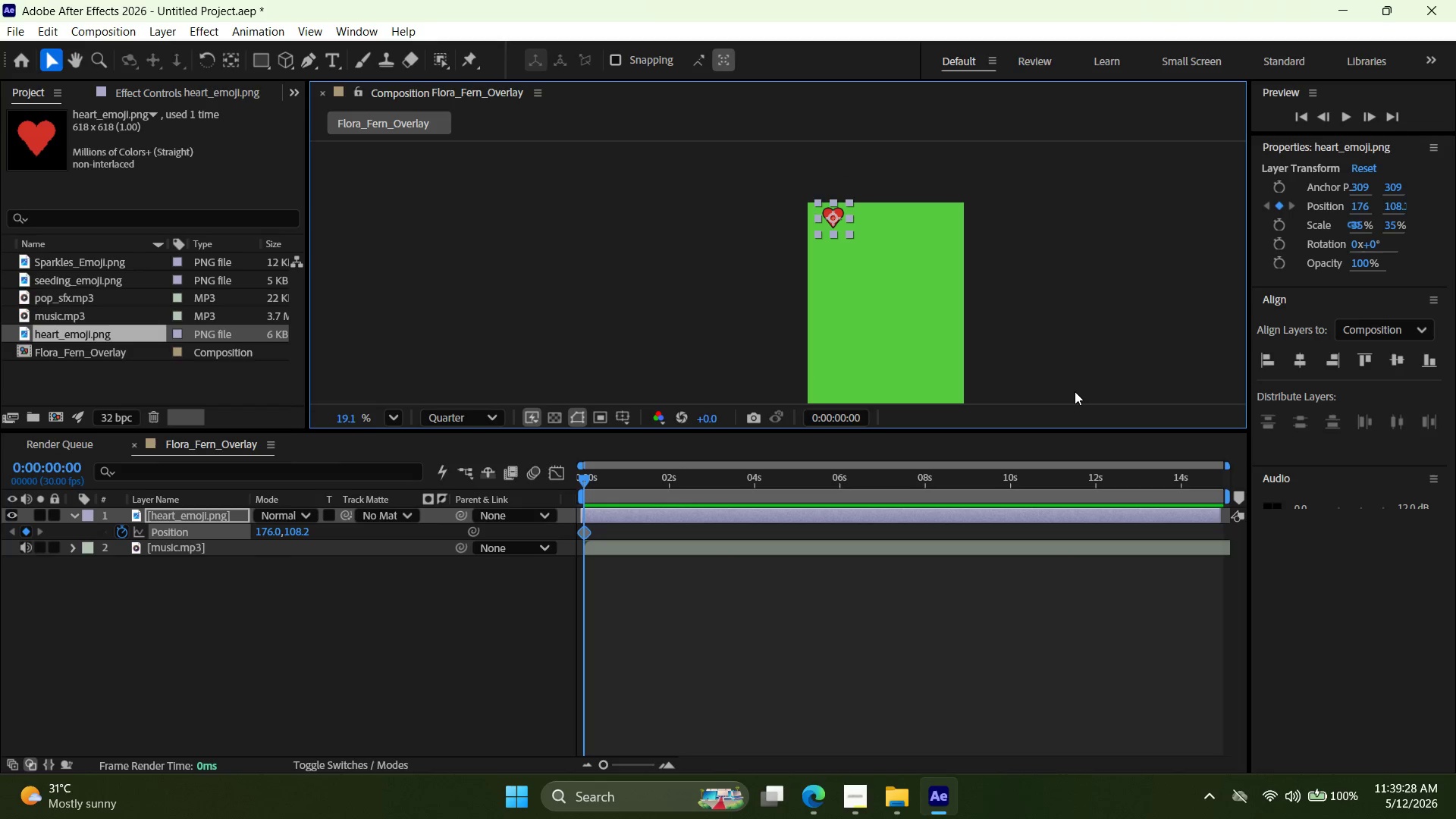 
left_click_drag(start_coordinate=[1072, 269], to_coordinate=[1075, 394])
 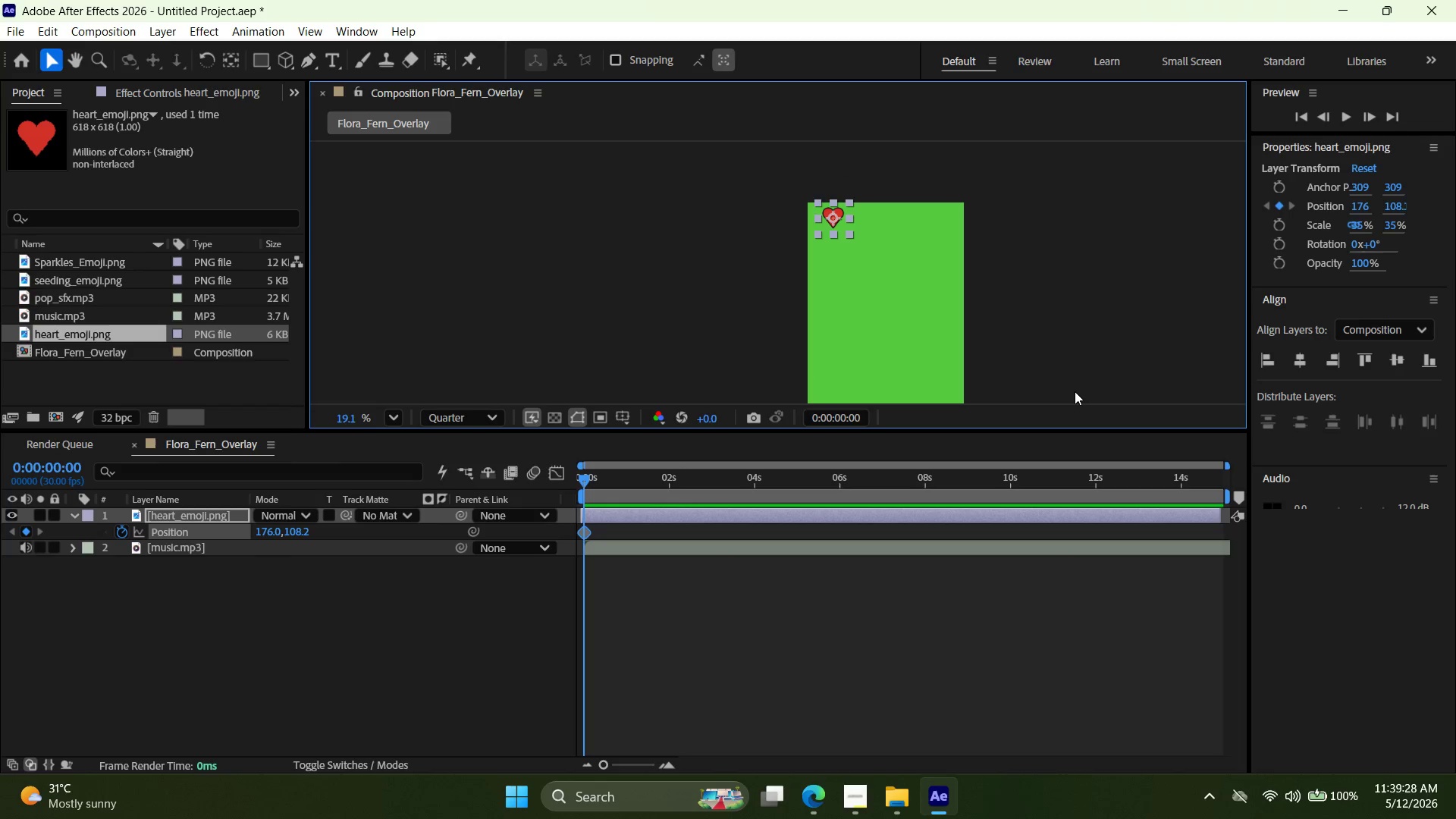 
key(ArrowDown)
 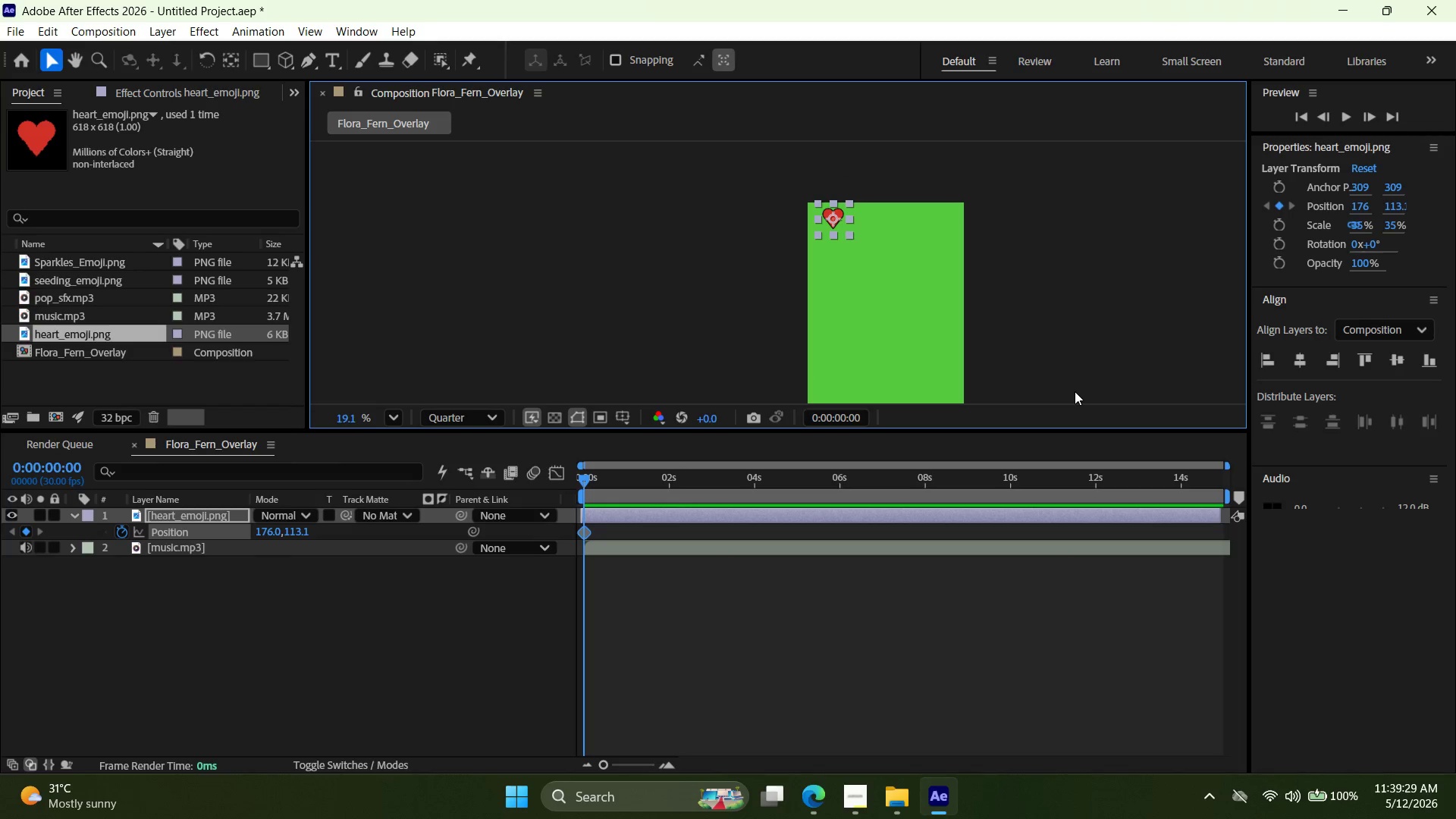 
key(ArrowDown)
 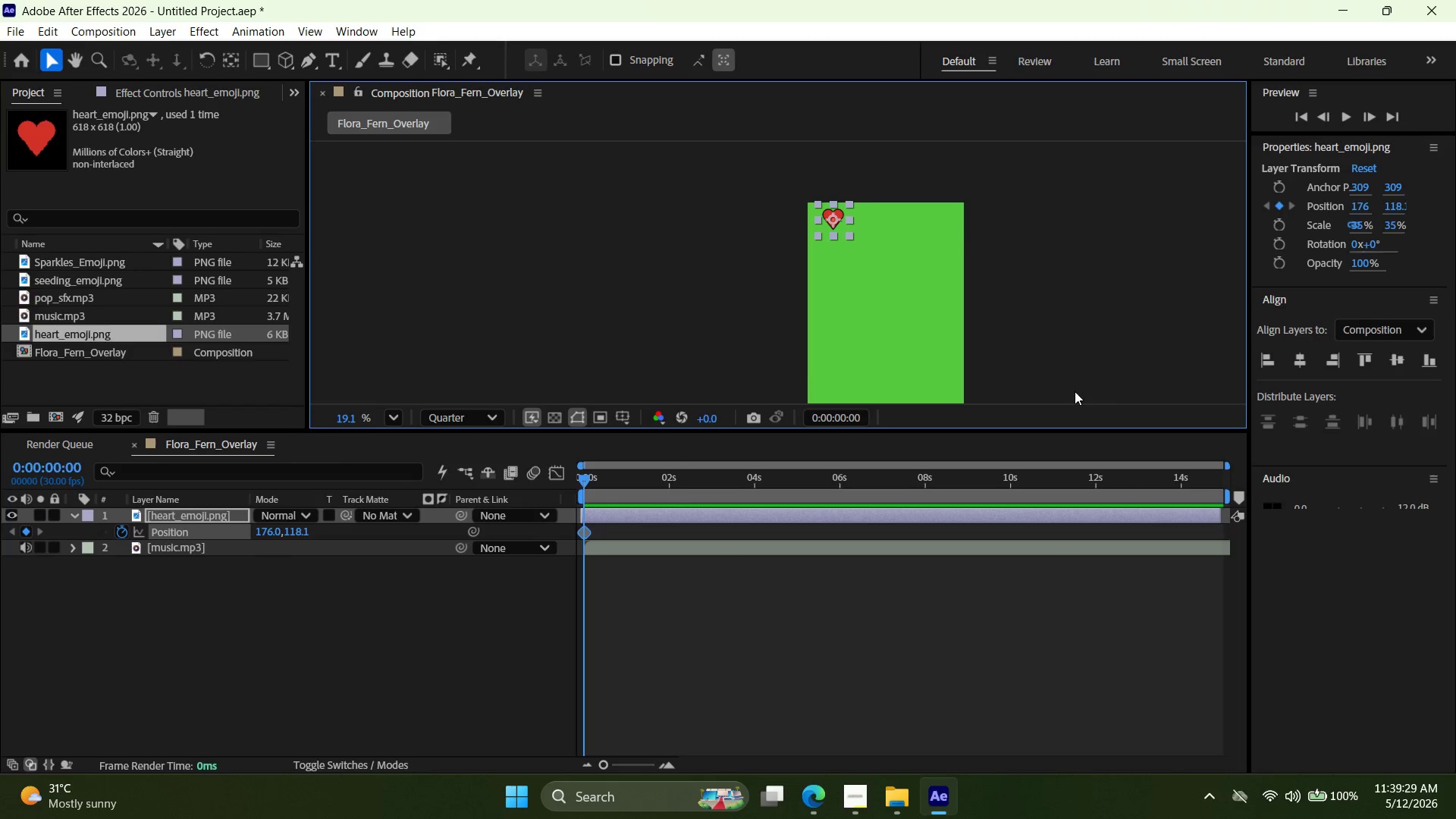 
key(ArrowDown)
 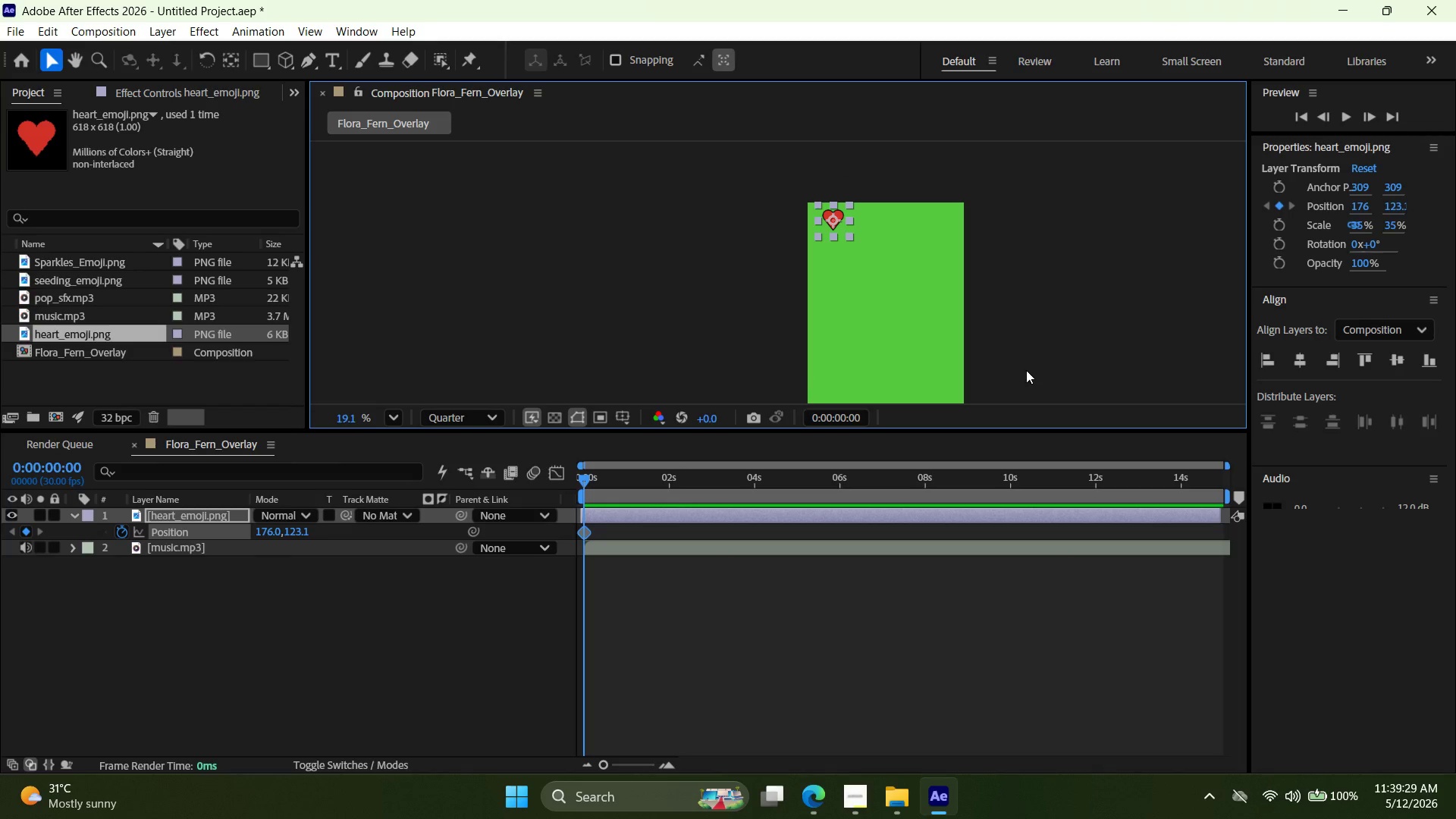 
key(ArrowDown)
 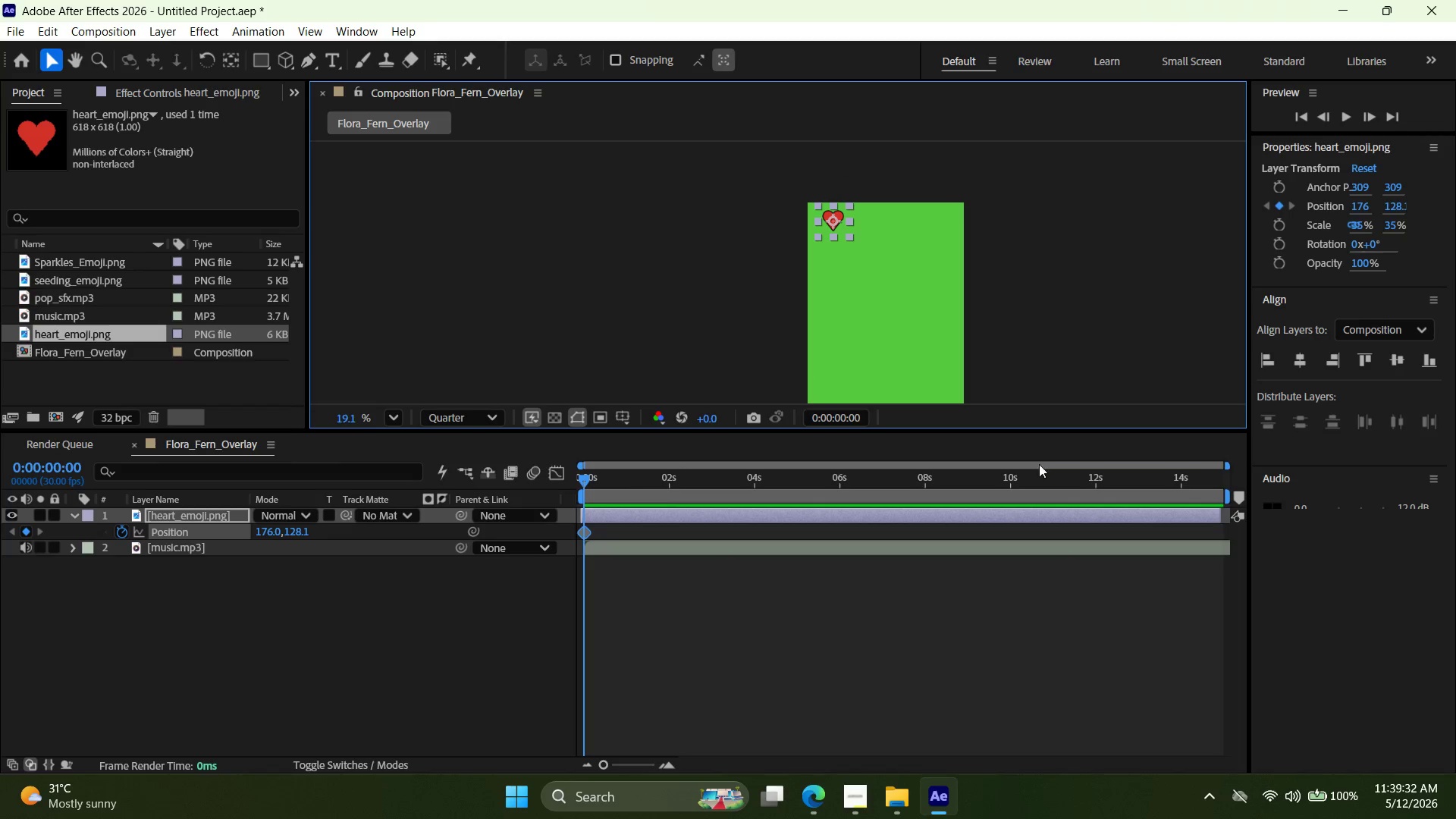 
left_click([1427, 368])
 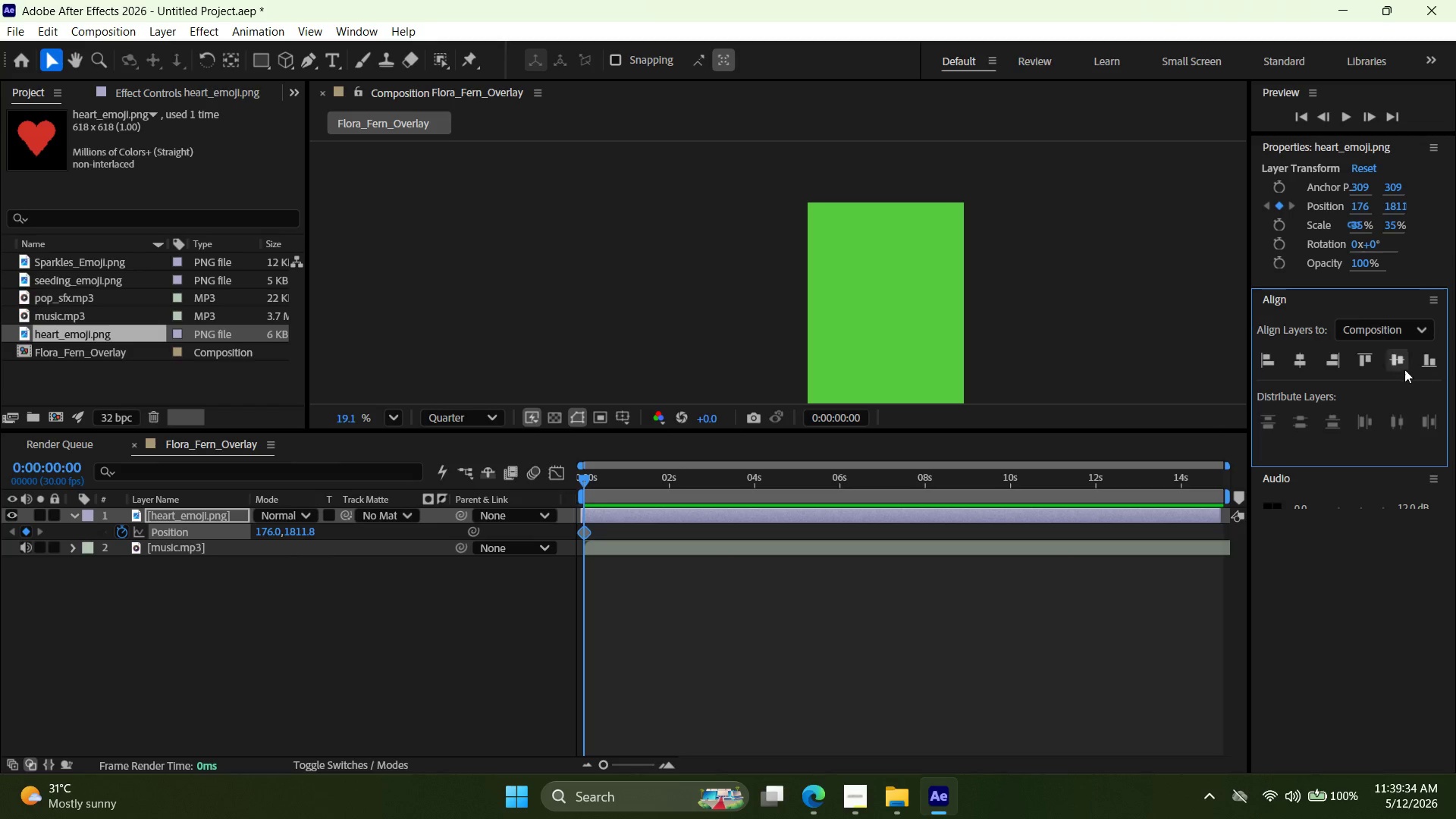 
key(ArrowUp)
 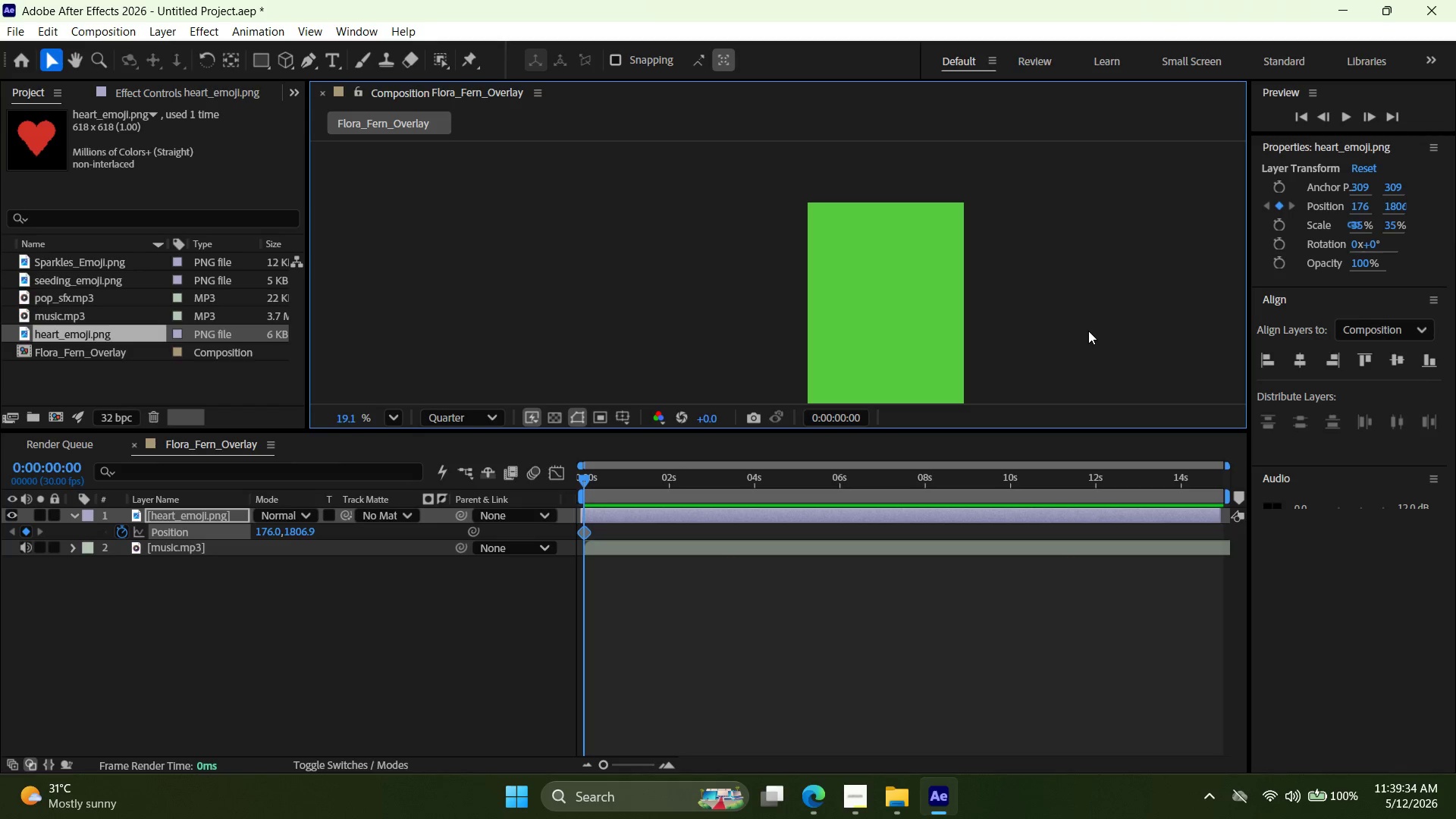 
key(ArrowUp)
 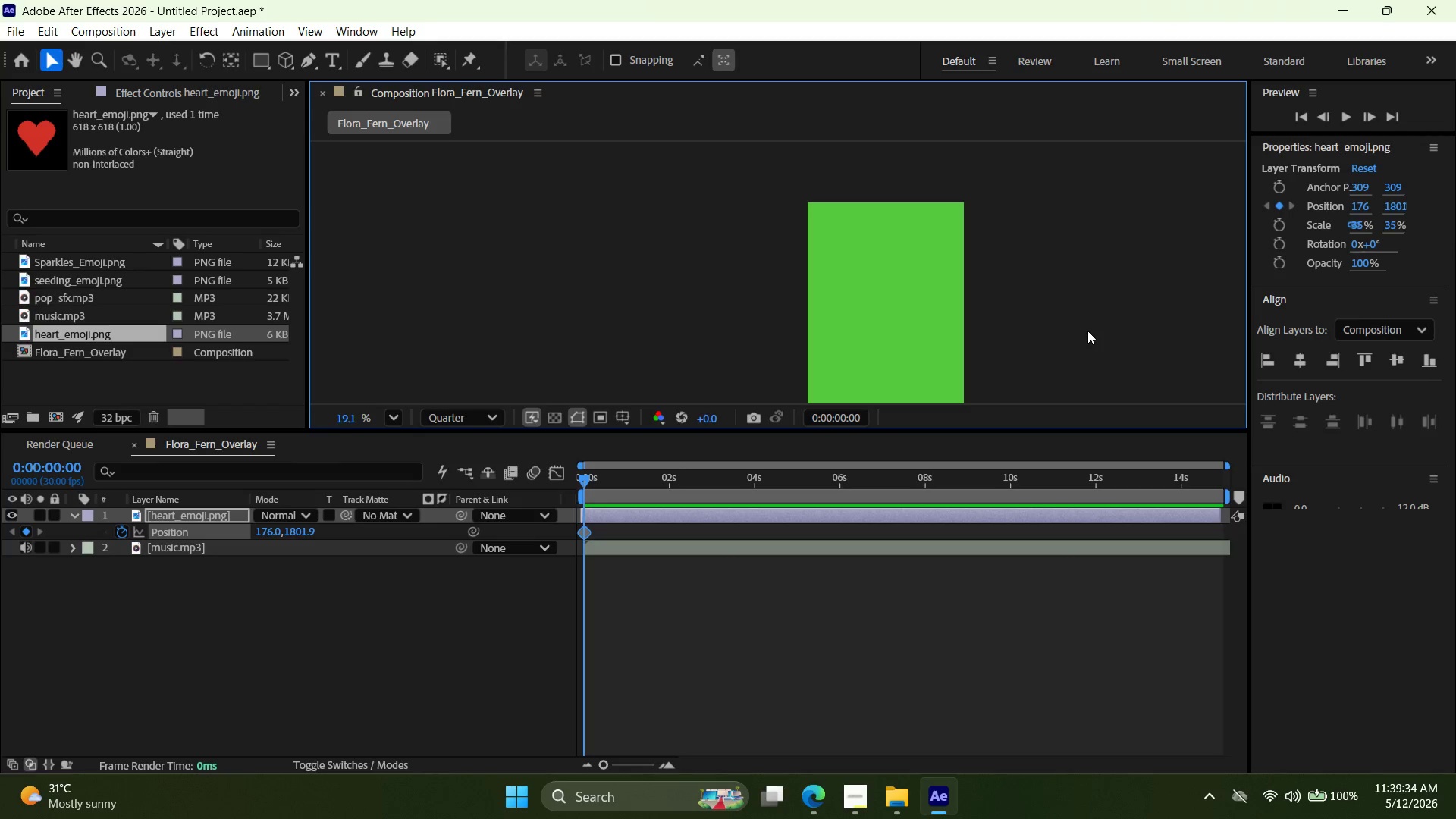 
key(ArrowUp)
 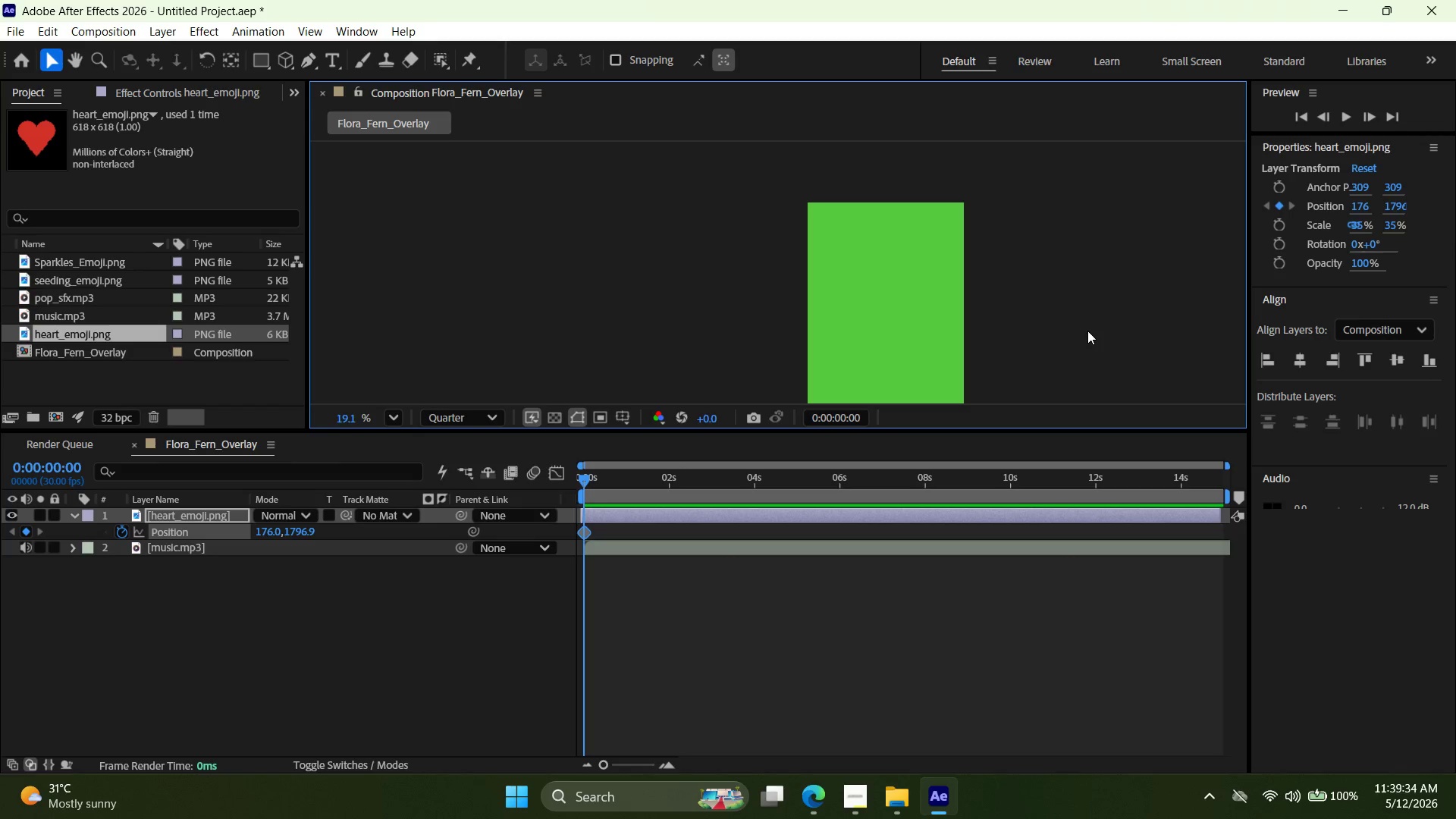 
key(ArrowUp)
 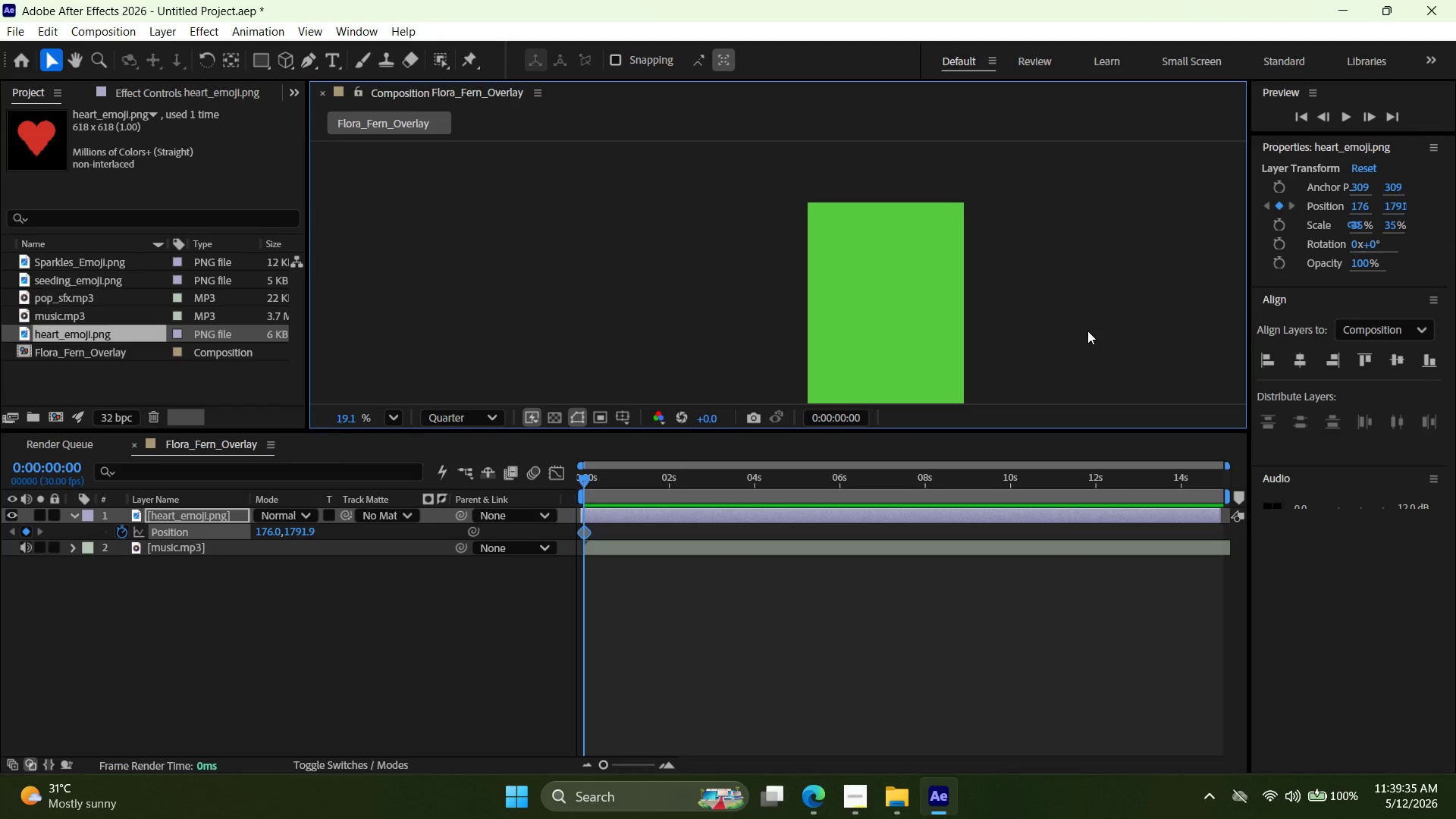 
key(ArrowUp)
 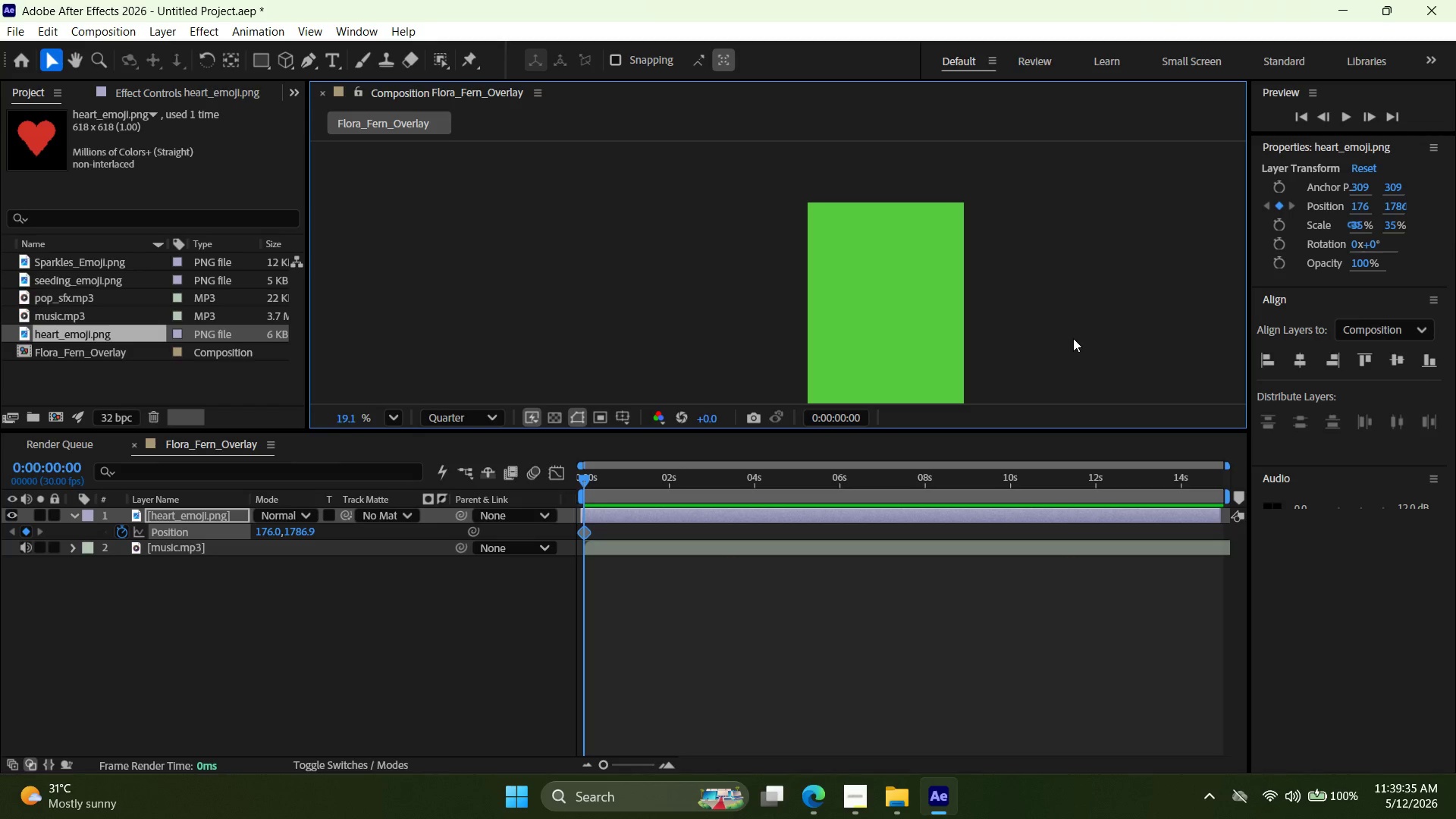 
hold_key(key=Space, duration=1.3)
 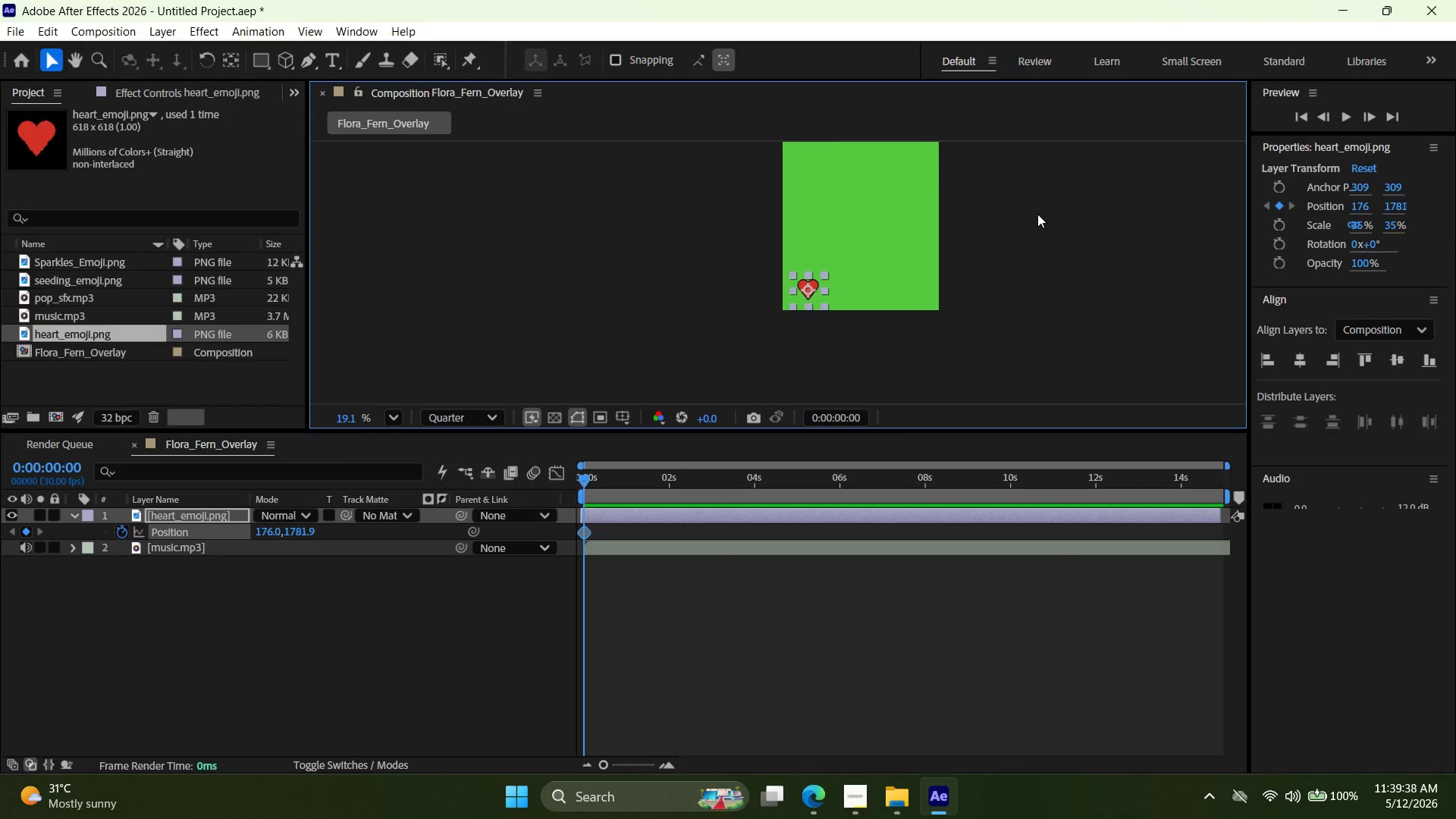 
left_click_drag(start_coordinate=[1063, 384], to_coordinate=[1038, 214])
 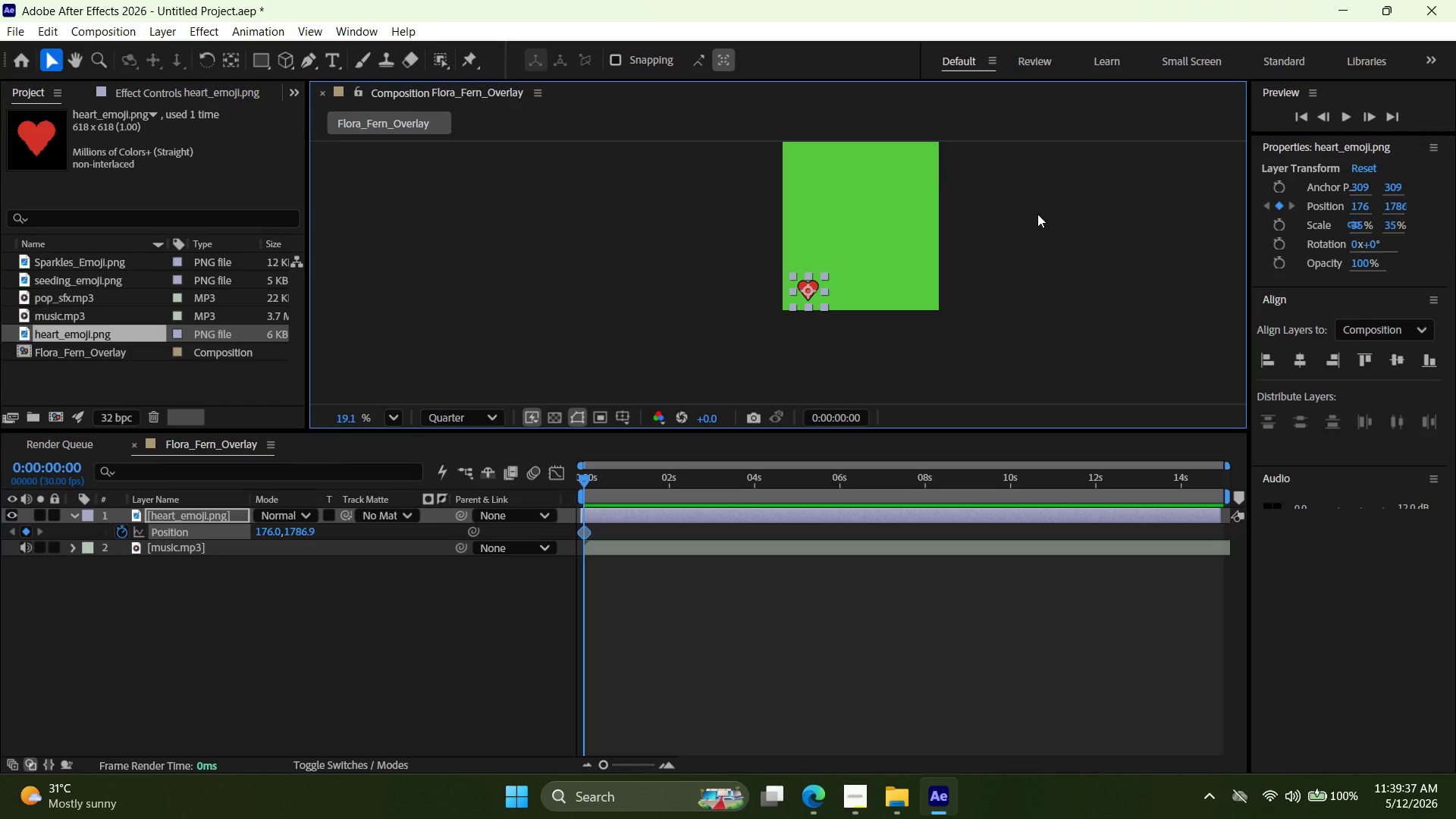 
key(ArrowUp)
 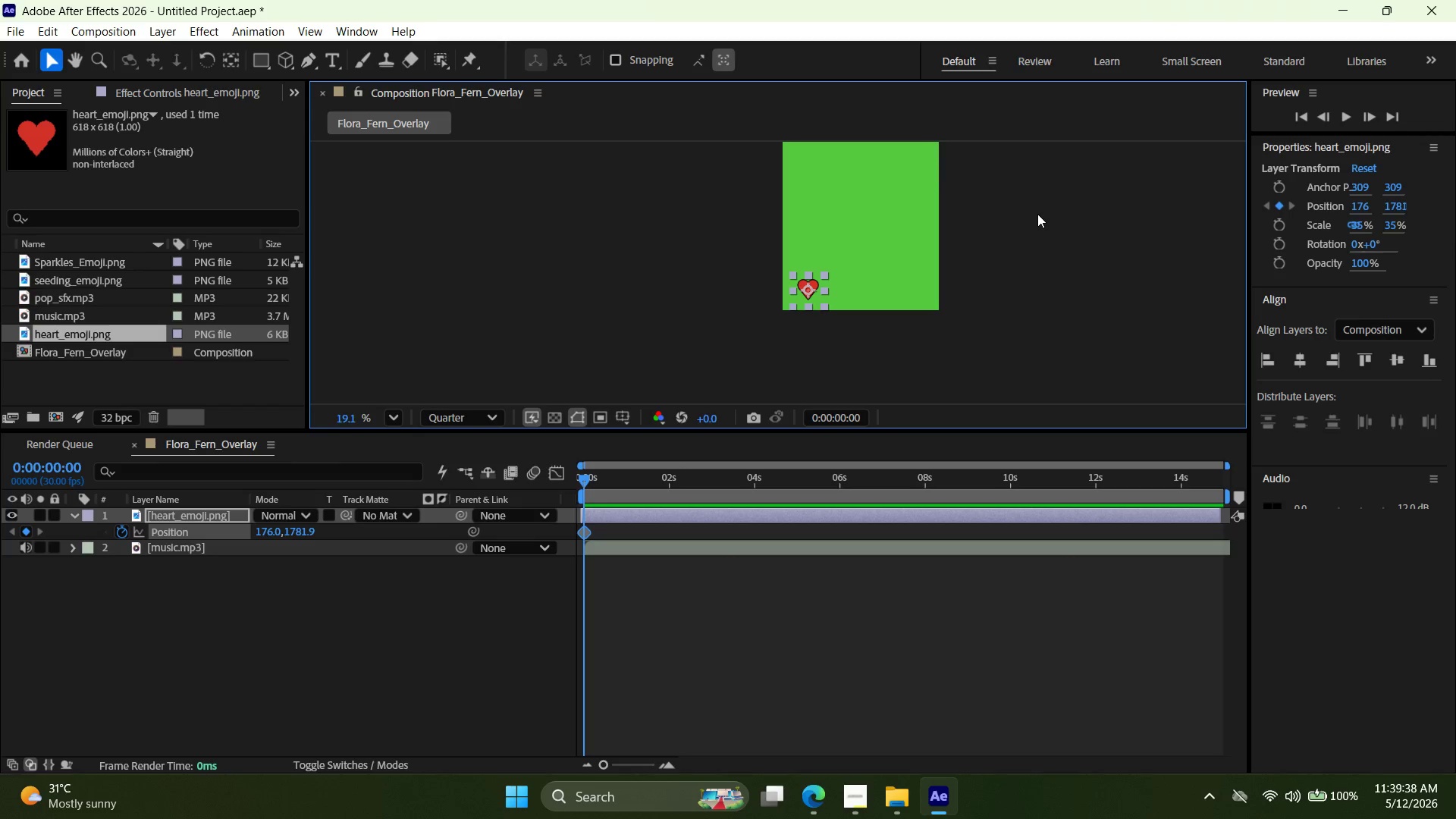 
key(ArrowUp)
 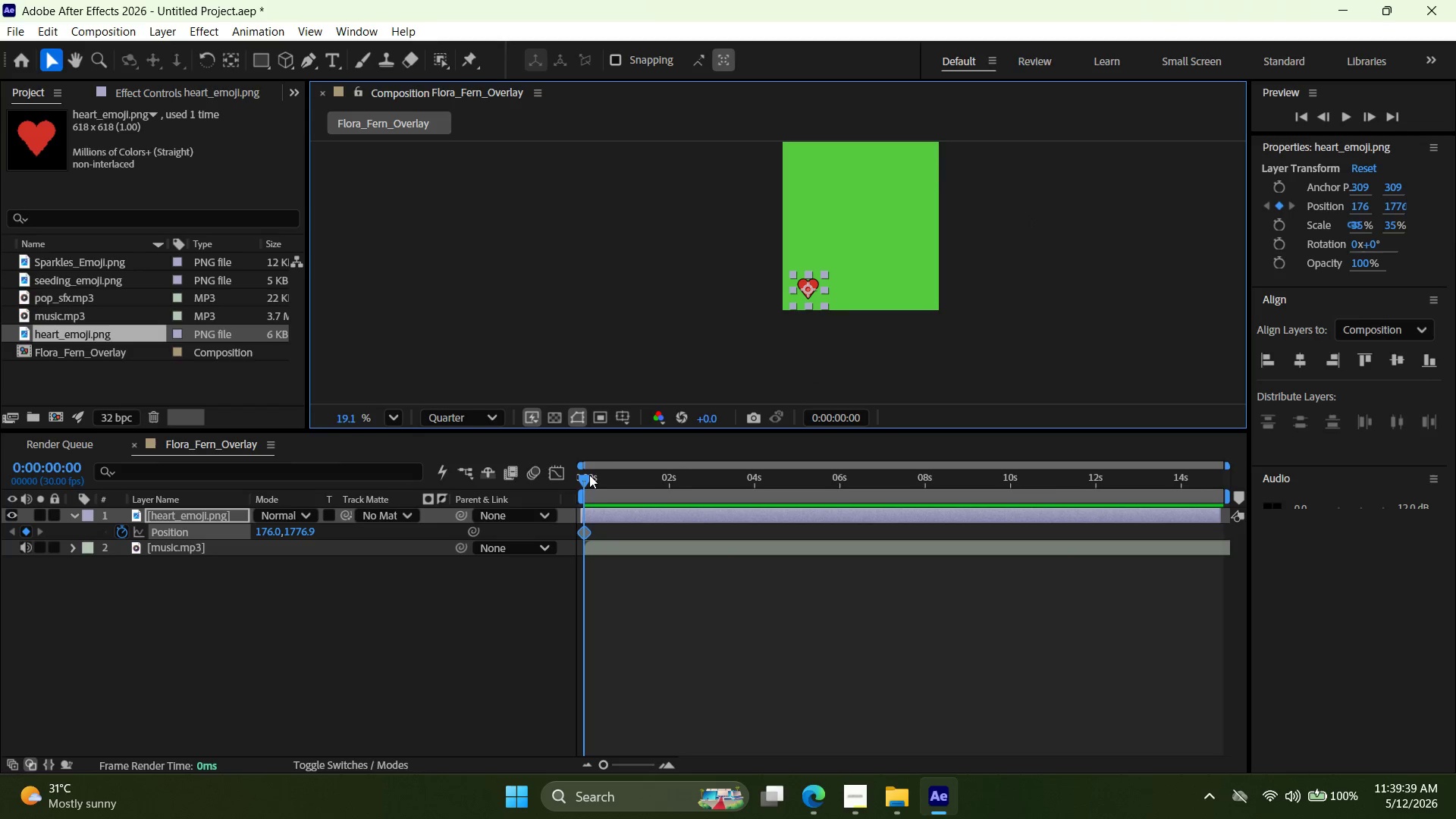 
left_click_drag(start_coordinate=[585, 479], to_coordinate=[755, 497])
 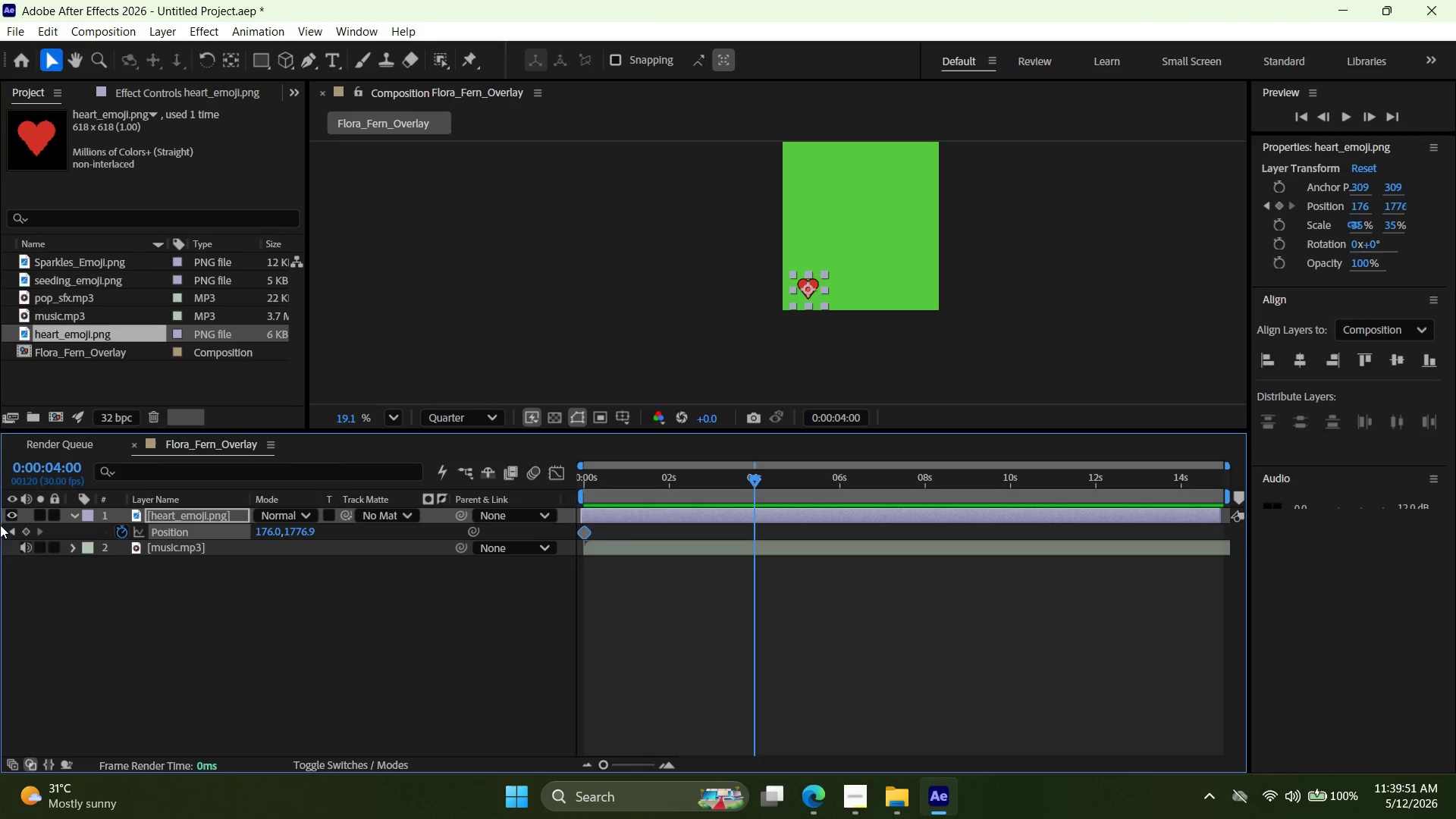 
left_click([27, 533])
 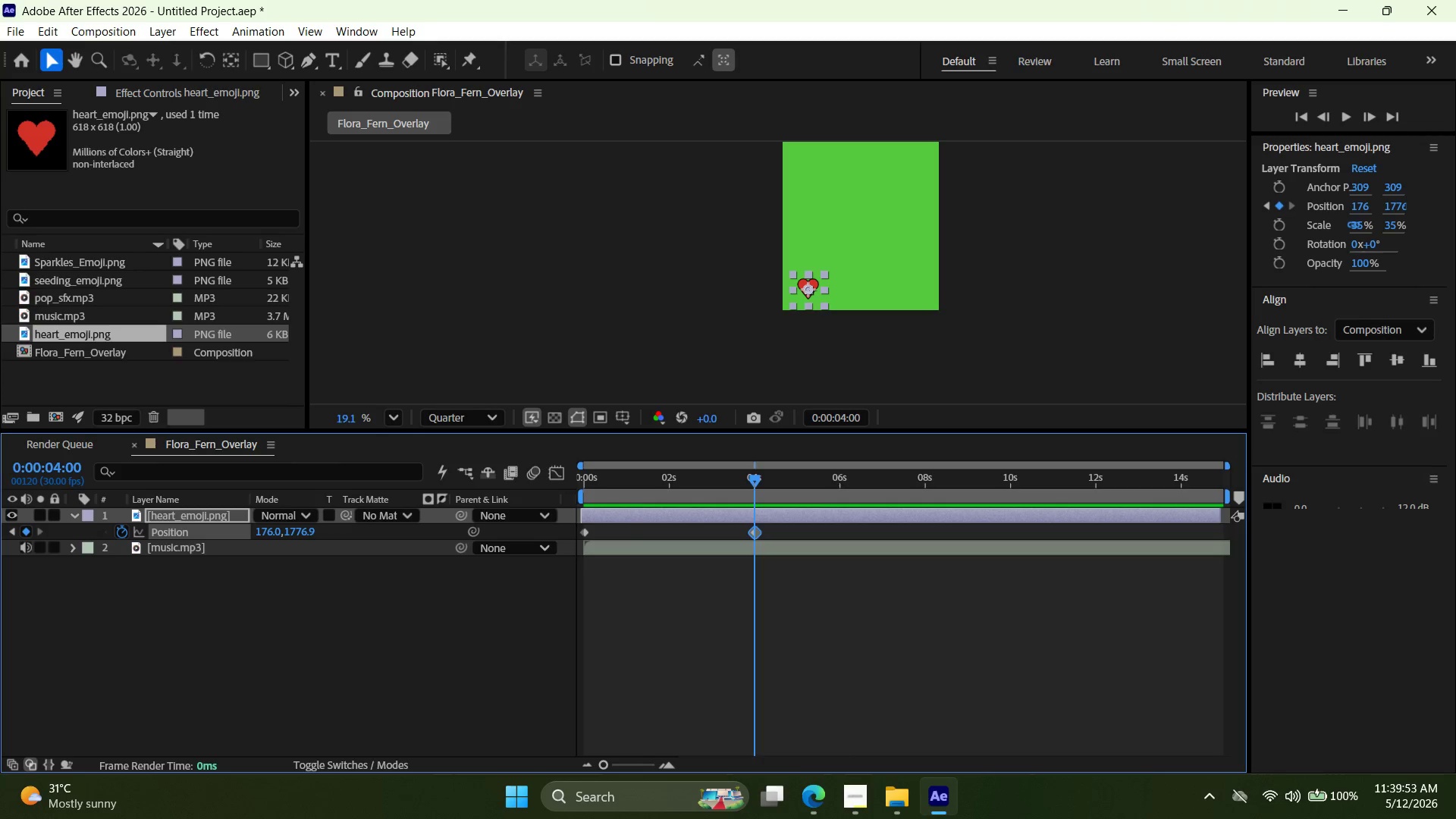 
left_click([1367, 366])
 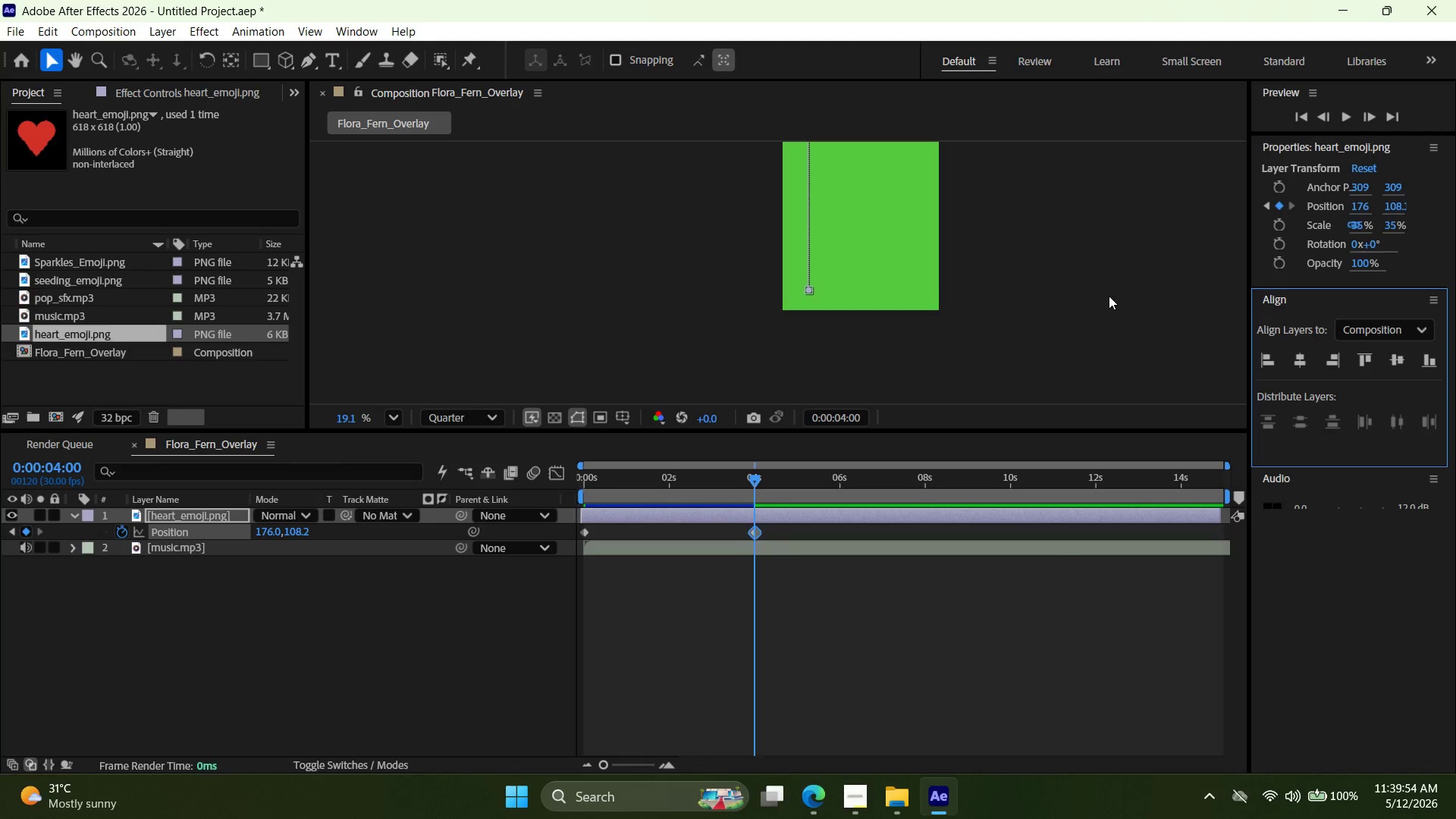 
hold_key(key=Space, duration=1.02)
 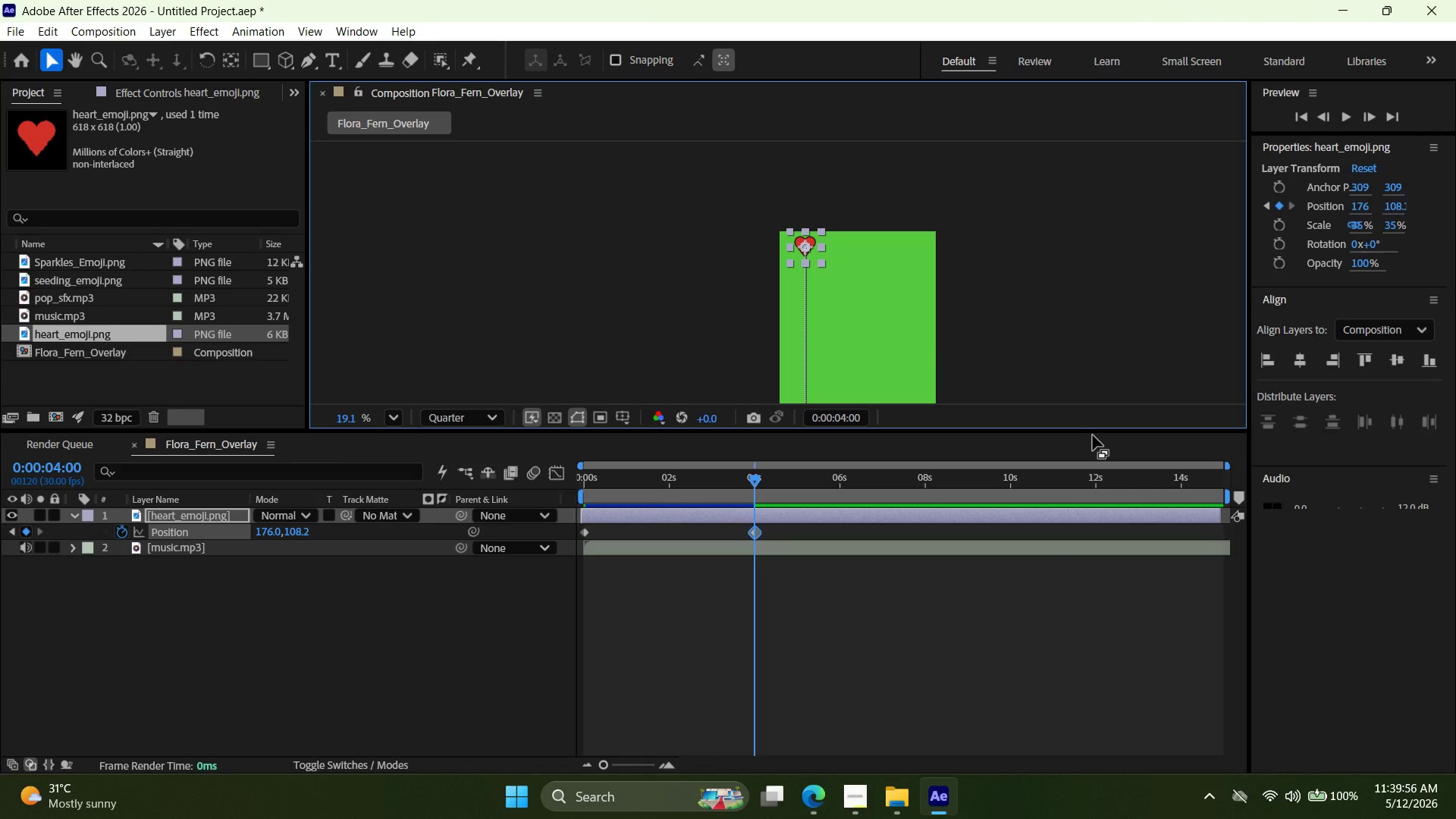 
left_click_drag(start_coordinate=[1102, 247], to_coordinate=[1099, 447])
 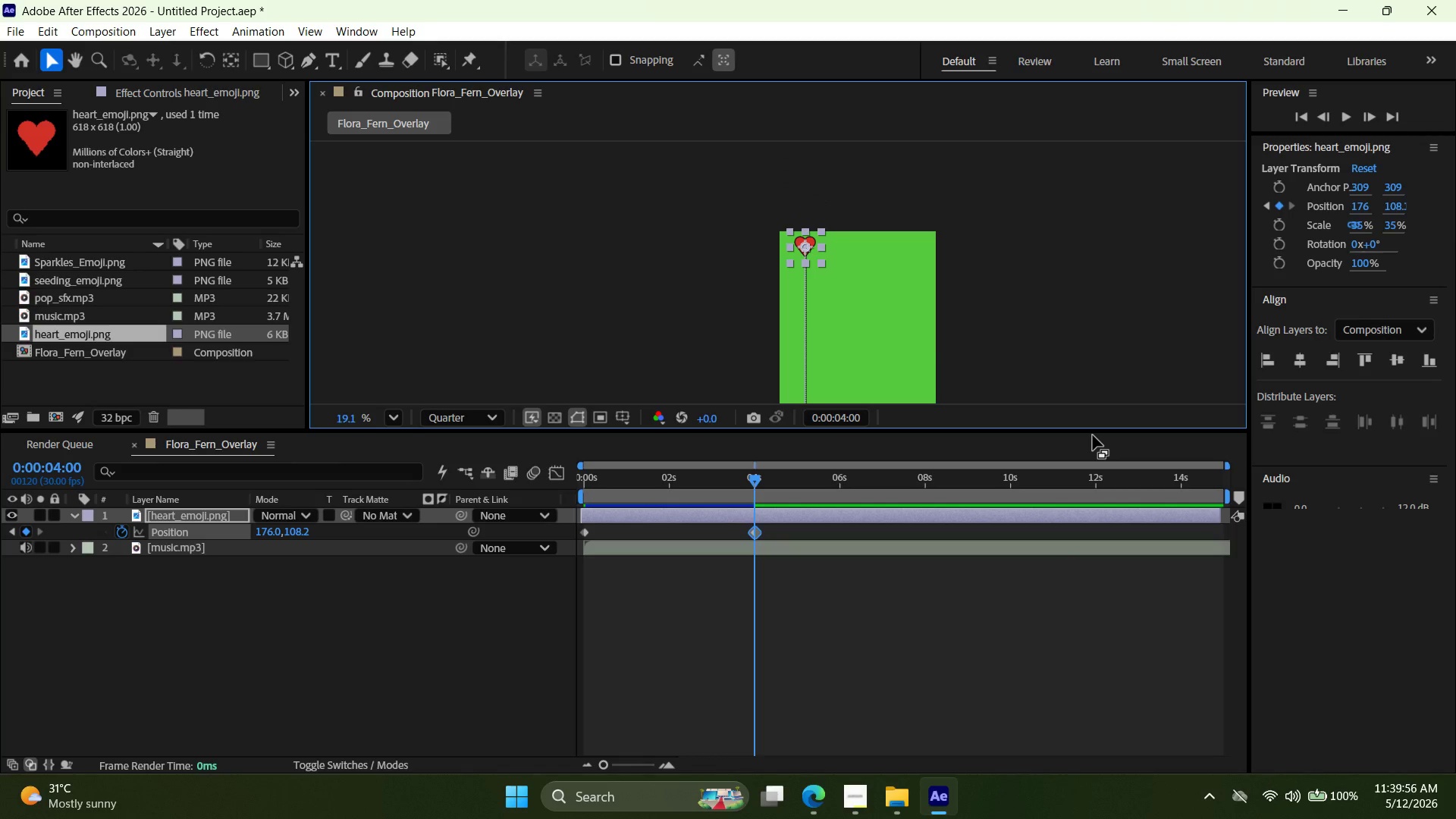 
key(ArrowDown)
 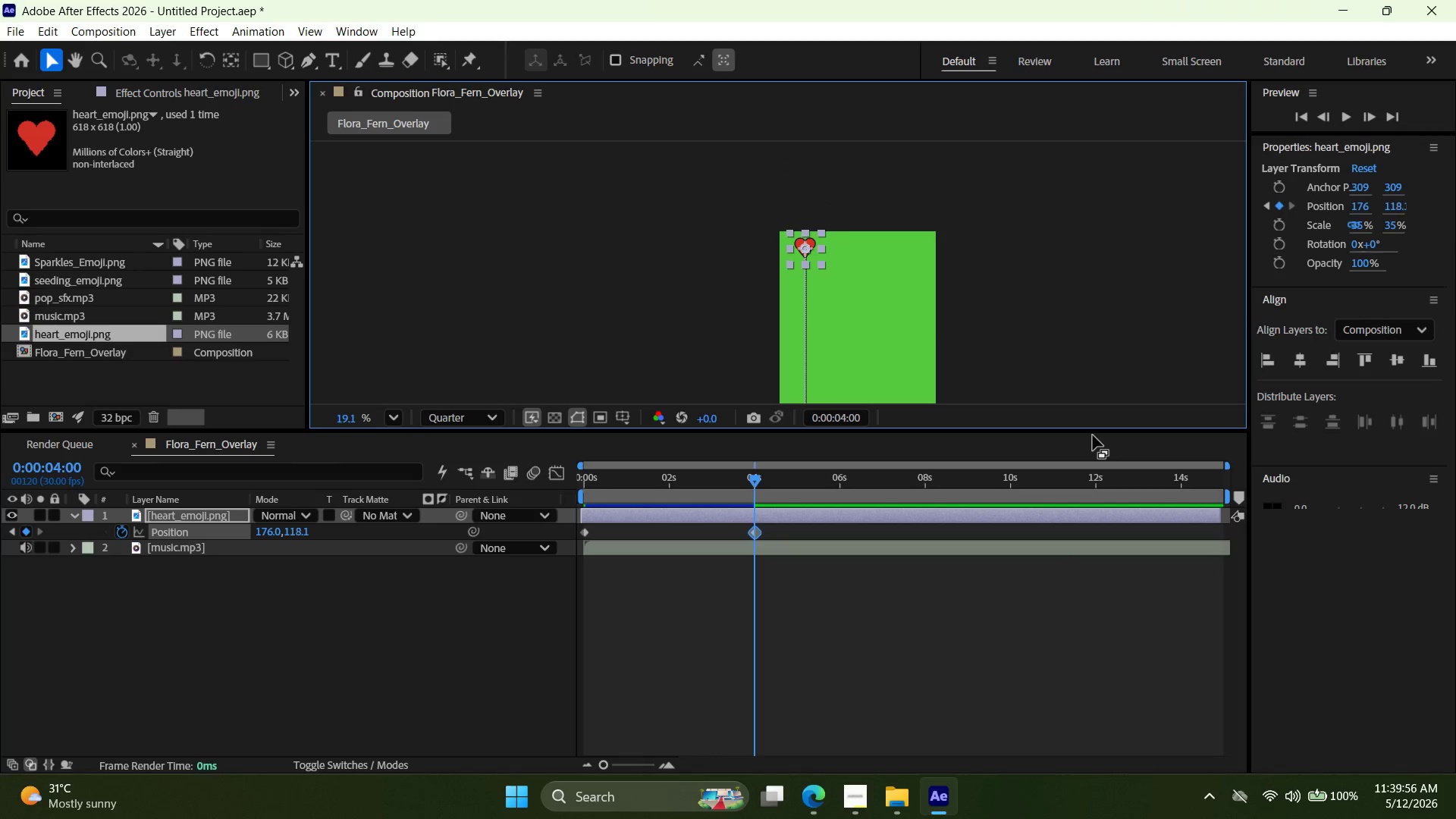 
key(ArrowDown)
 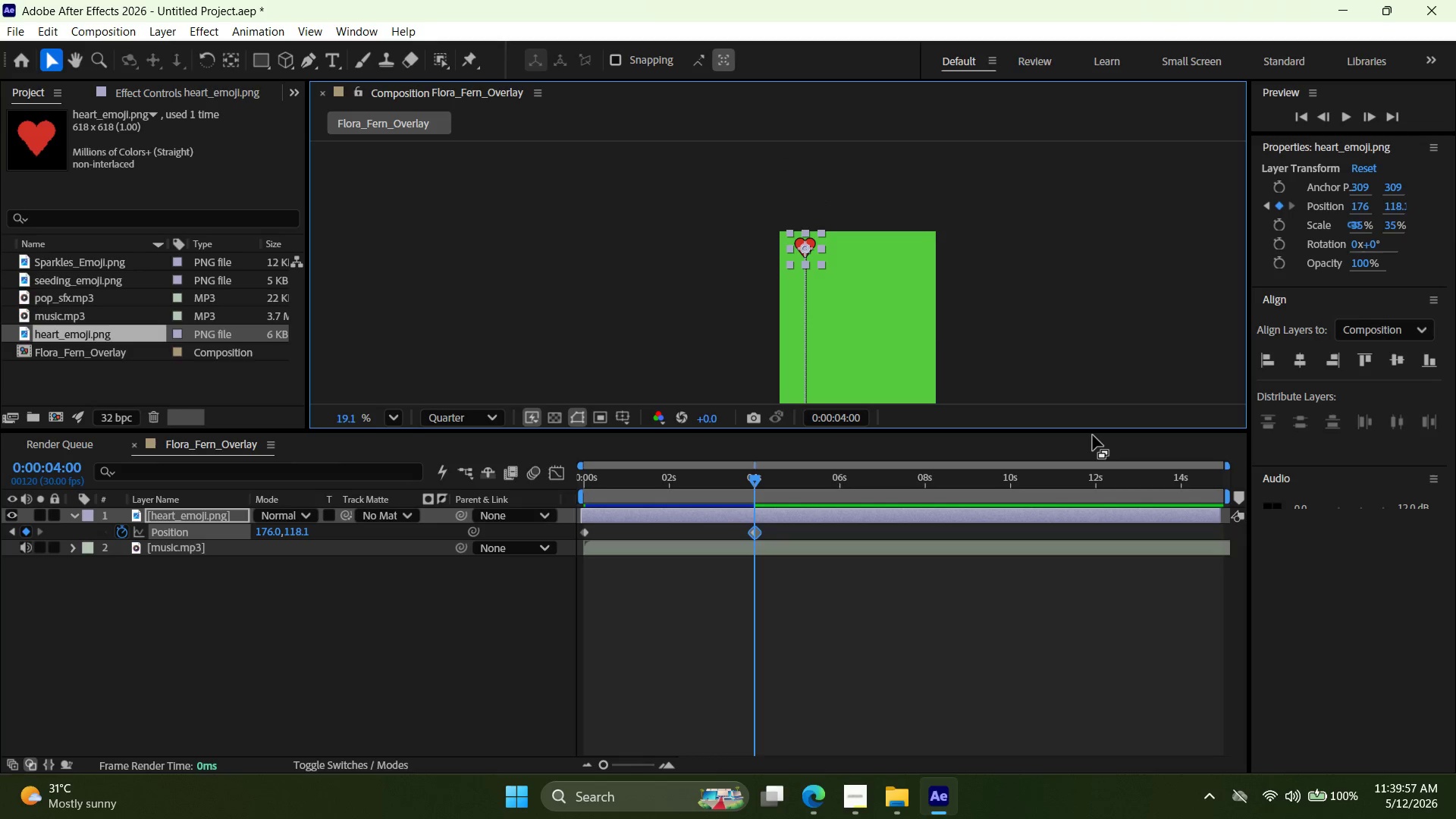 
key(ArrowDown)
 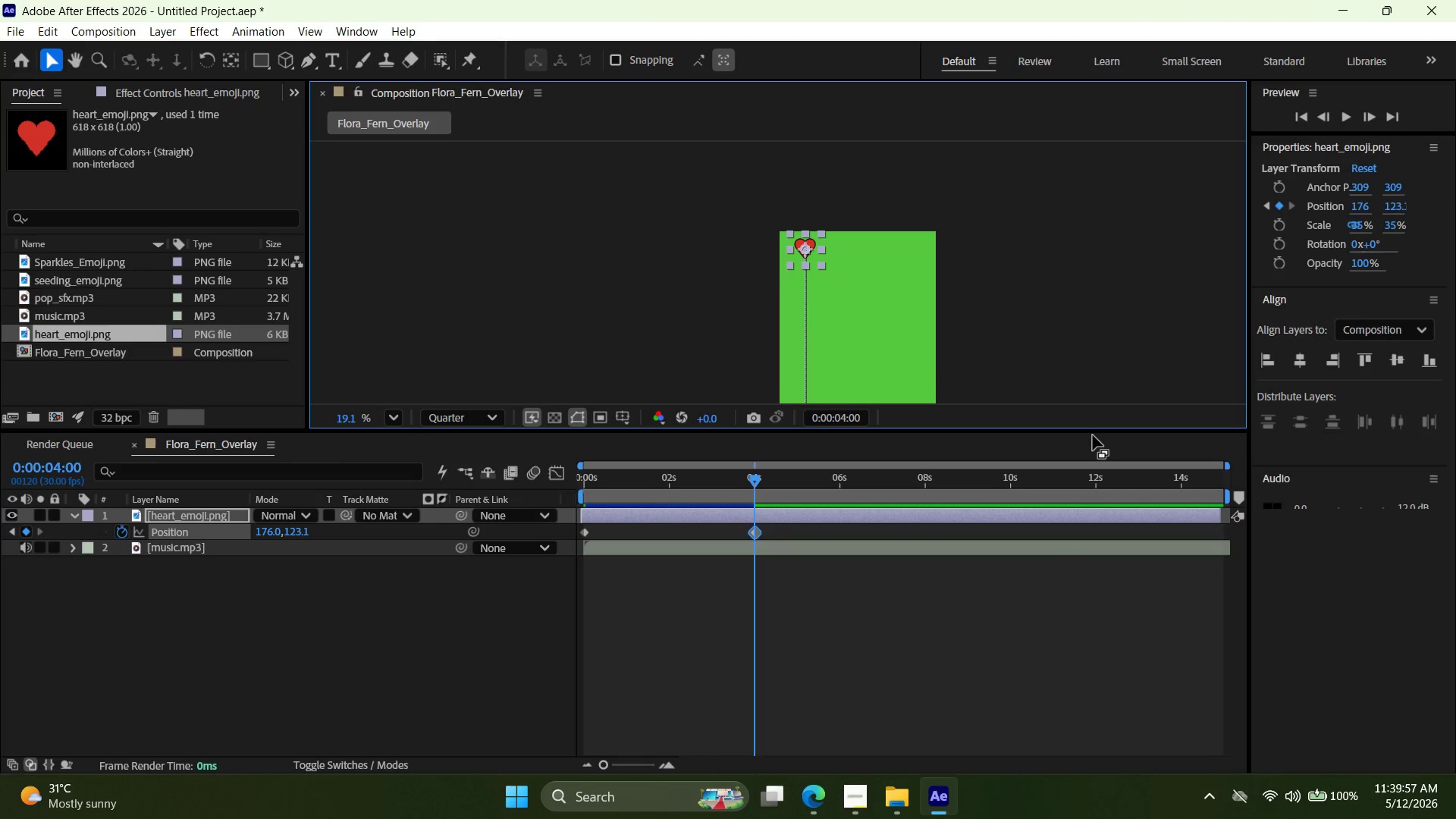 
key(ArrowDown)
 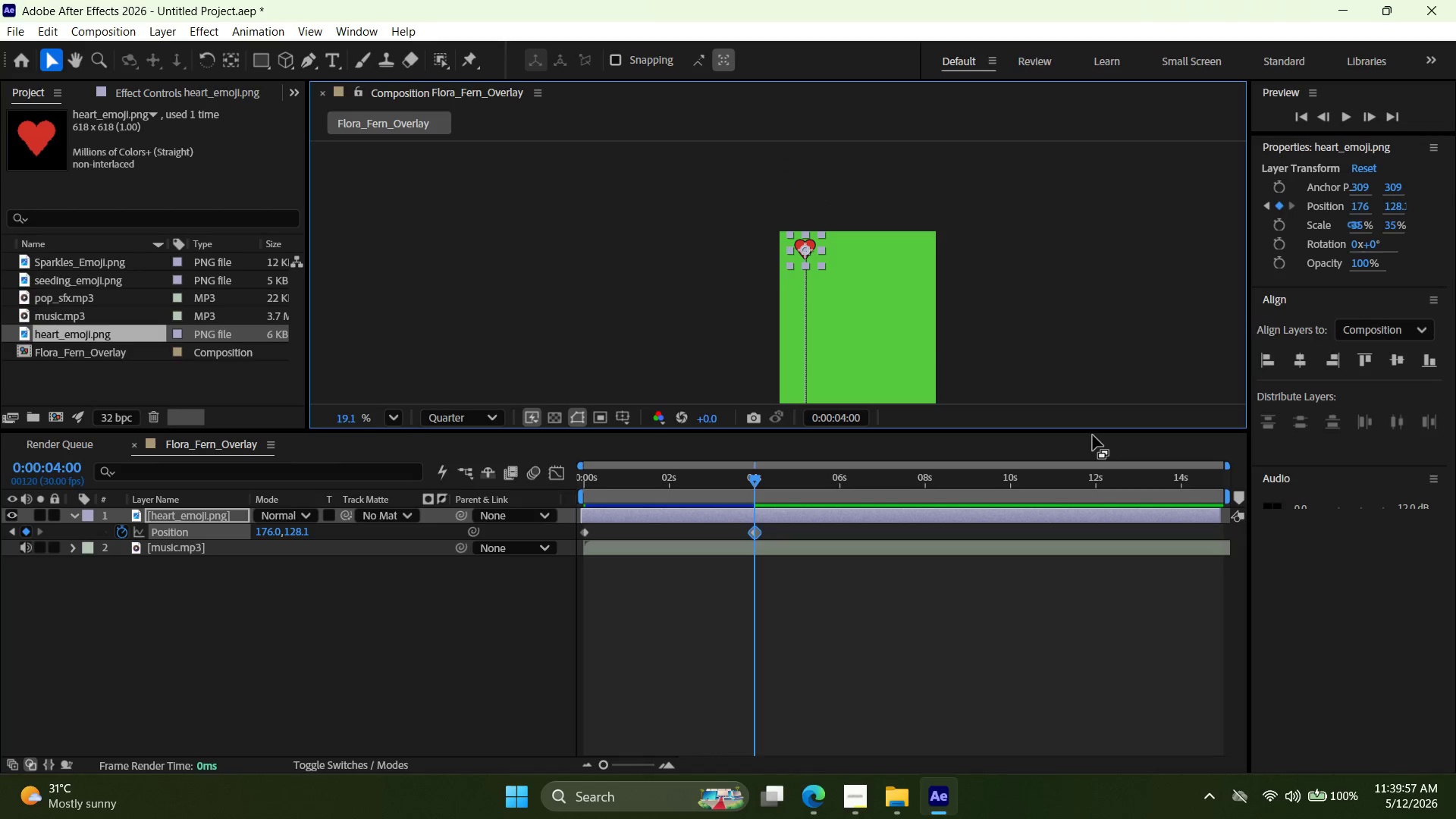 
key(ArrowDown)
 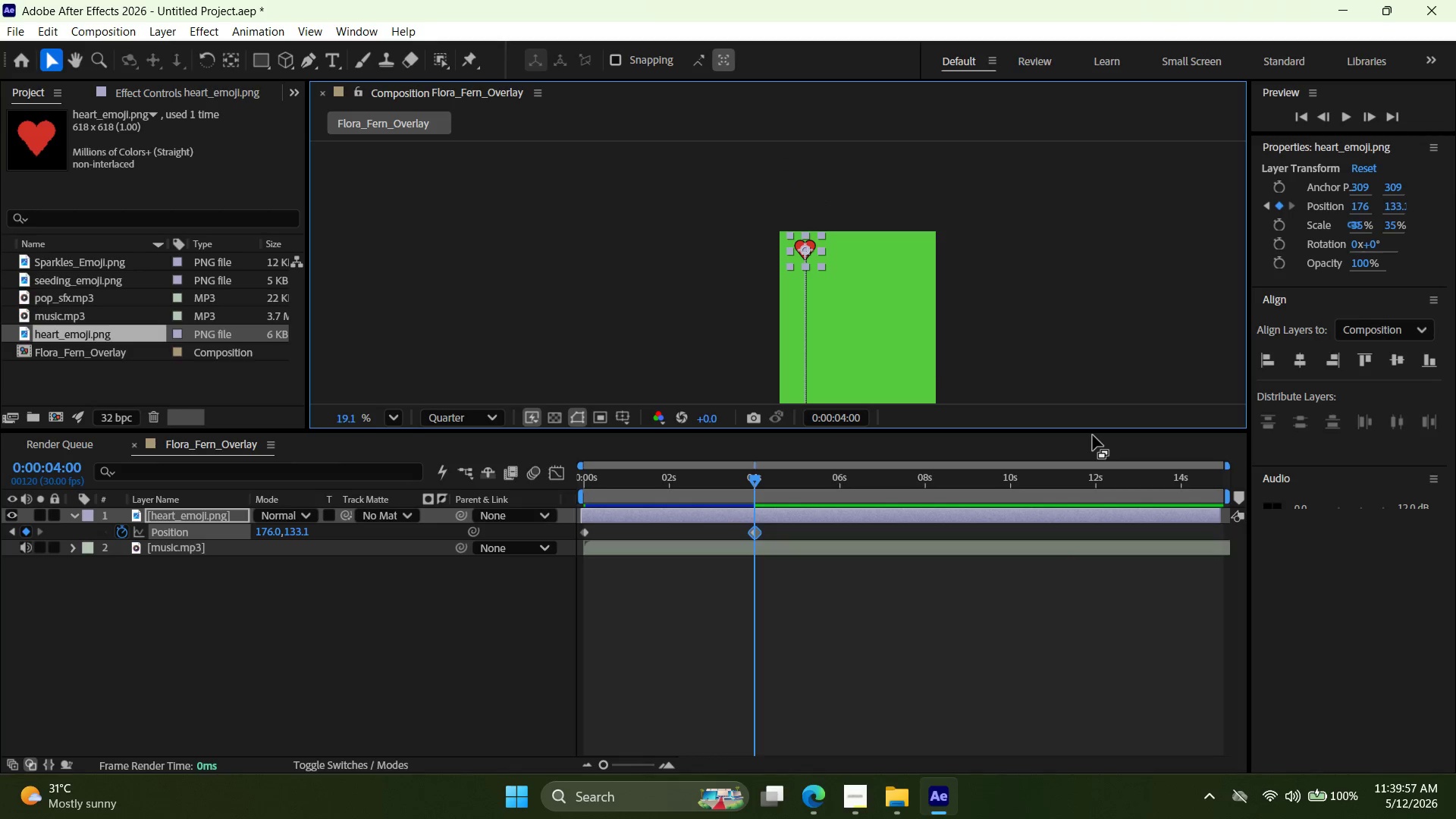 
key(ArrowDown)
 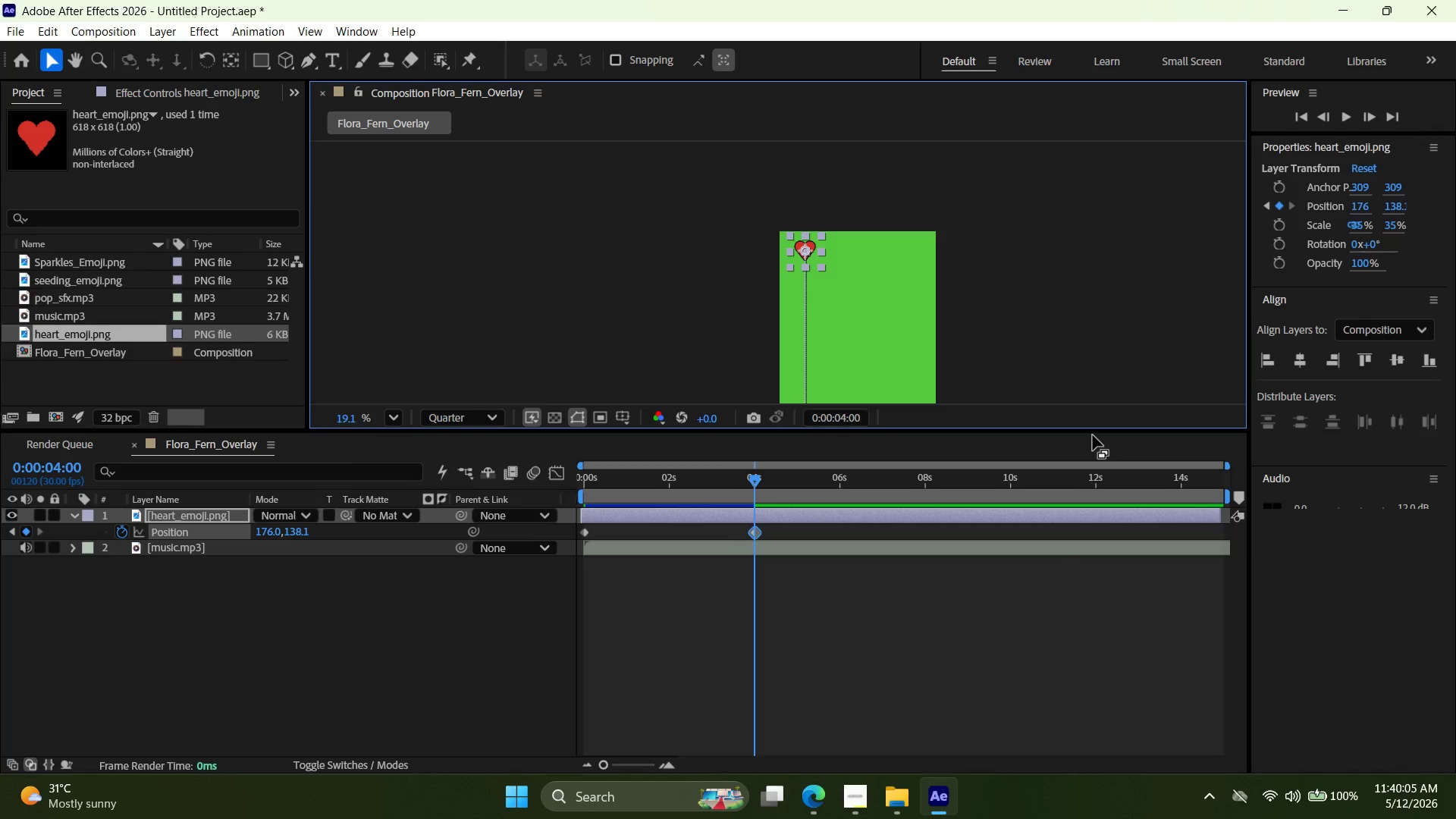 
wait(12.14)
 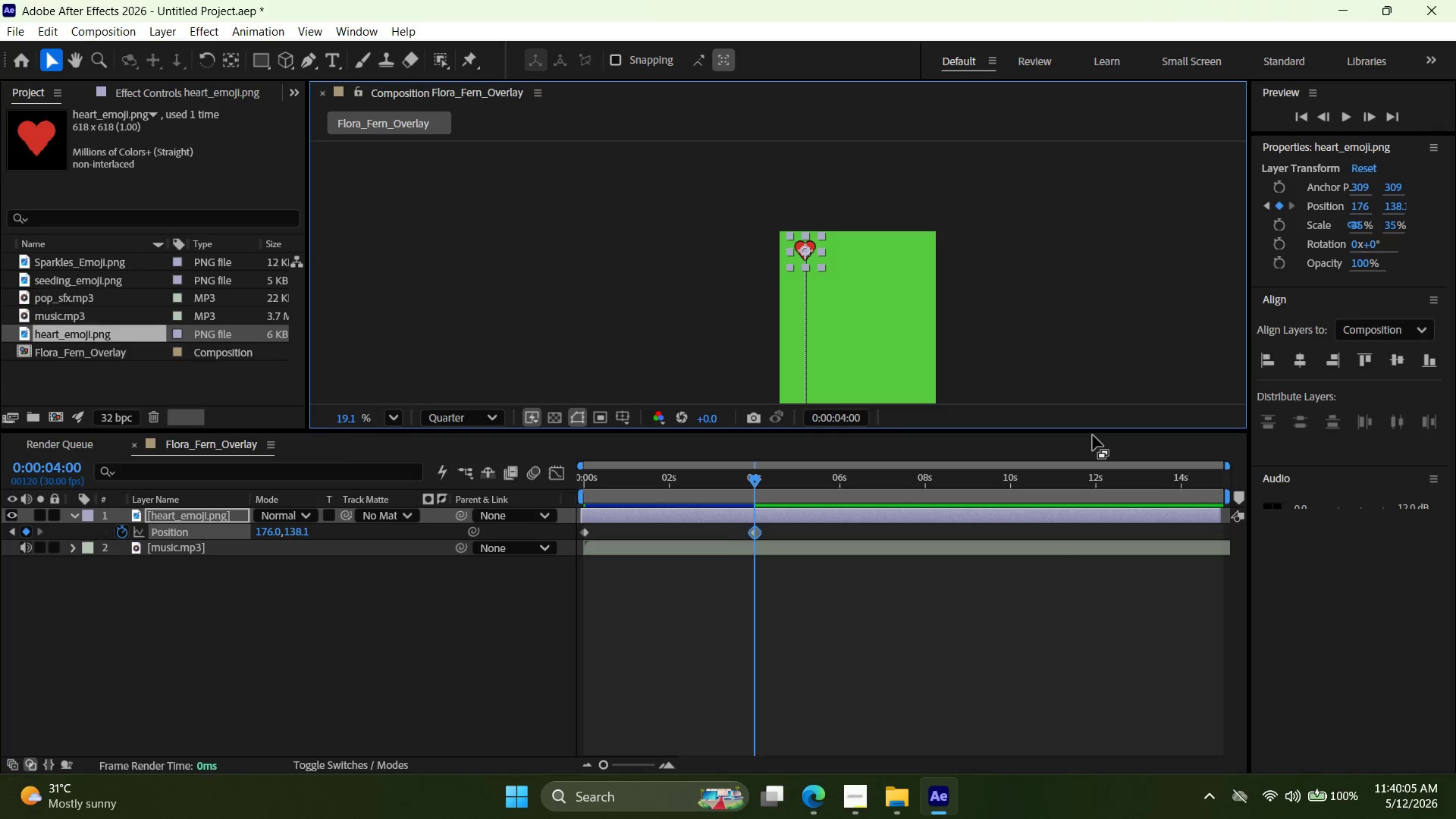 
key(Alt+AltLeft)
 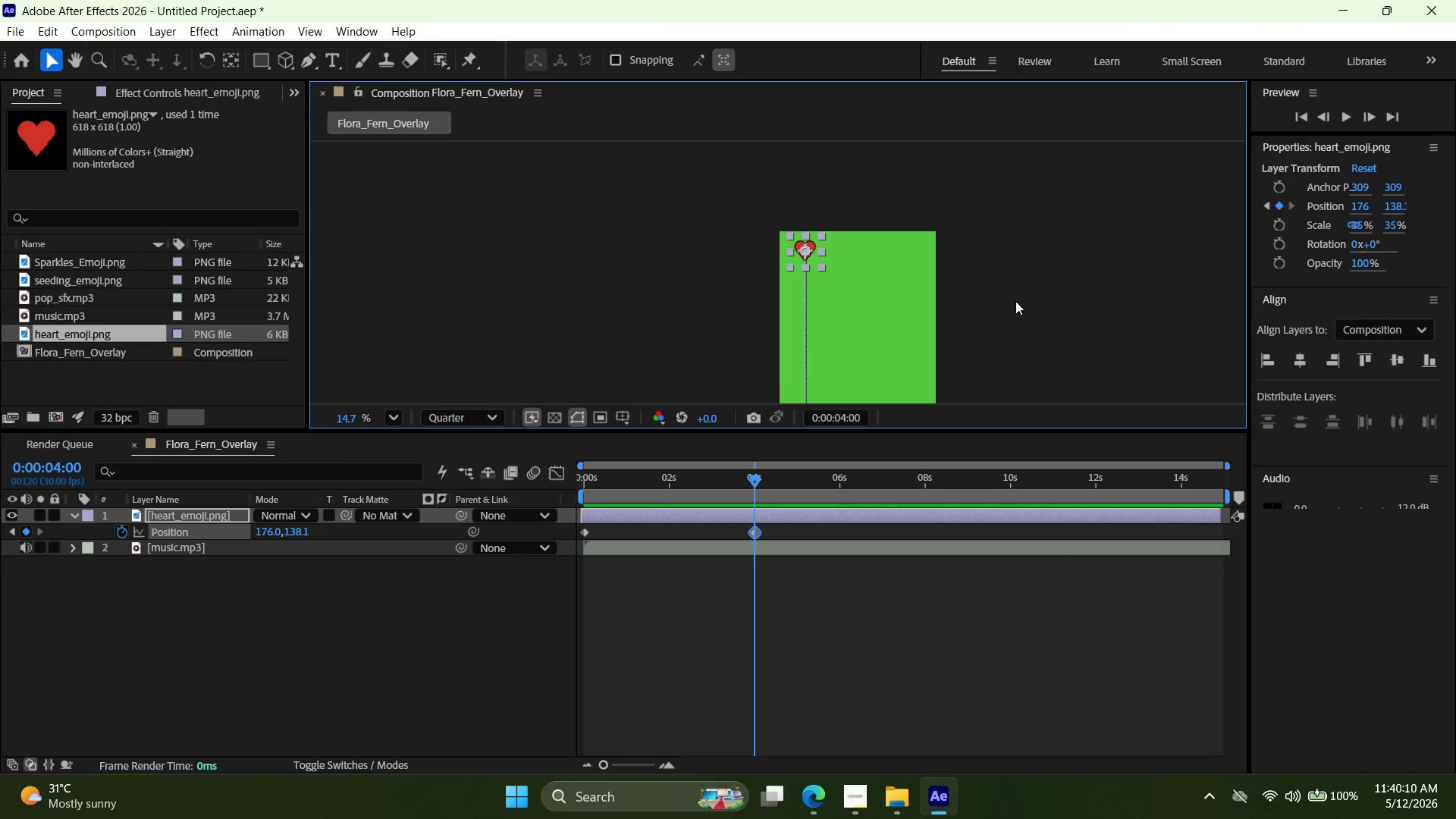 
hold_key(key=Space, duration=0.47)
 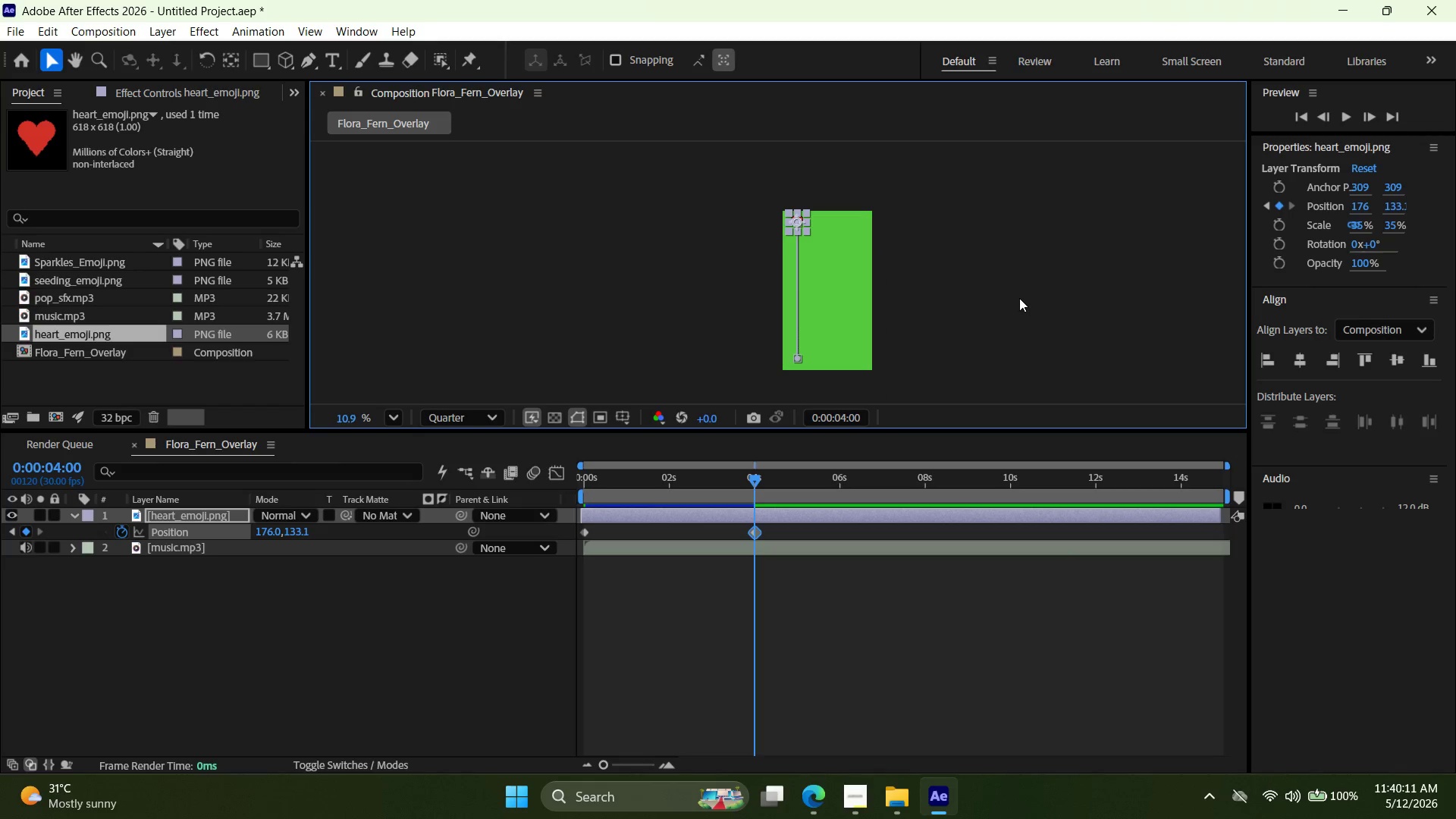 
scroll: coordinate [1015, 301], scroll_direction: down, amount: 4.0
 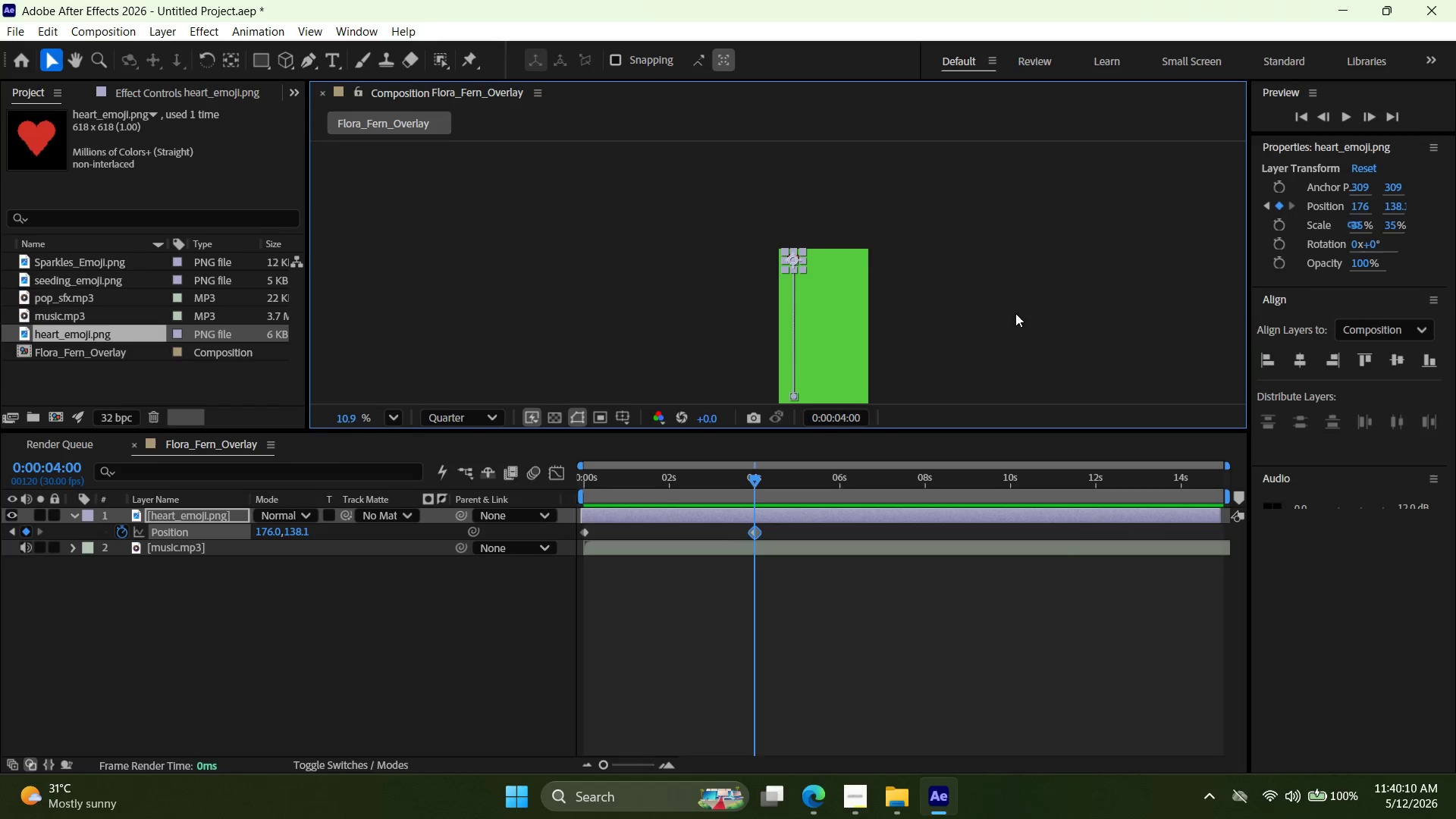 
left_click_drag(start_coordinate=[1018, 336], to_coordinate=[1022, 298])
 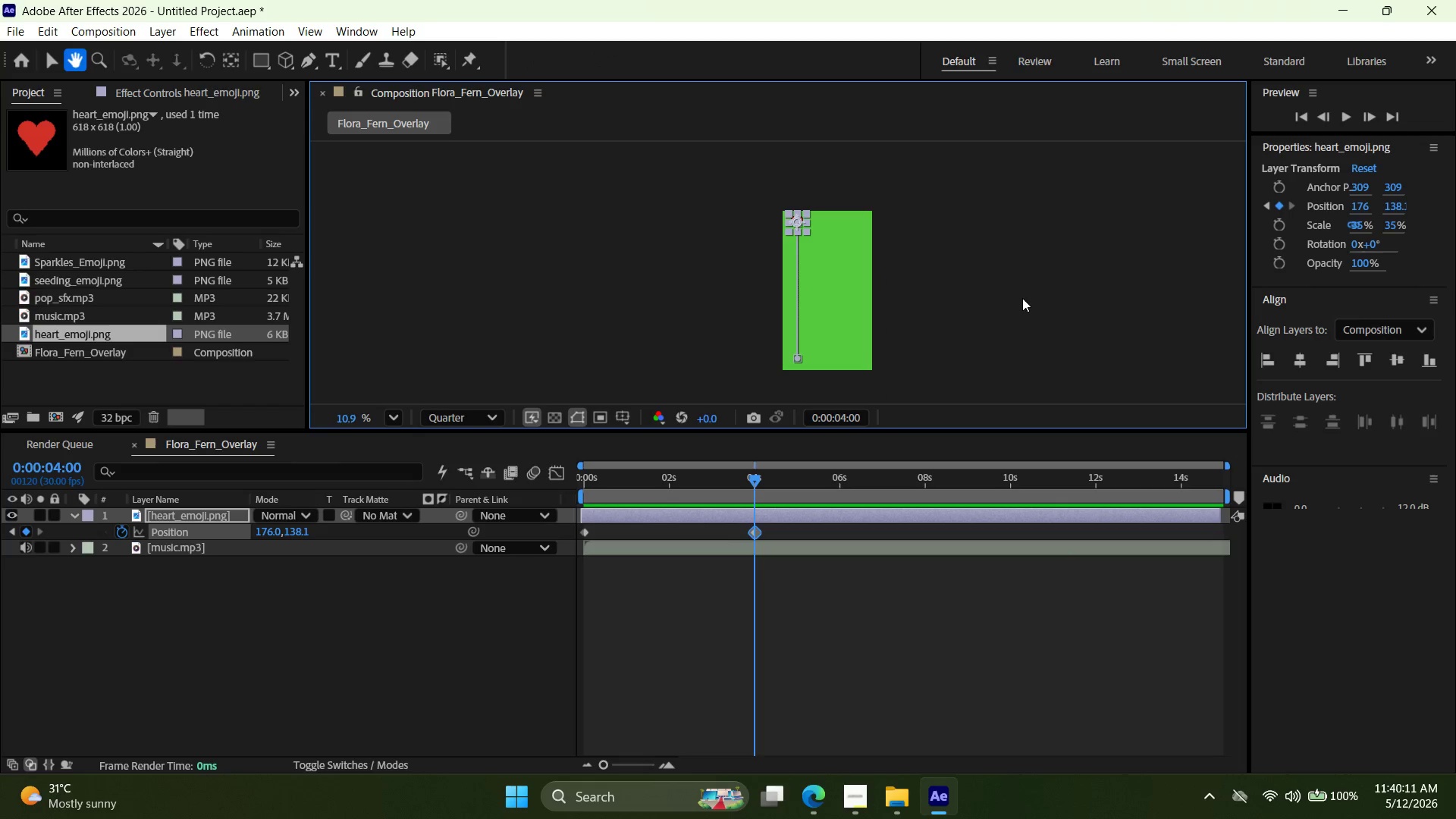 
key(Control+Z)
 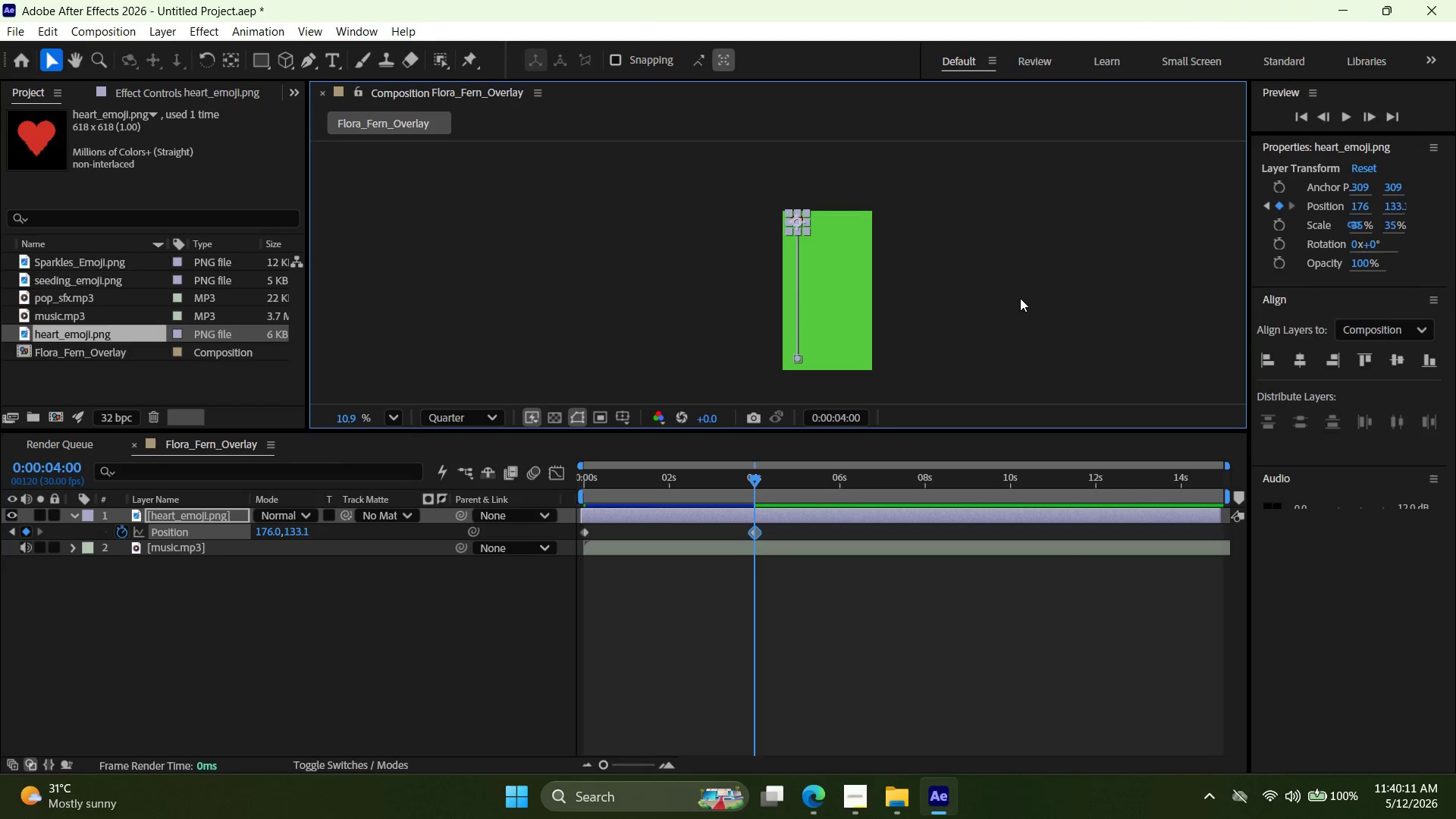 
key(Control+Z)
 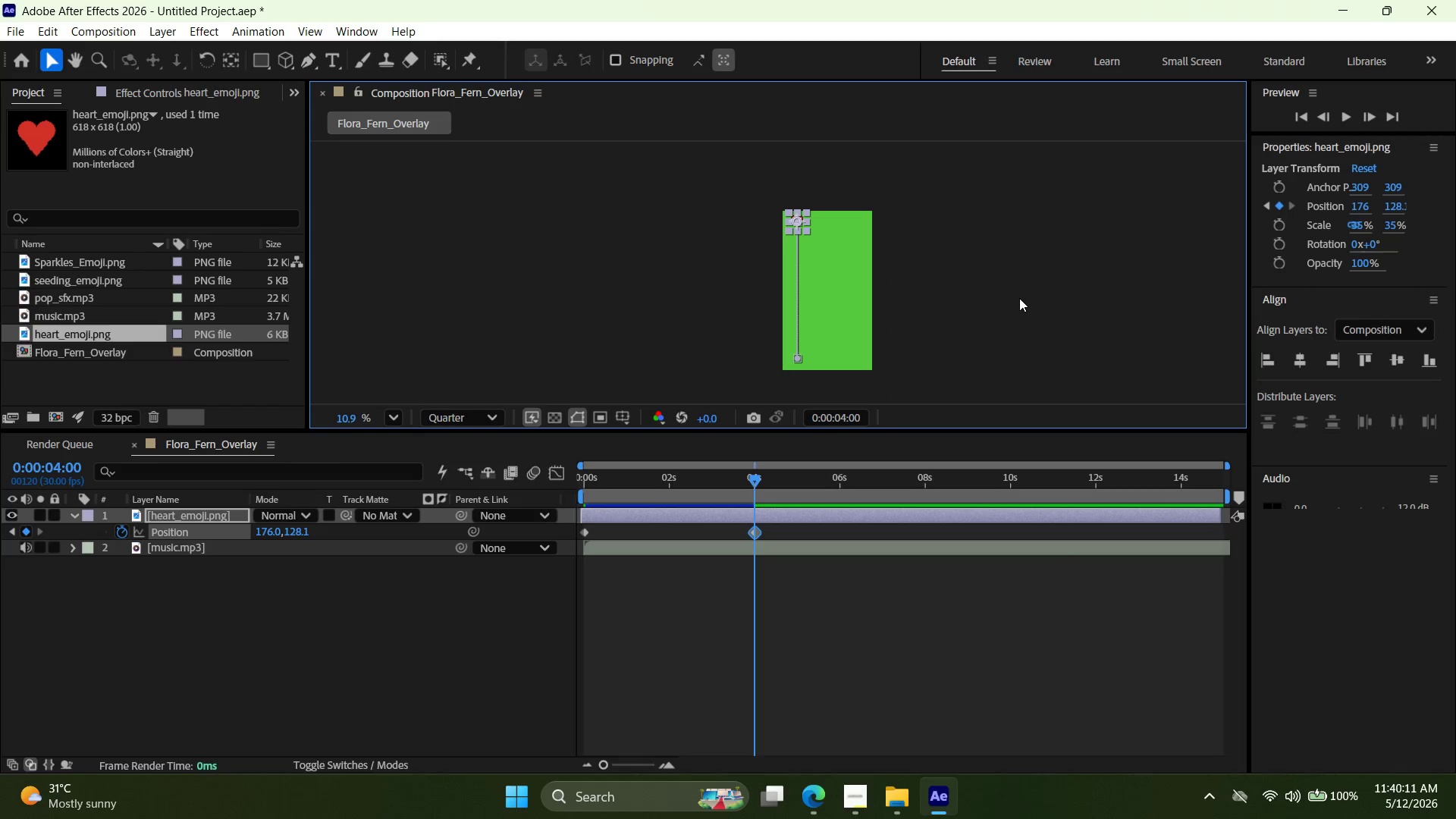 
key(Control+Z)
 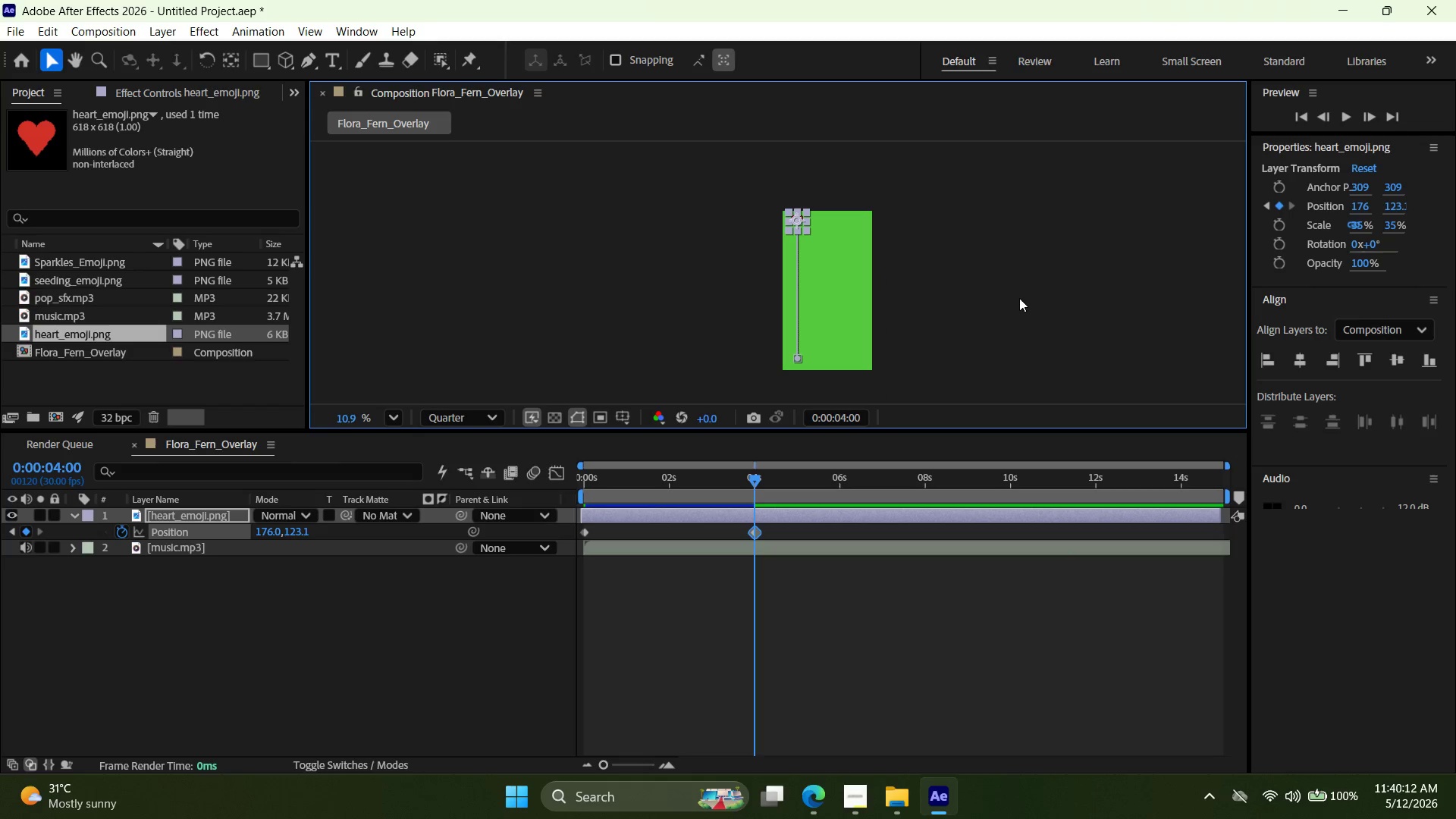 
key(Control+Z)
 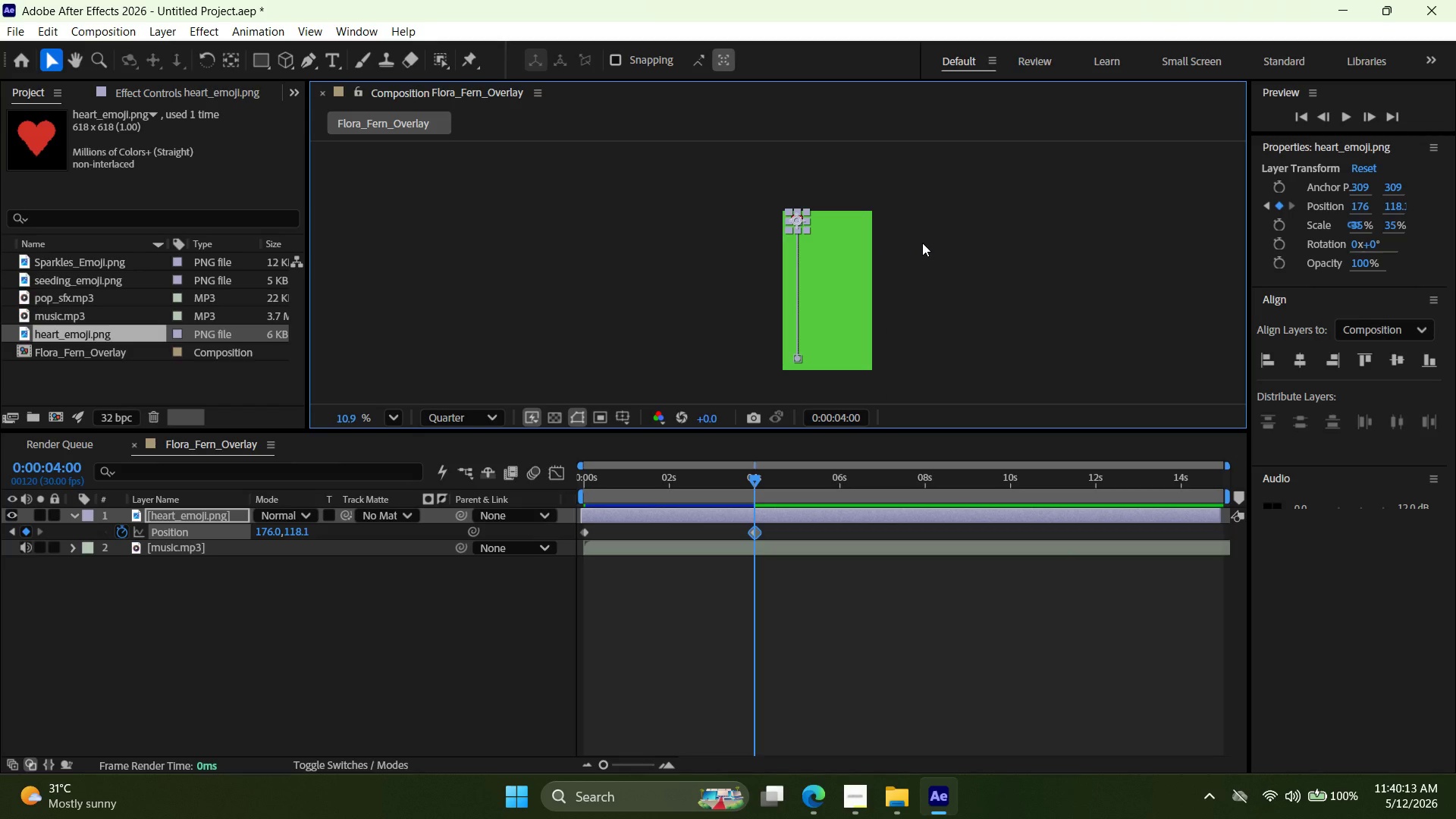 
key(Delete)
 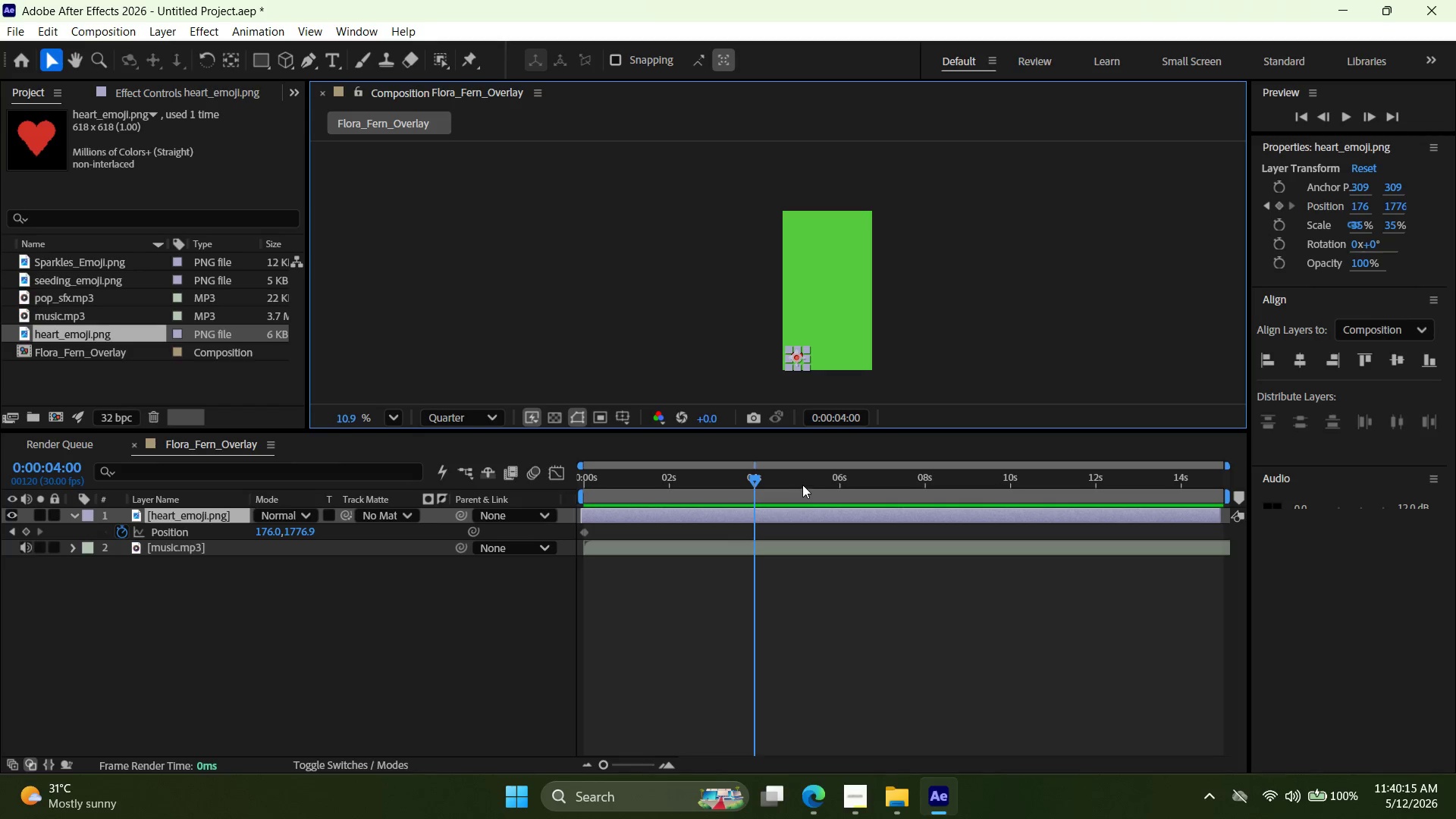 
left_click_drag(start_coordinate=[756, 479], to_coordinate=[564, 485])
 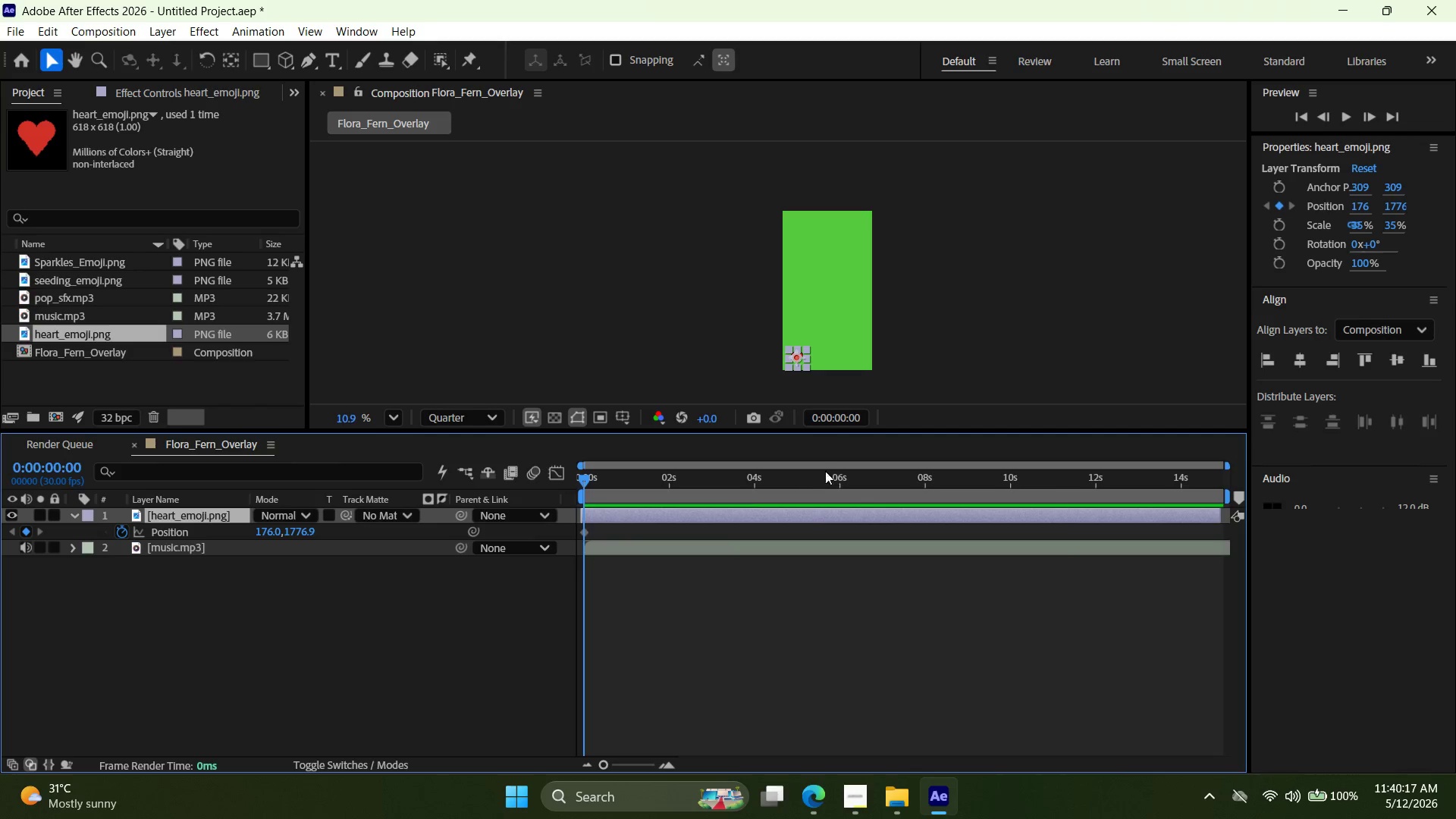 
hold_key(key=ArrowRight, duration=1.5)
 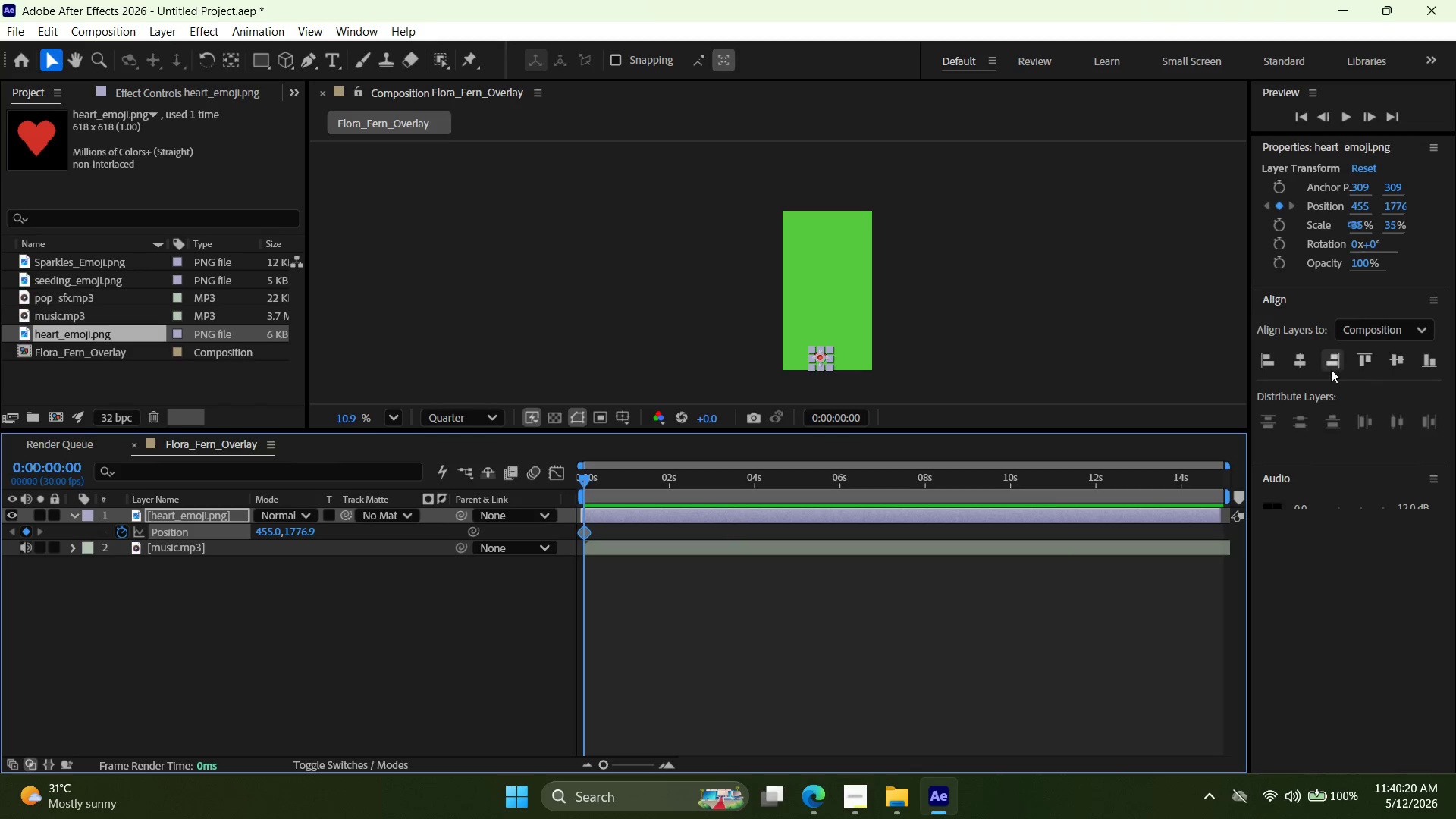 
left_click([1303, 356])
 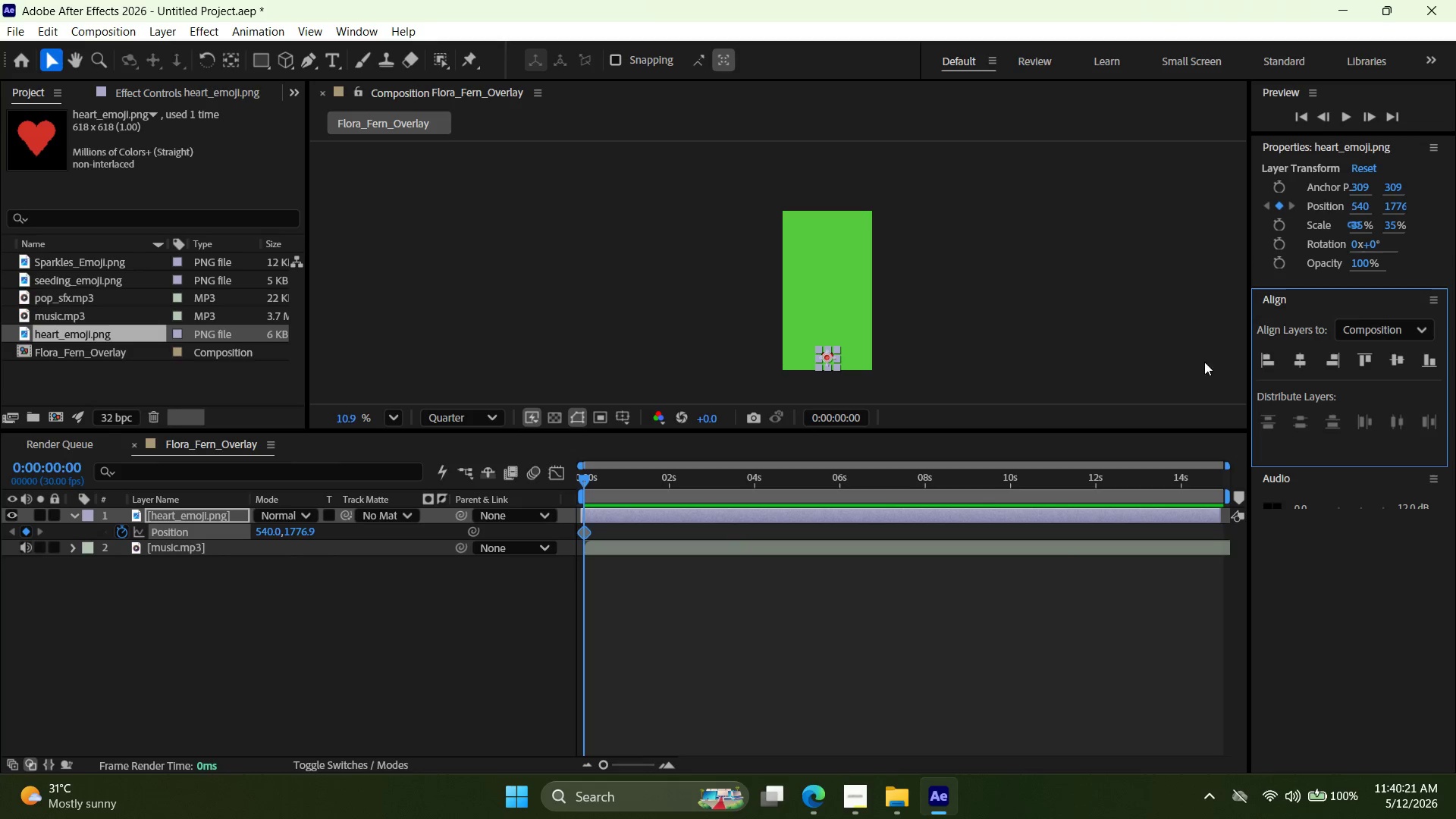 
key(ArrowUp)
 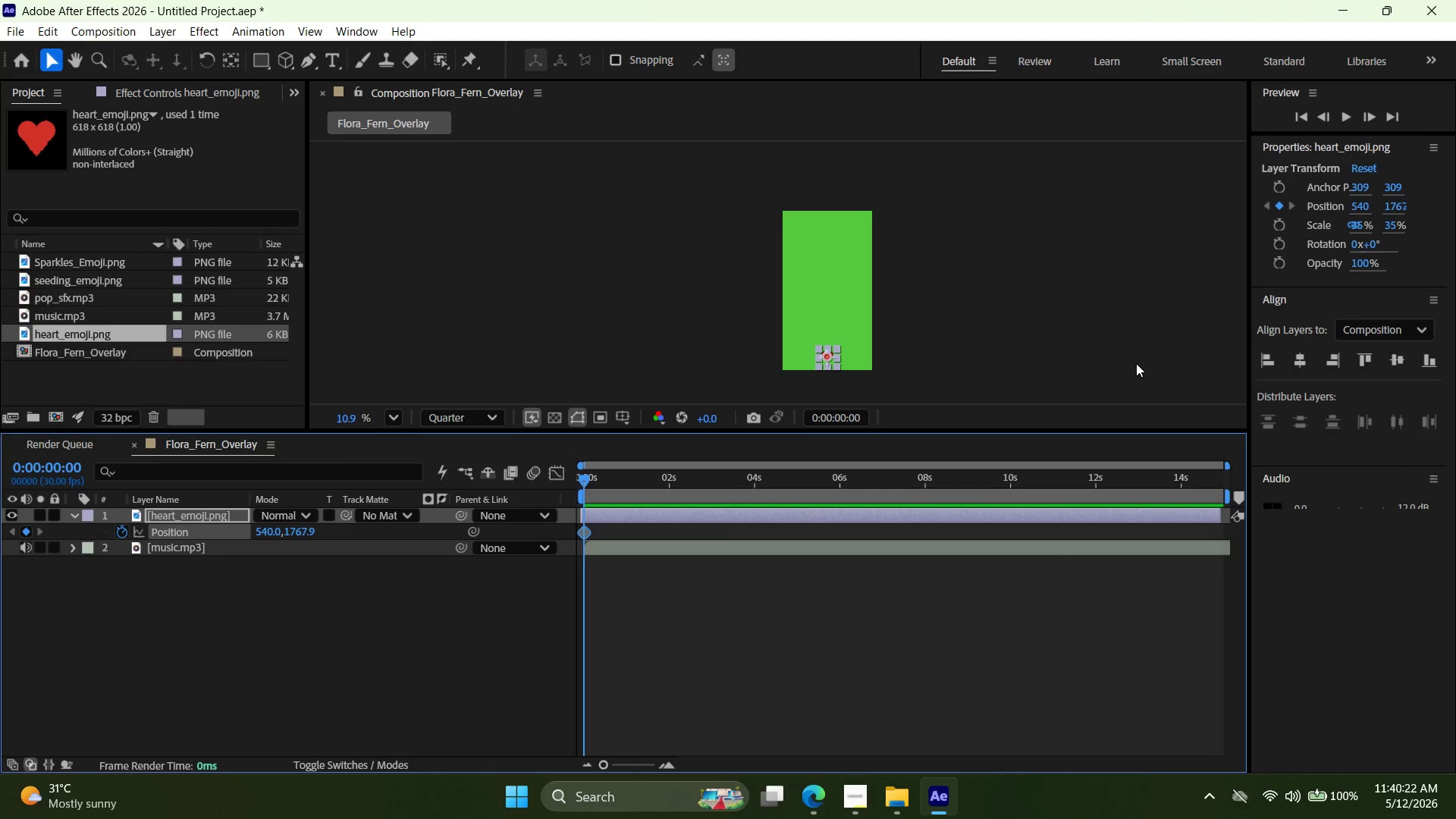 
key(ArrowUp)
 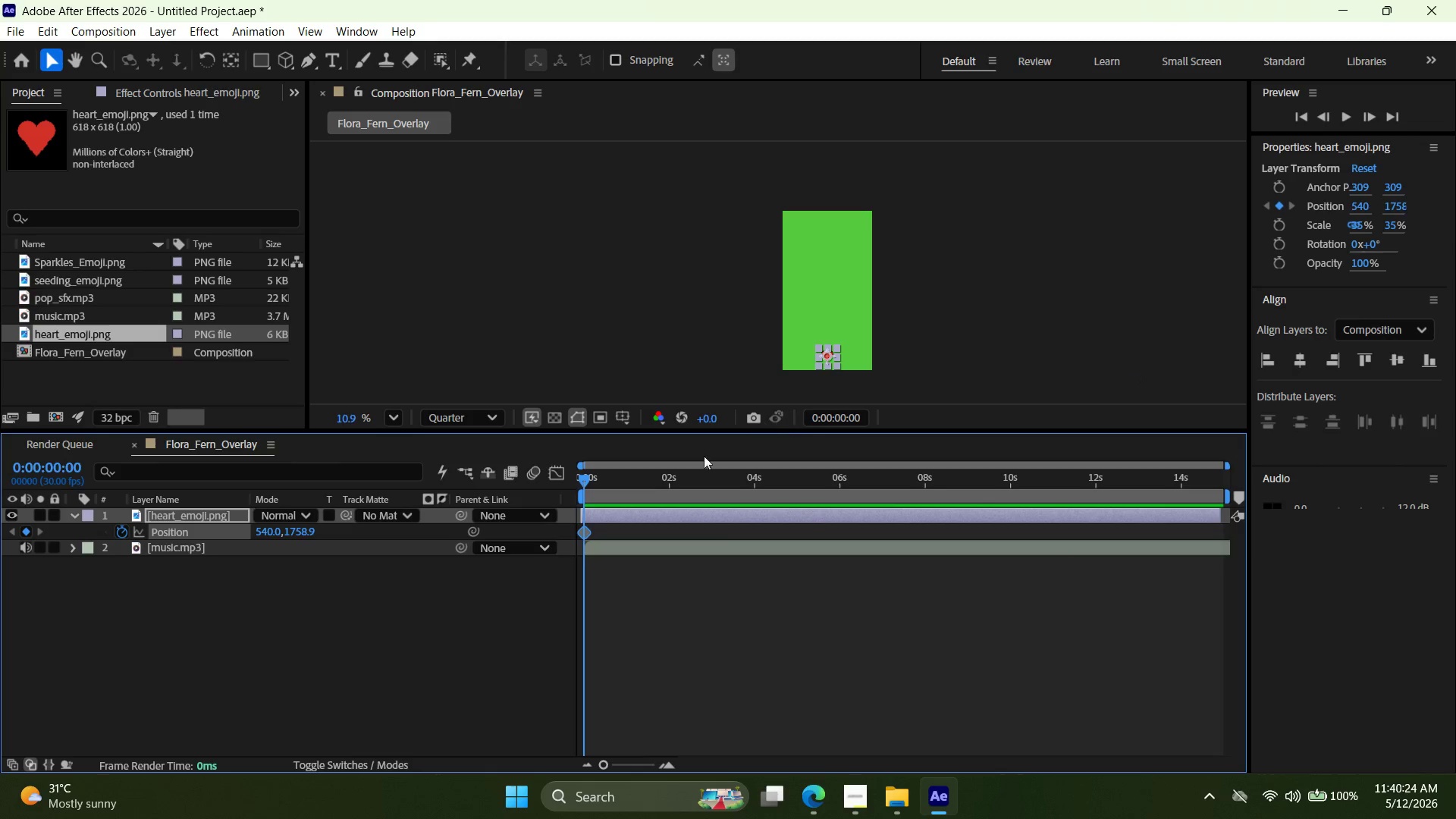 
left_click_drag(start_coordinate=[584, 479], to_coordinate=[755, 488])
 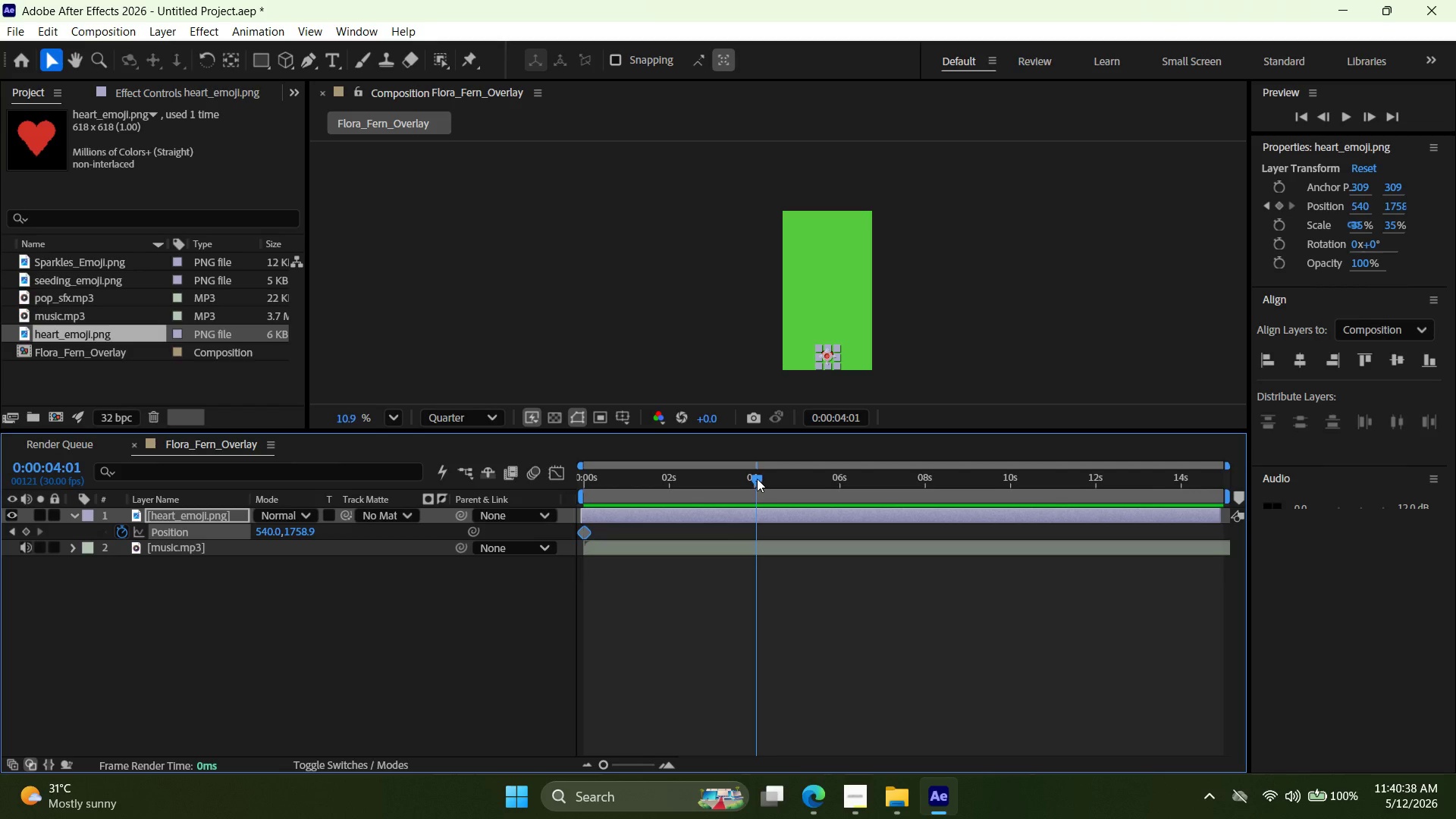 
mouse_move([759, 460])
 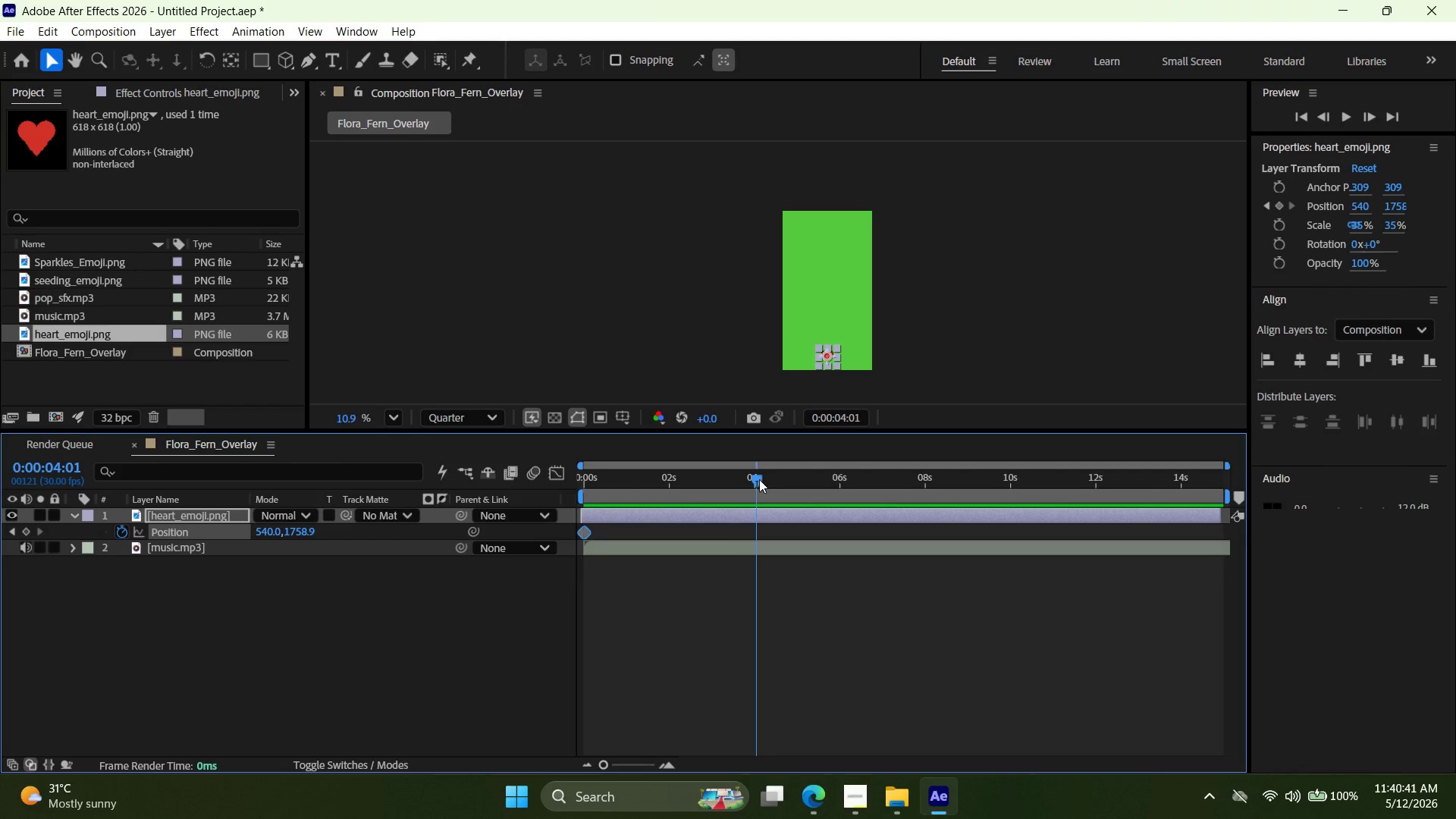 
left_click_drag(start_coordinate=[759, 482], to_coordinate=[758, 487])
 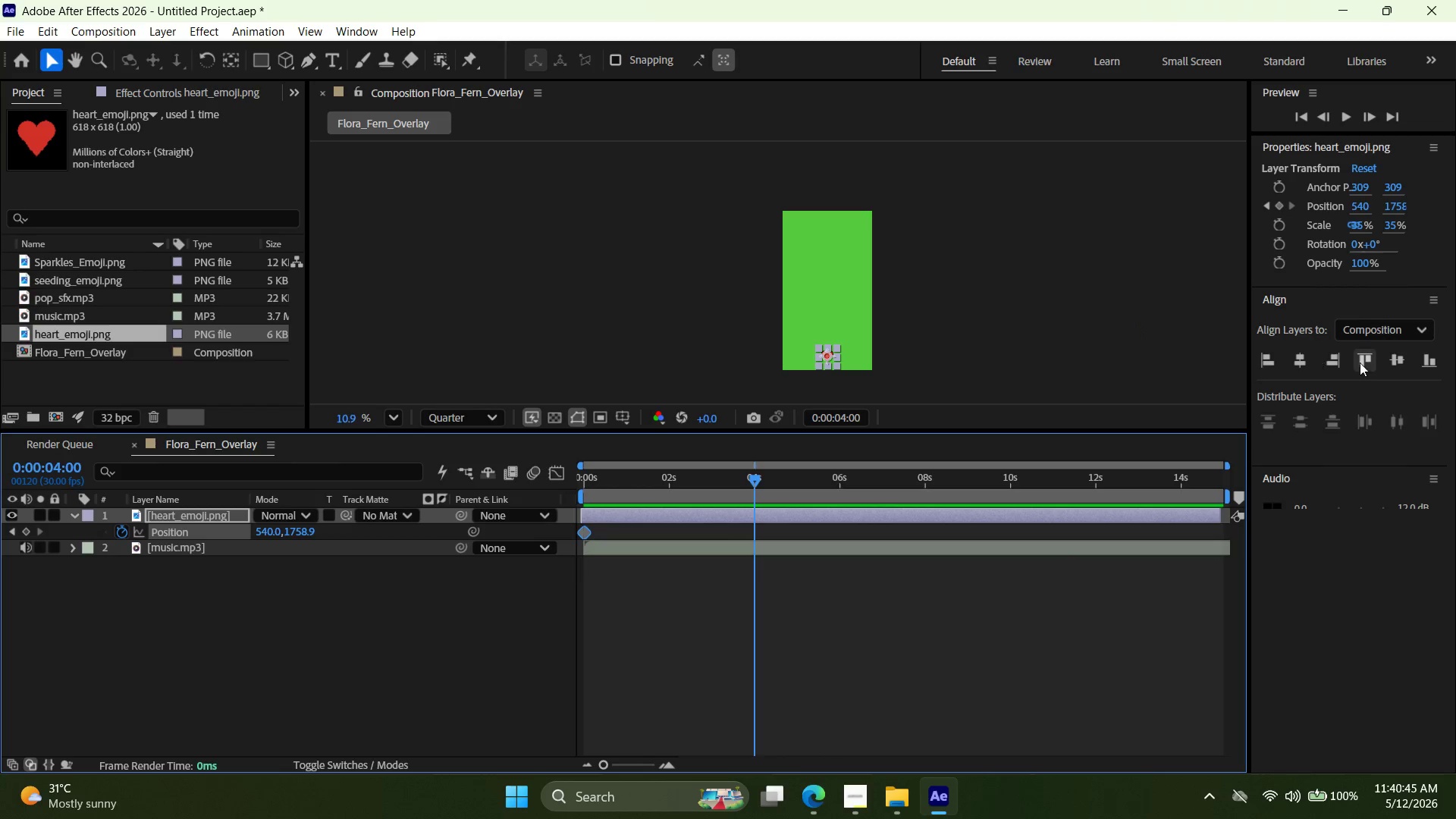 
left_click([1367, 361])
 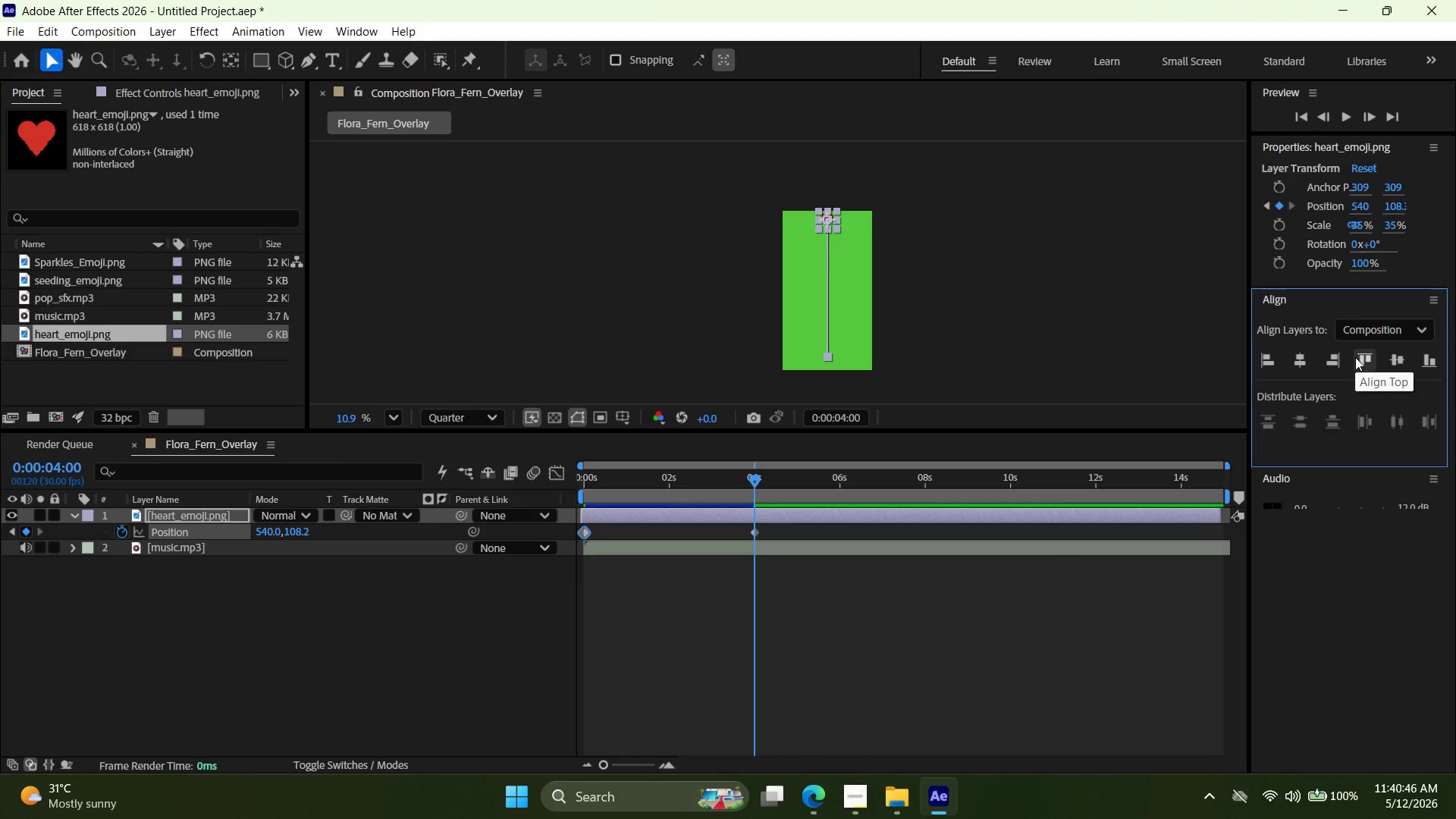 
hold_key(key=ArrowDown, duration=0.95)
 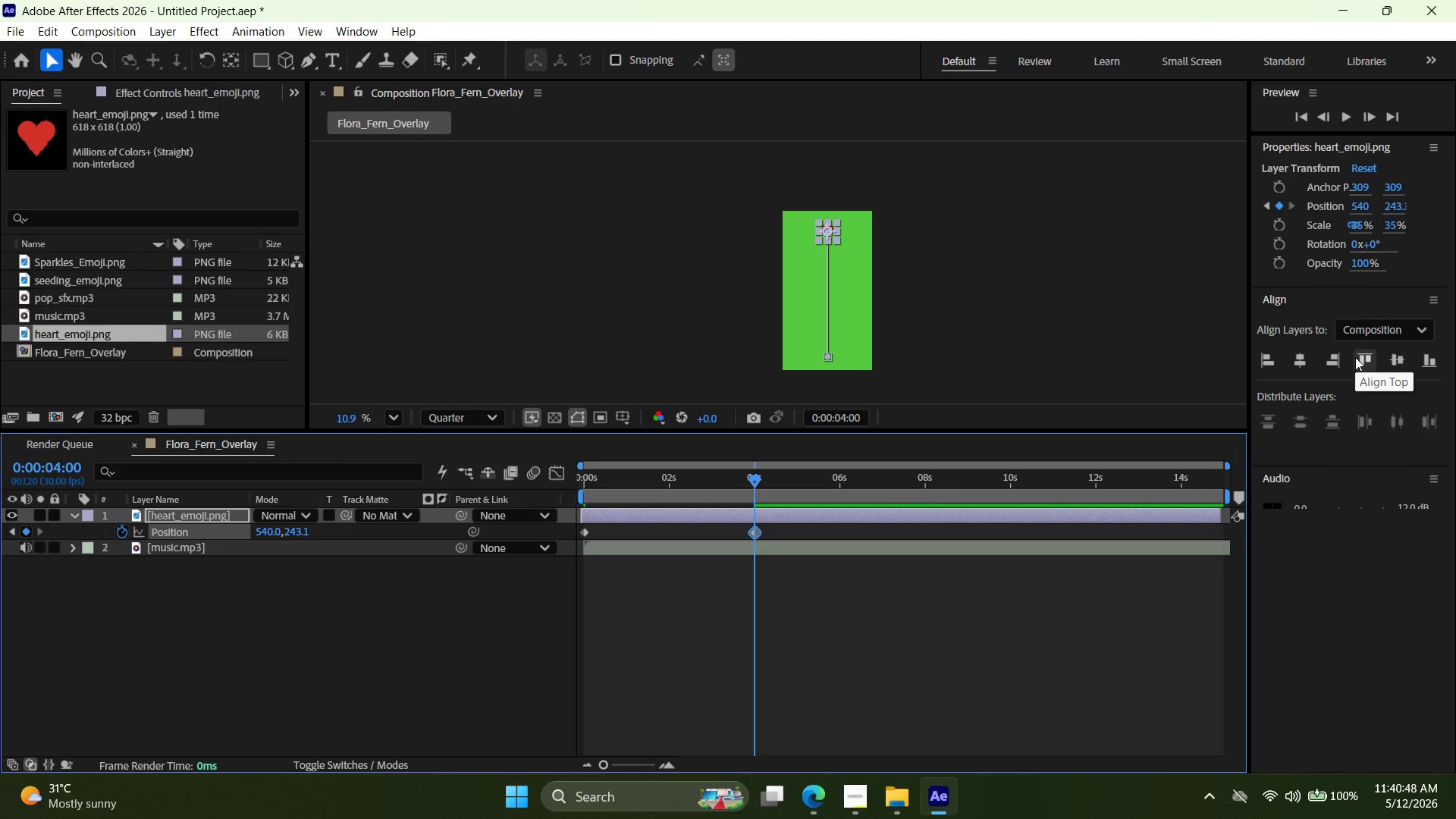 
hold_key(key=ArrowUp, duration=0.64)
 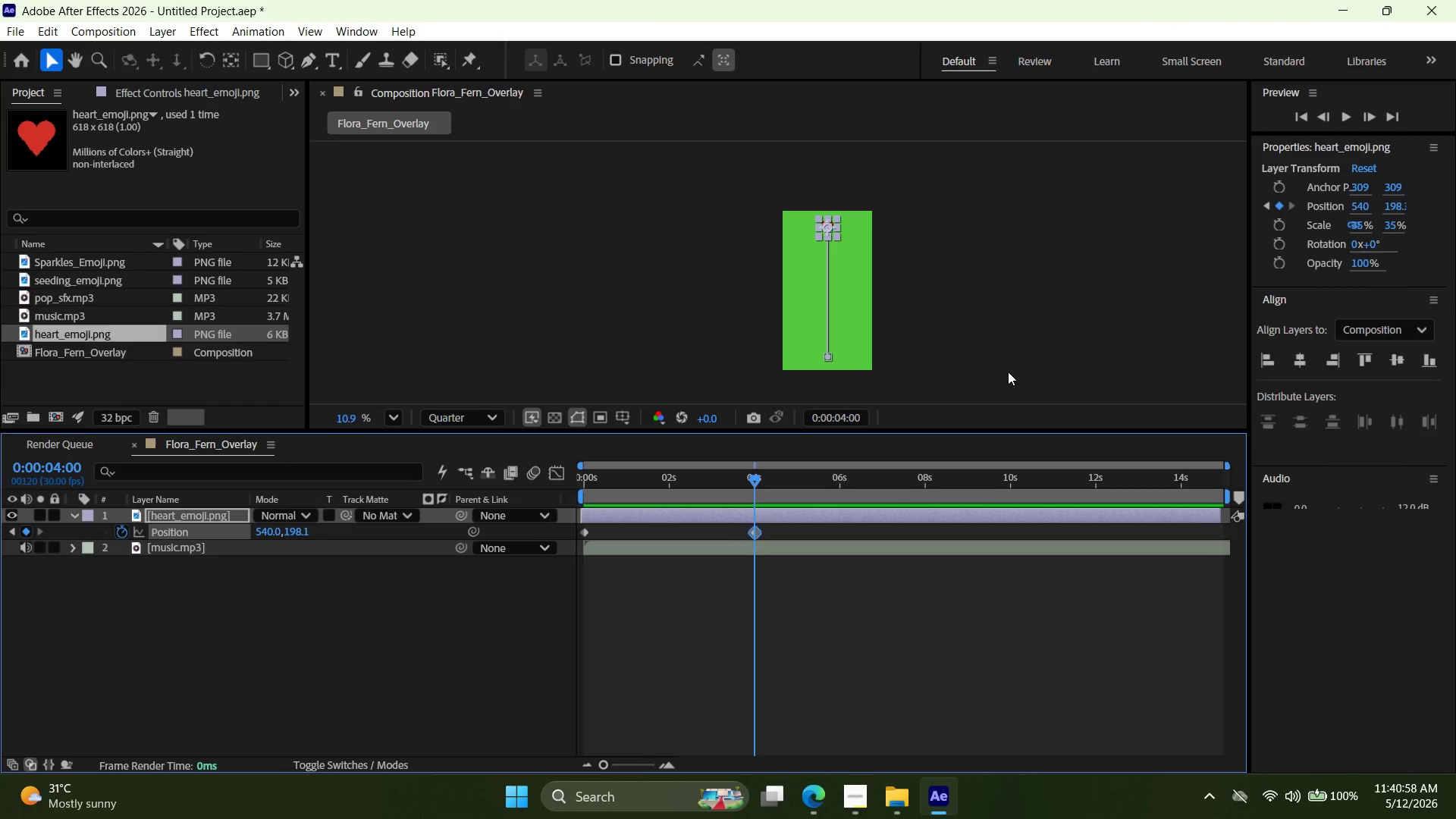 
wait(15.22)
 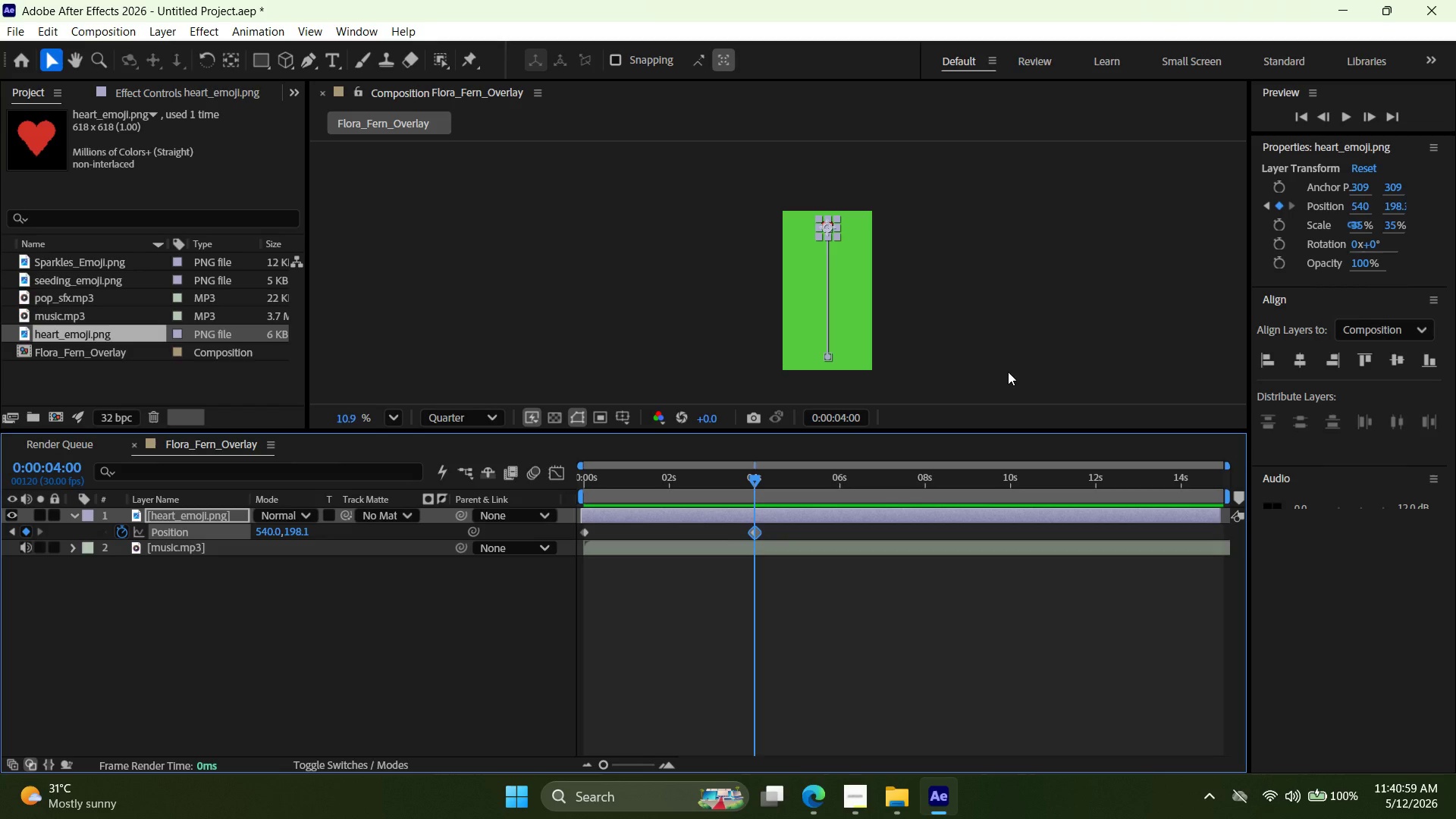 
key(Control+Z)
 